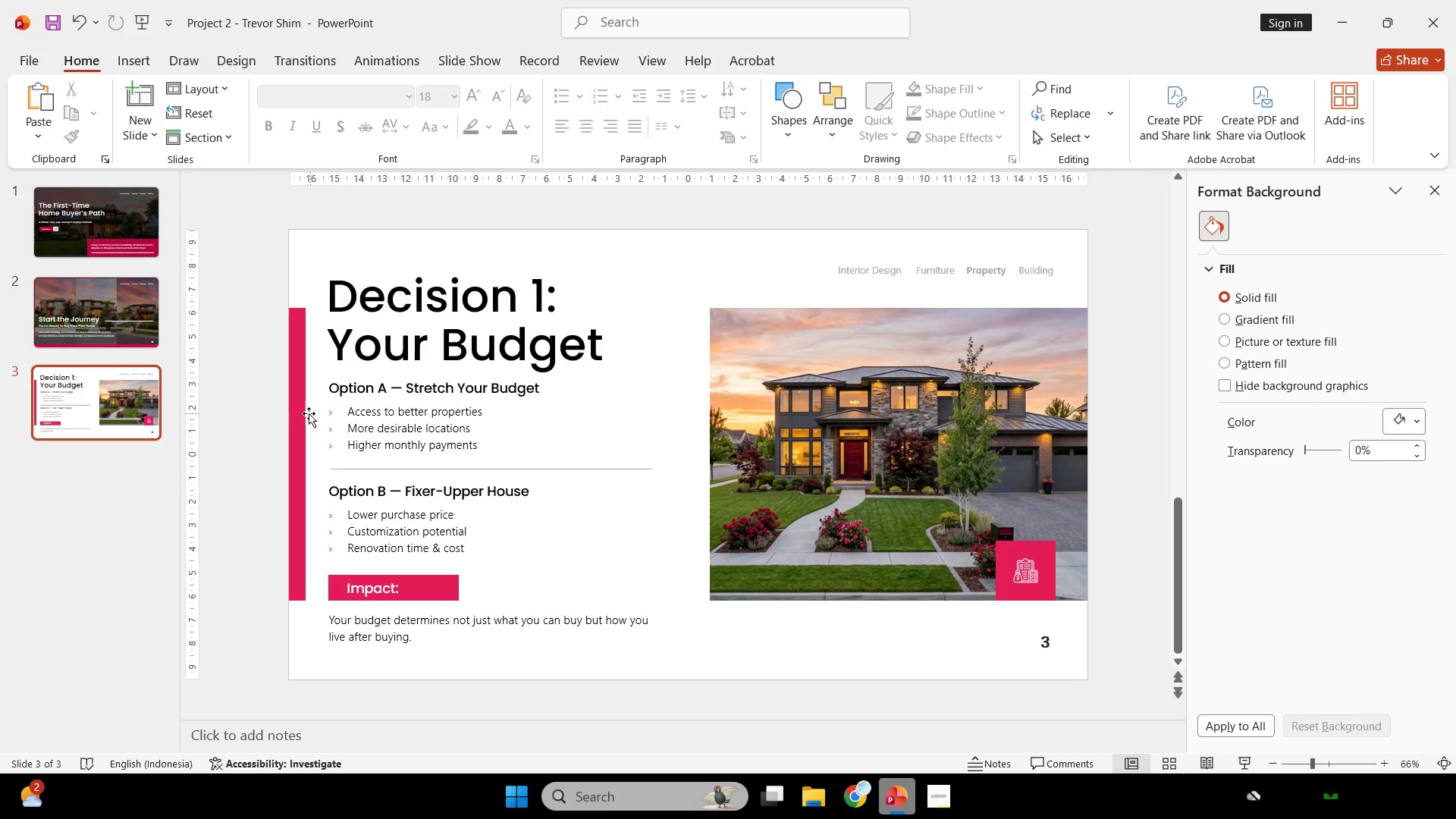 
left_click([306, 413])
 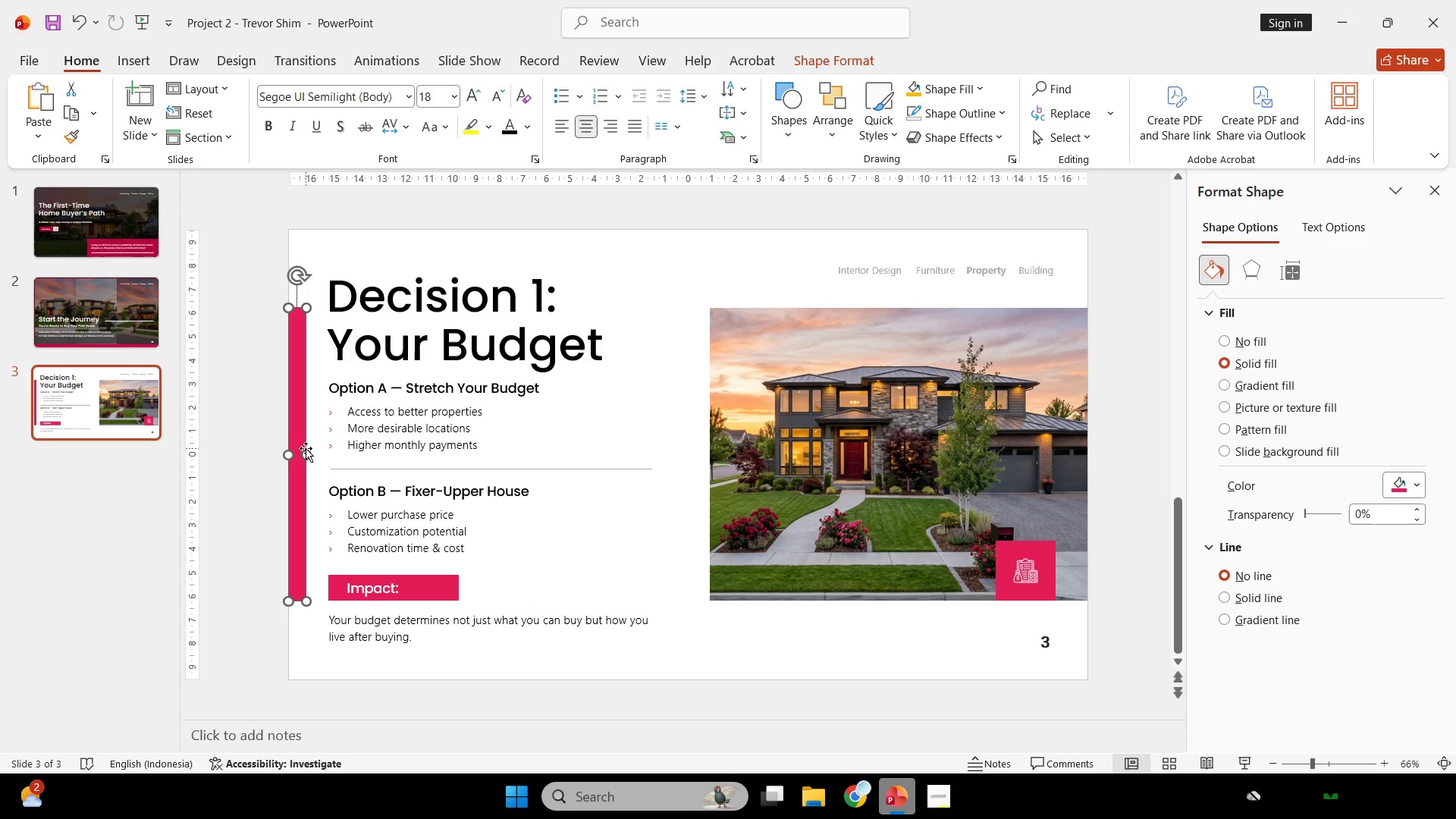 
left_click_drag(start_coordinate=[306, 448], to_coordinate=[299, 448])
 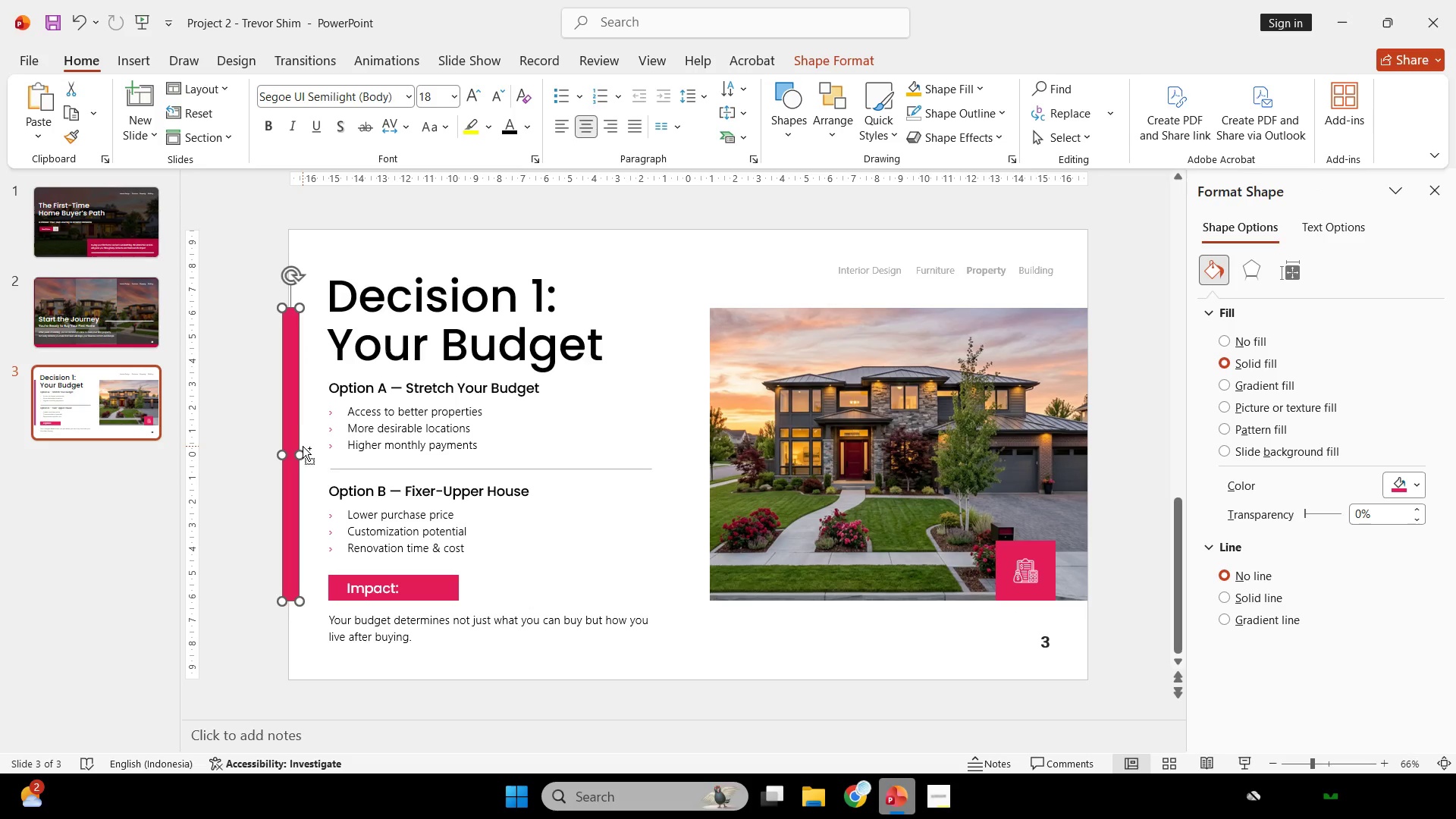 
key(Control+Z)
 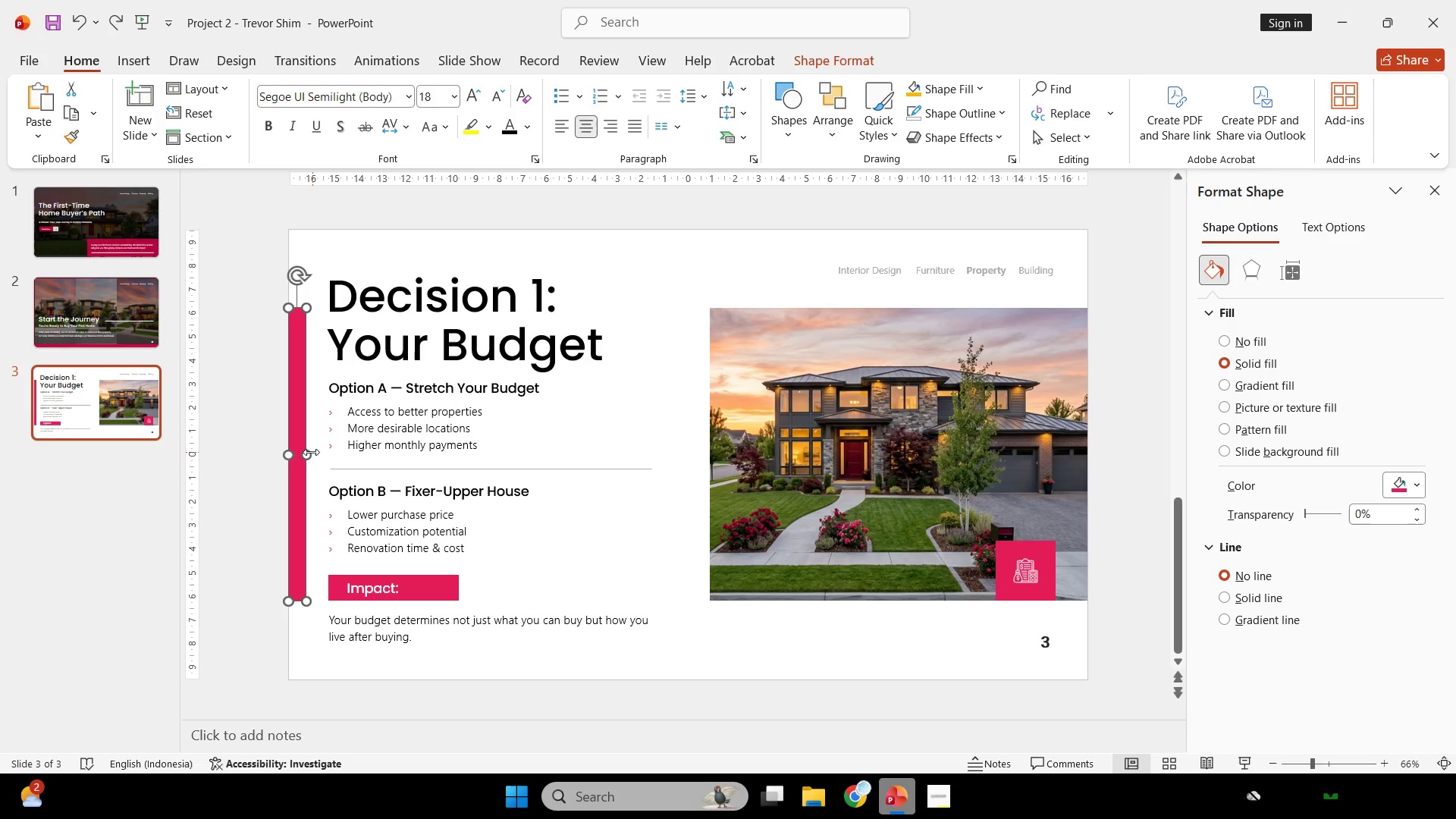 
left_click_drag(start_coordinate=[310, 452], to_coordinate=[300, 453])
 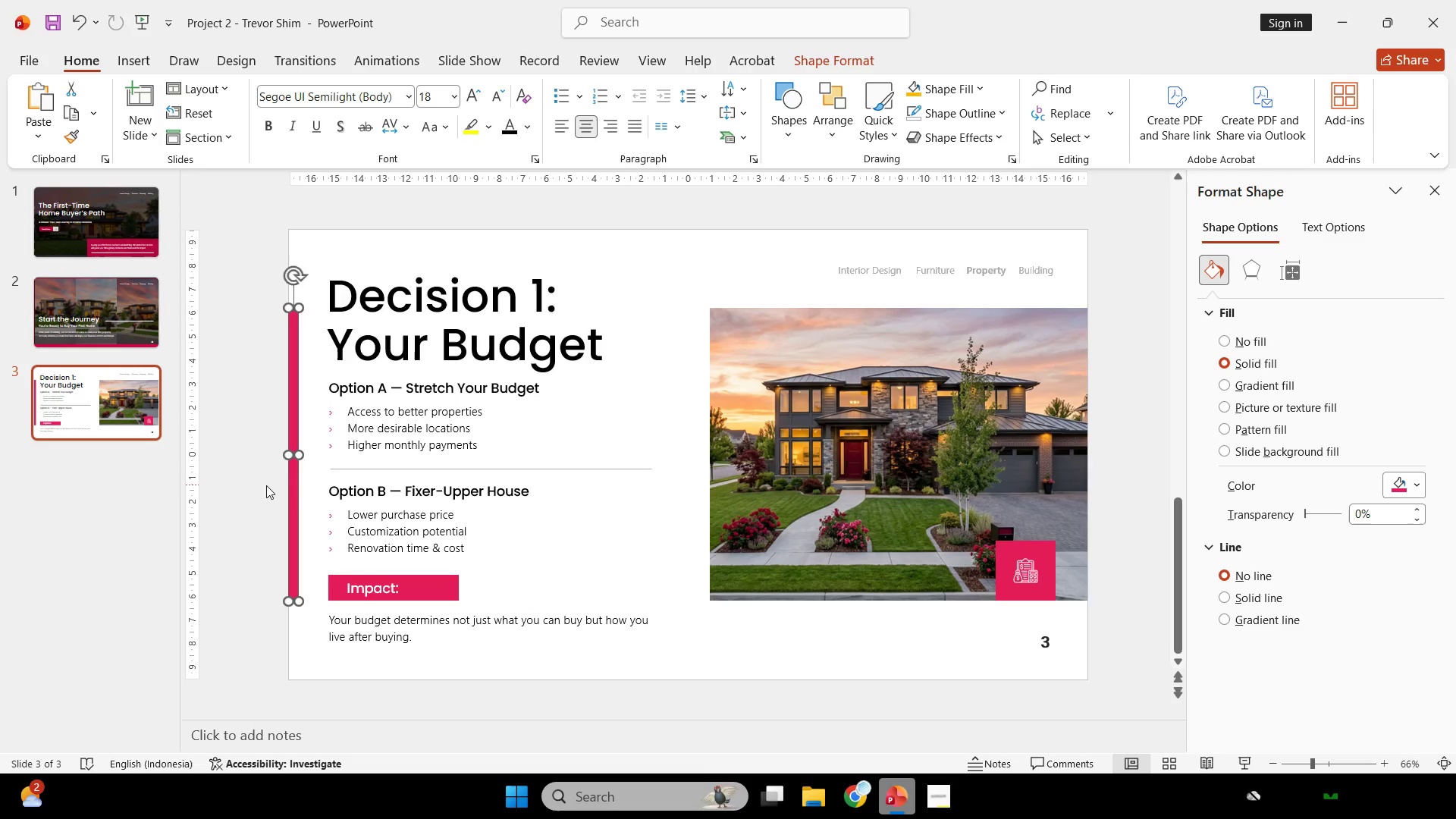 
left_click([265, 485])
 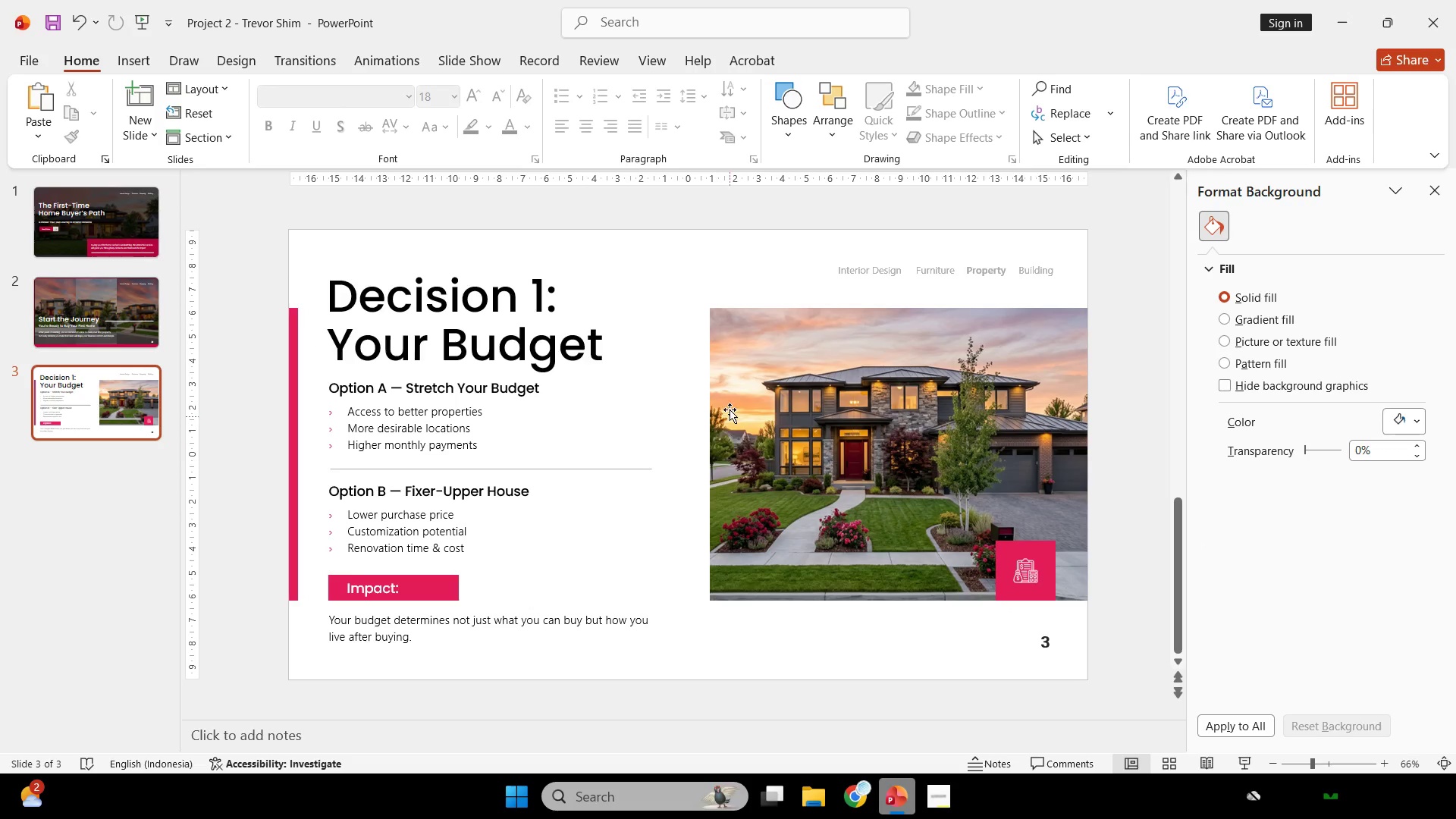 
left_click([647, 64])
 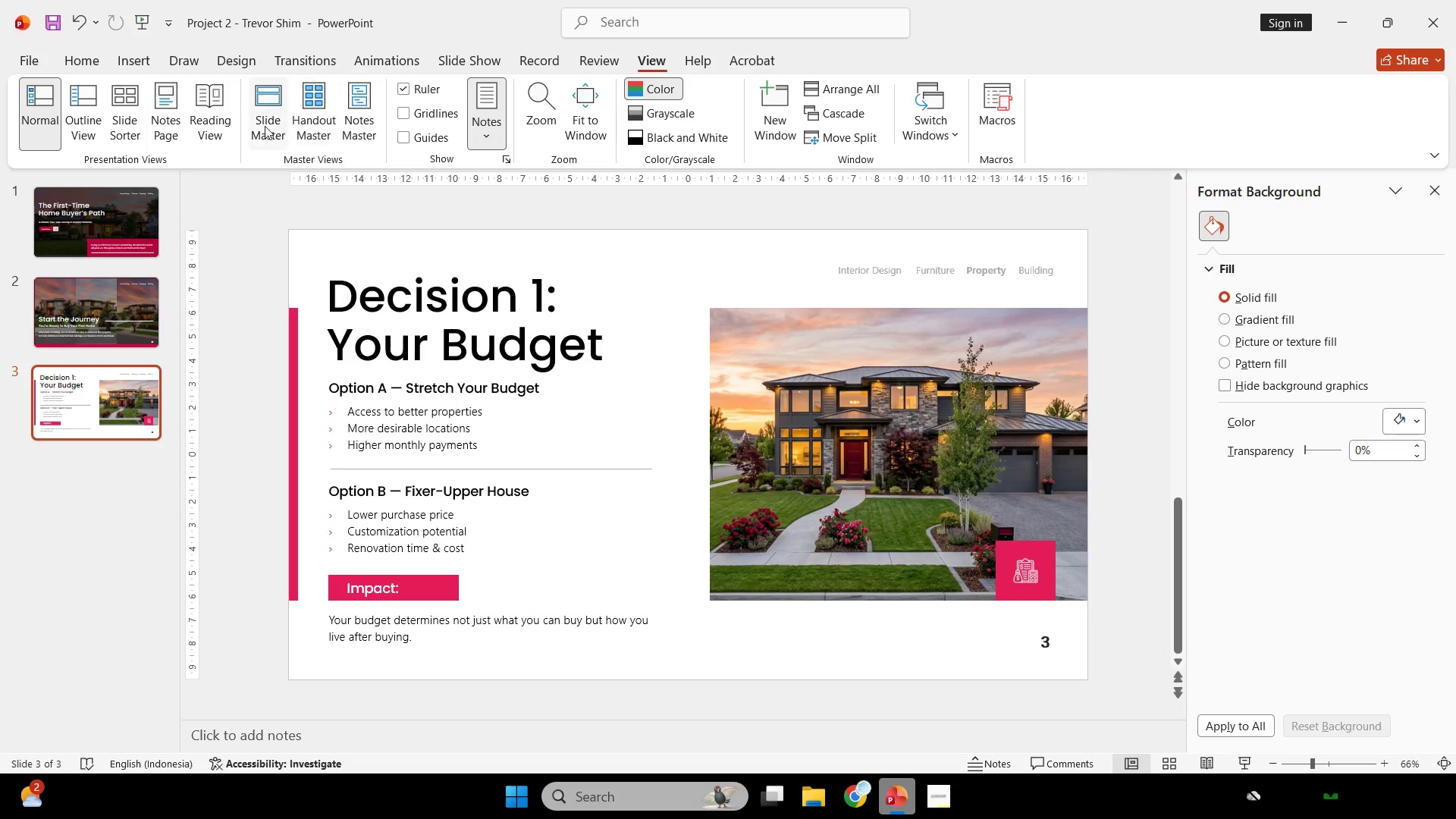 
left_click([265, 126])
 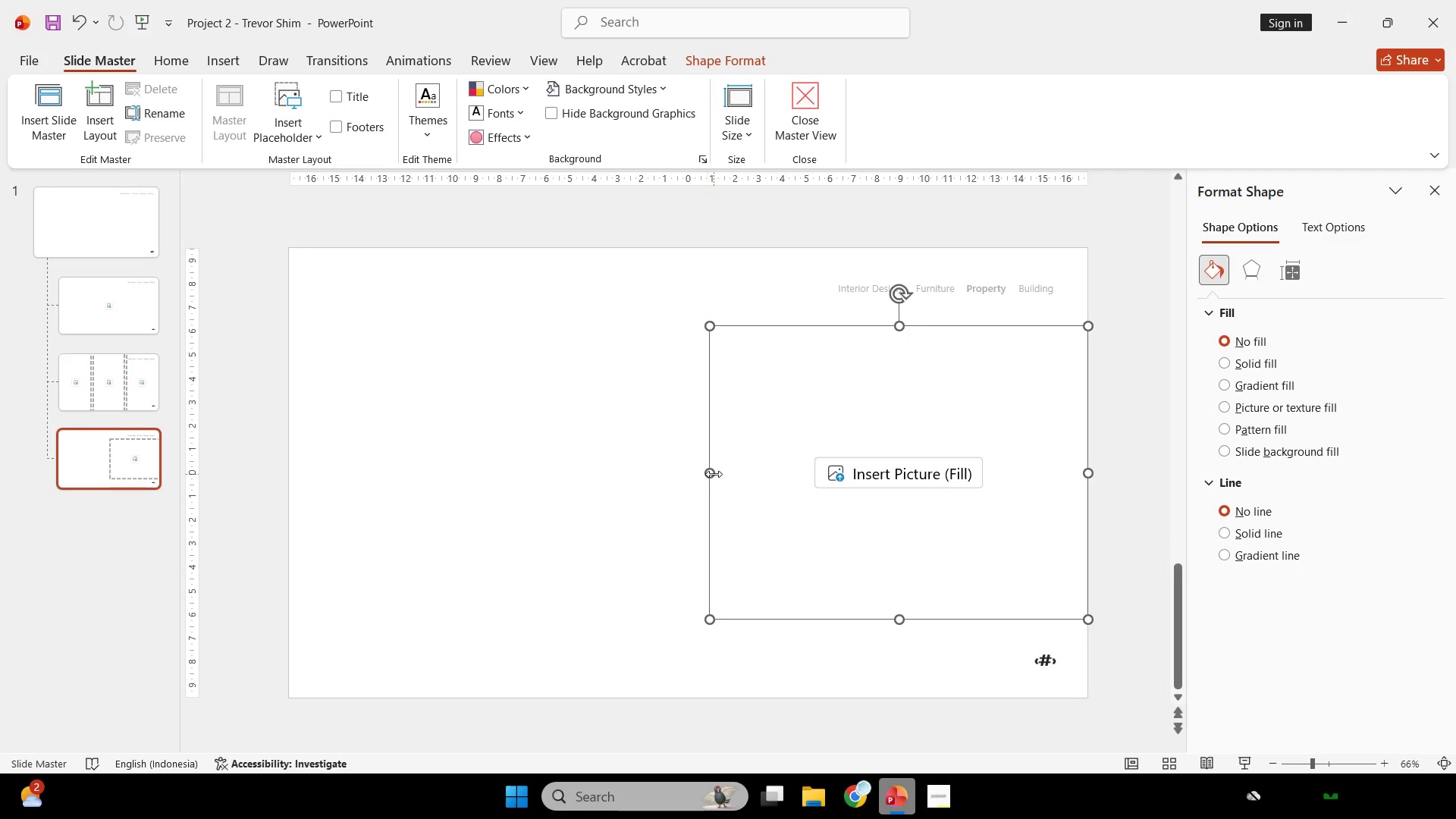 
left_click_drag(start_coordinate=[714, 473], to_coordinate=[692, 470])
 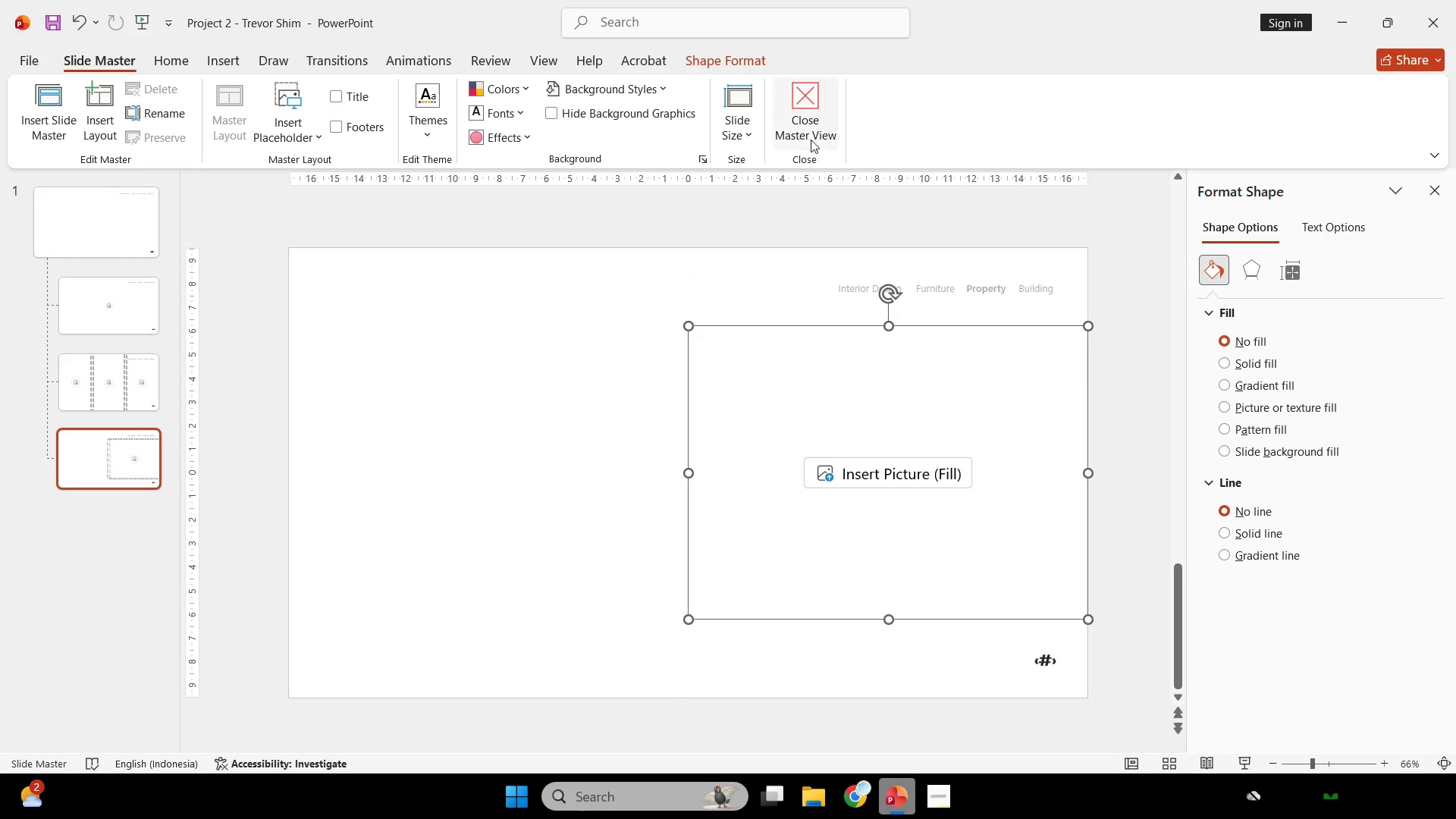 
left_click([811, 135])
 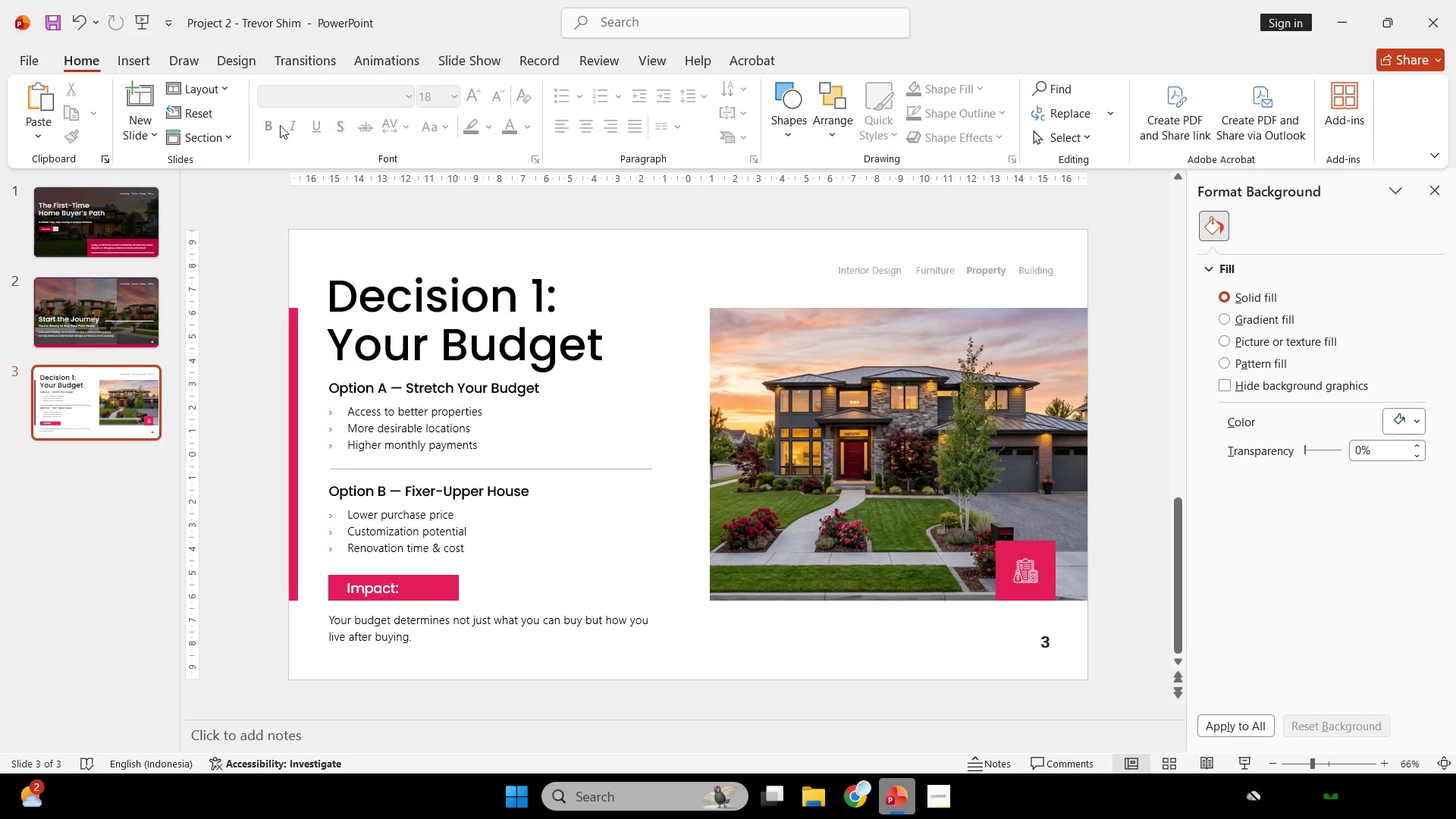 
left_click([194, 105])
 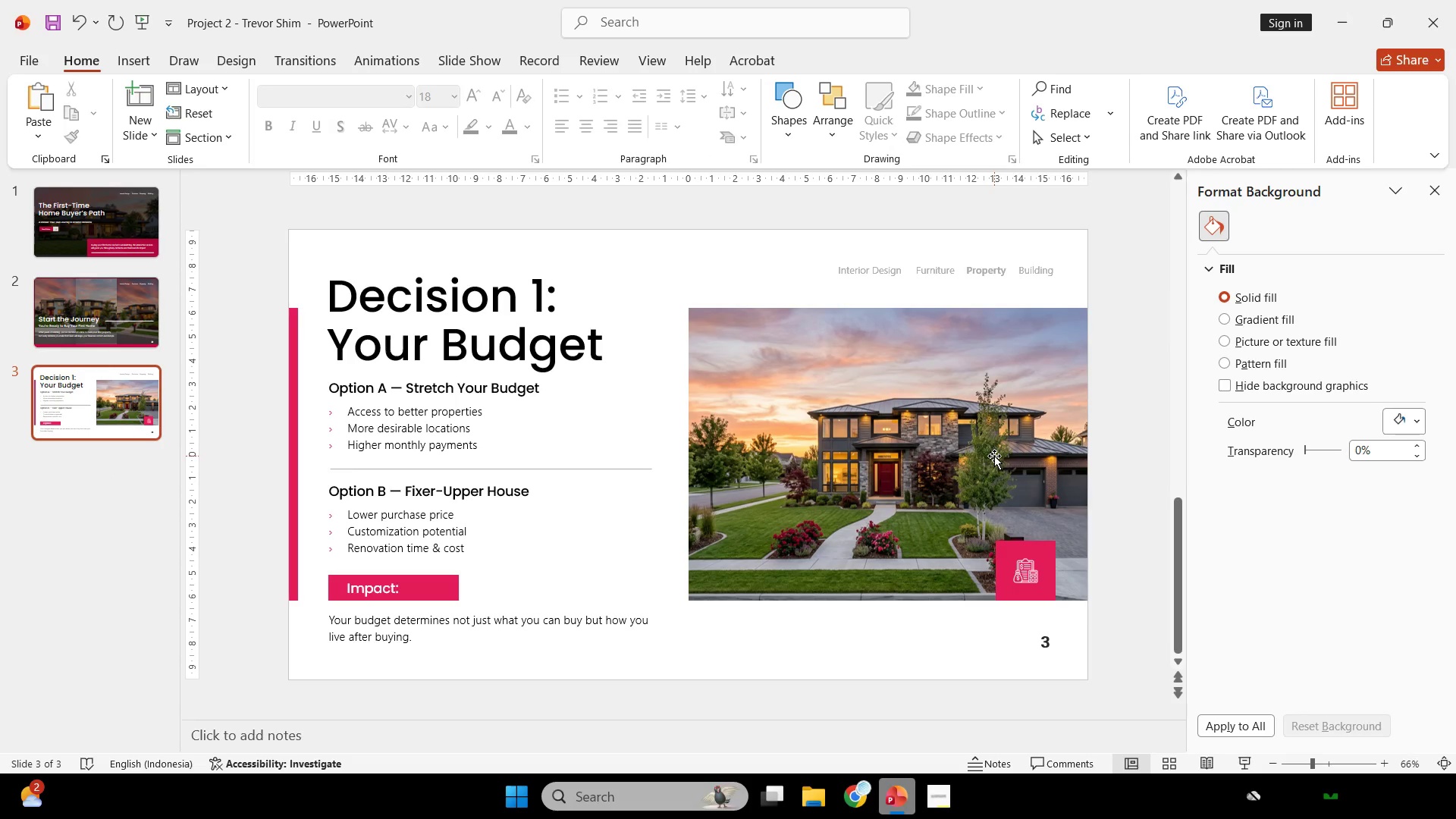 
left_click([592, 456])
 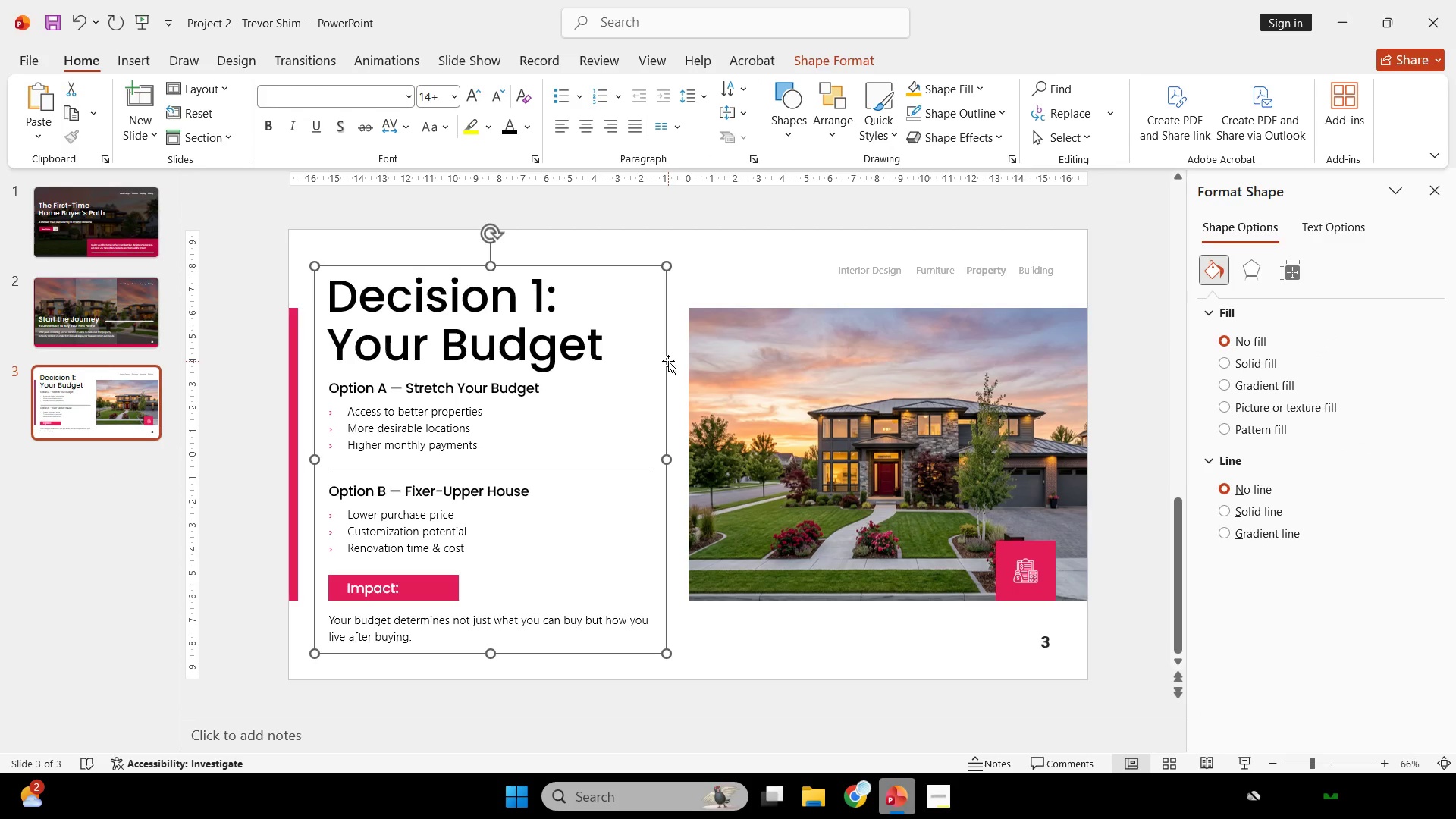 
double_click([678, 370])
 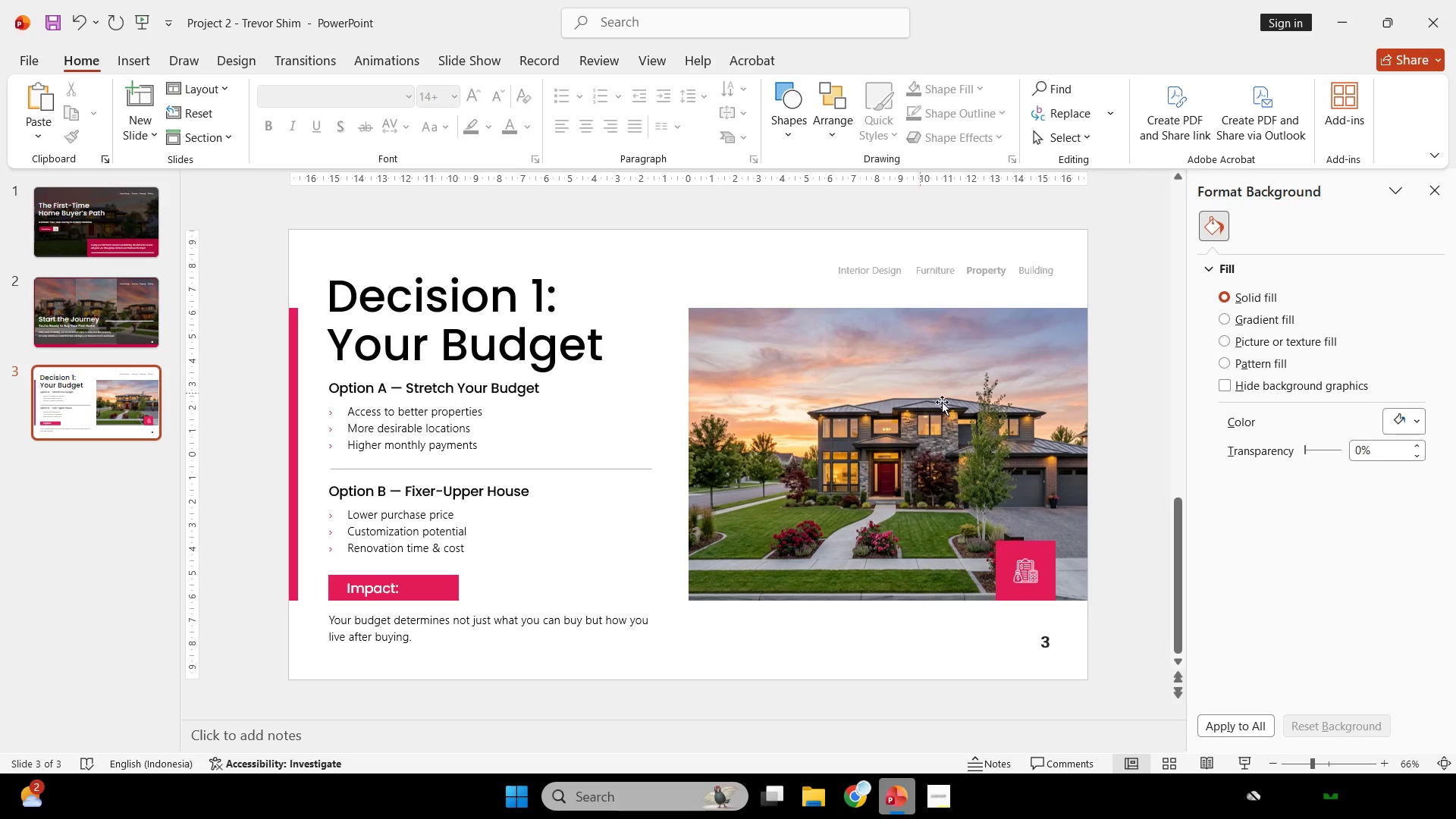 
double_click([1023, 496])
 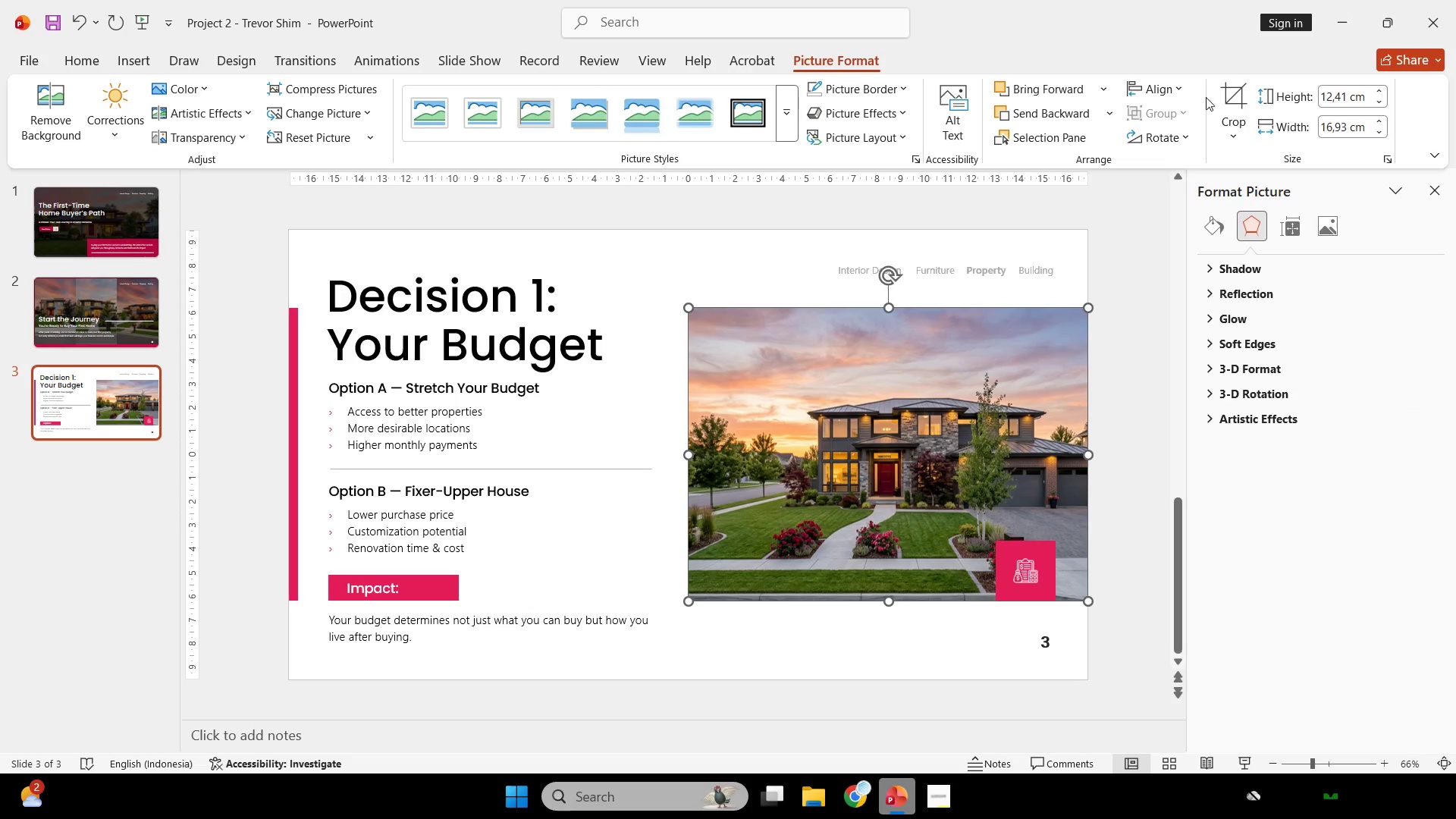 
left_click([1226, 99])
 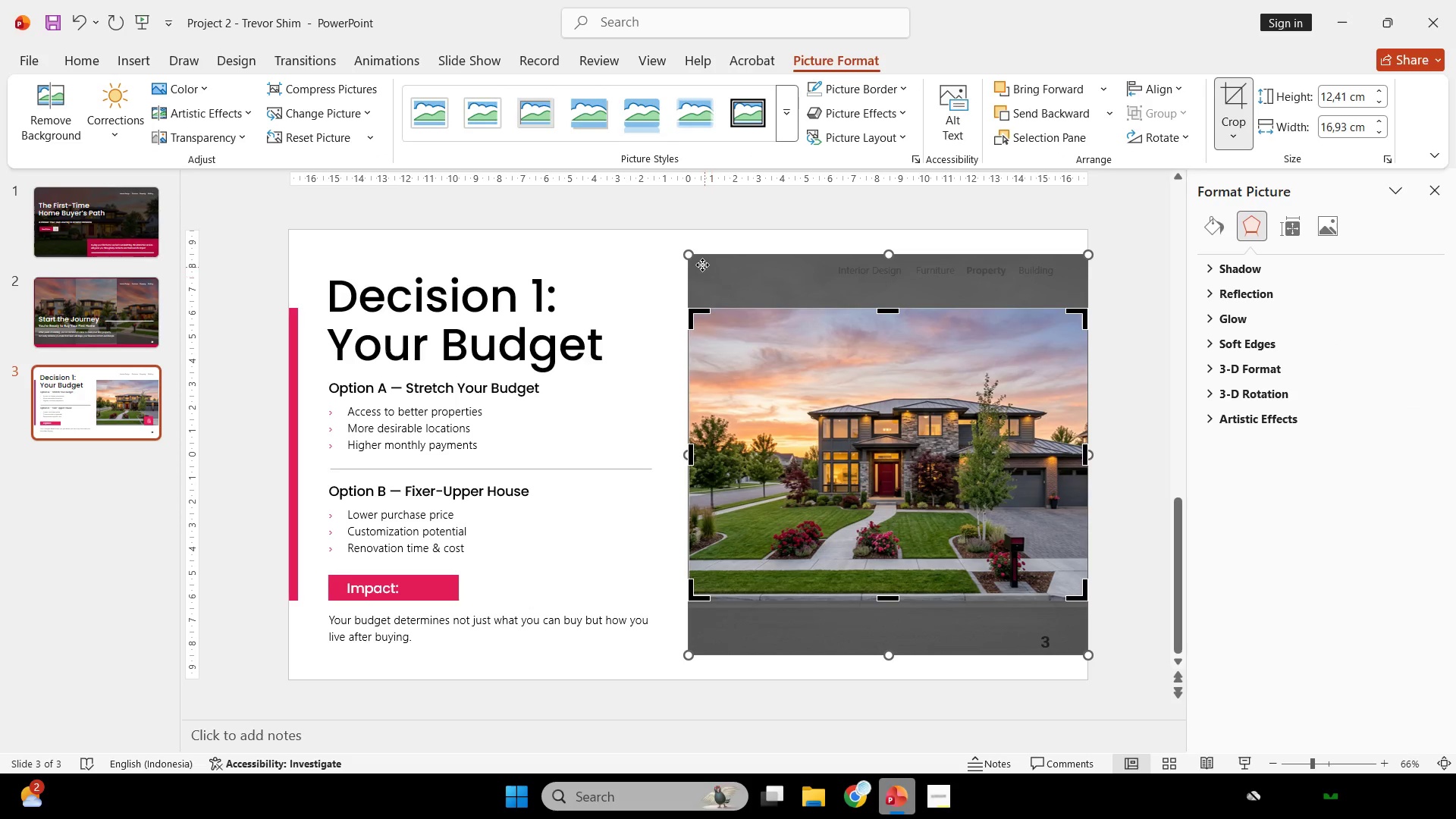 
hold_key(key=ShiftLeft, duration=2.48)
left_click_drag(start_coordinate=[689, 256], to_coordinate=[563, 314])
 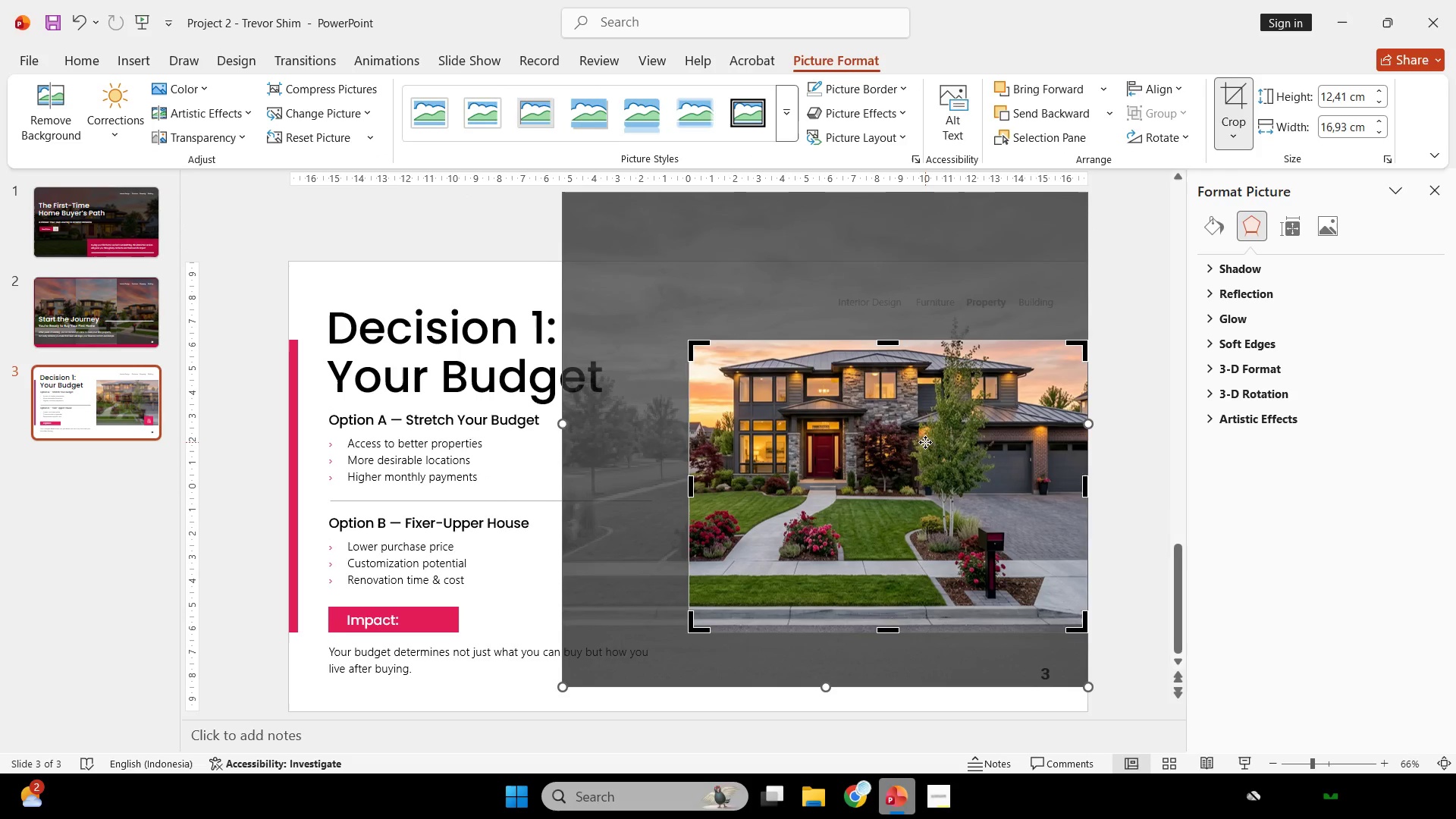 
left_click_drag(start_coordinate=[925, 442], to_coordinate=[931, 485])
 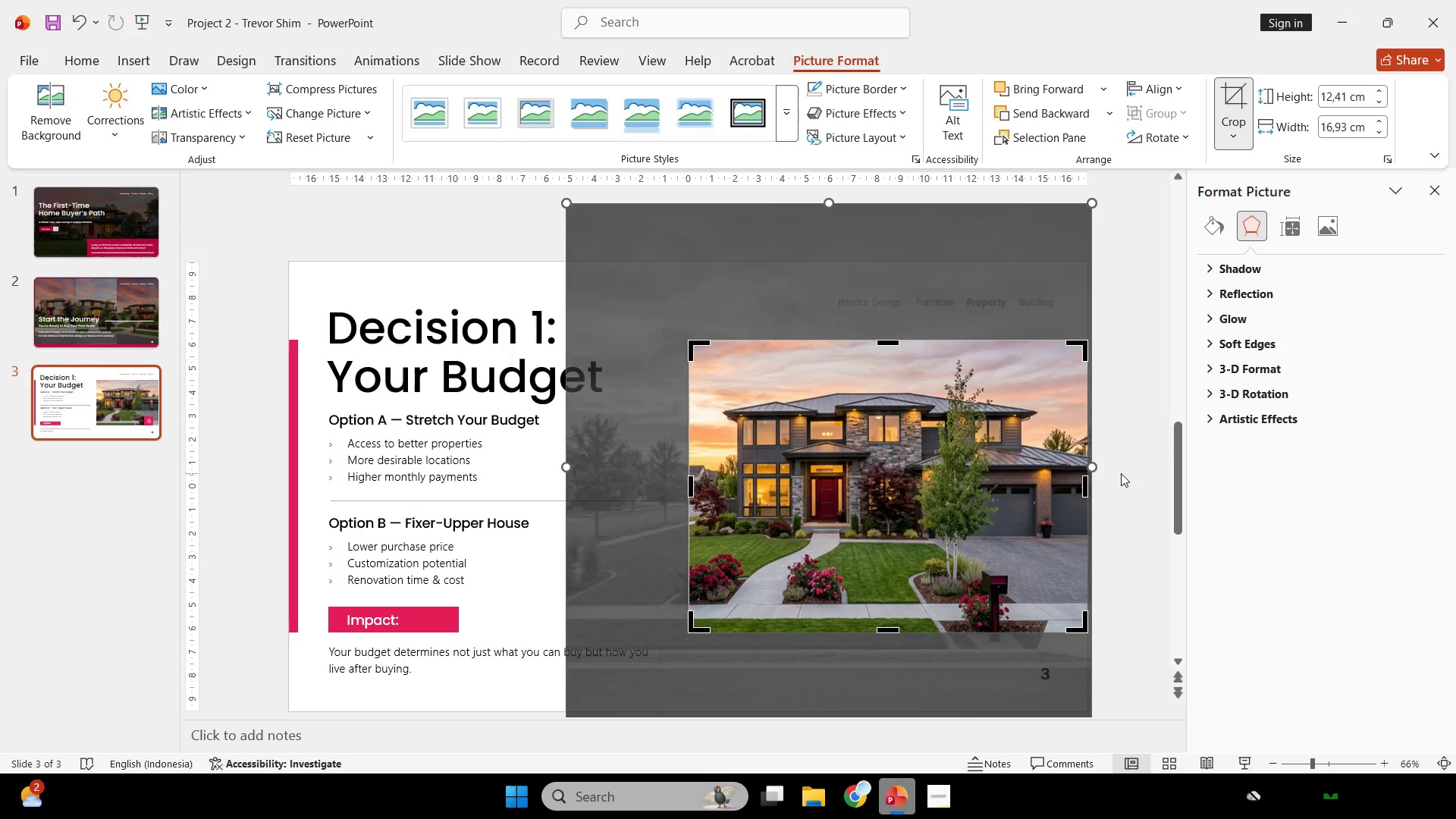 
left_click([1125, 473])
 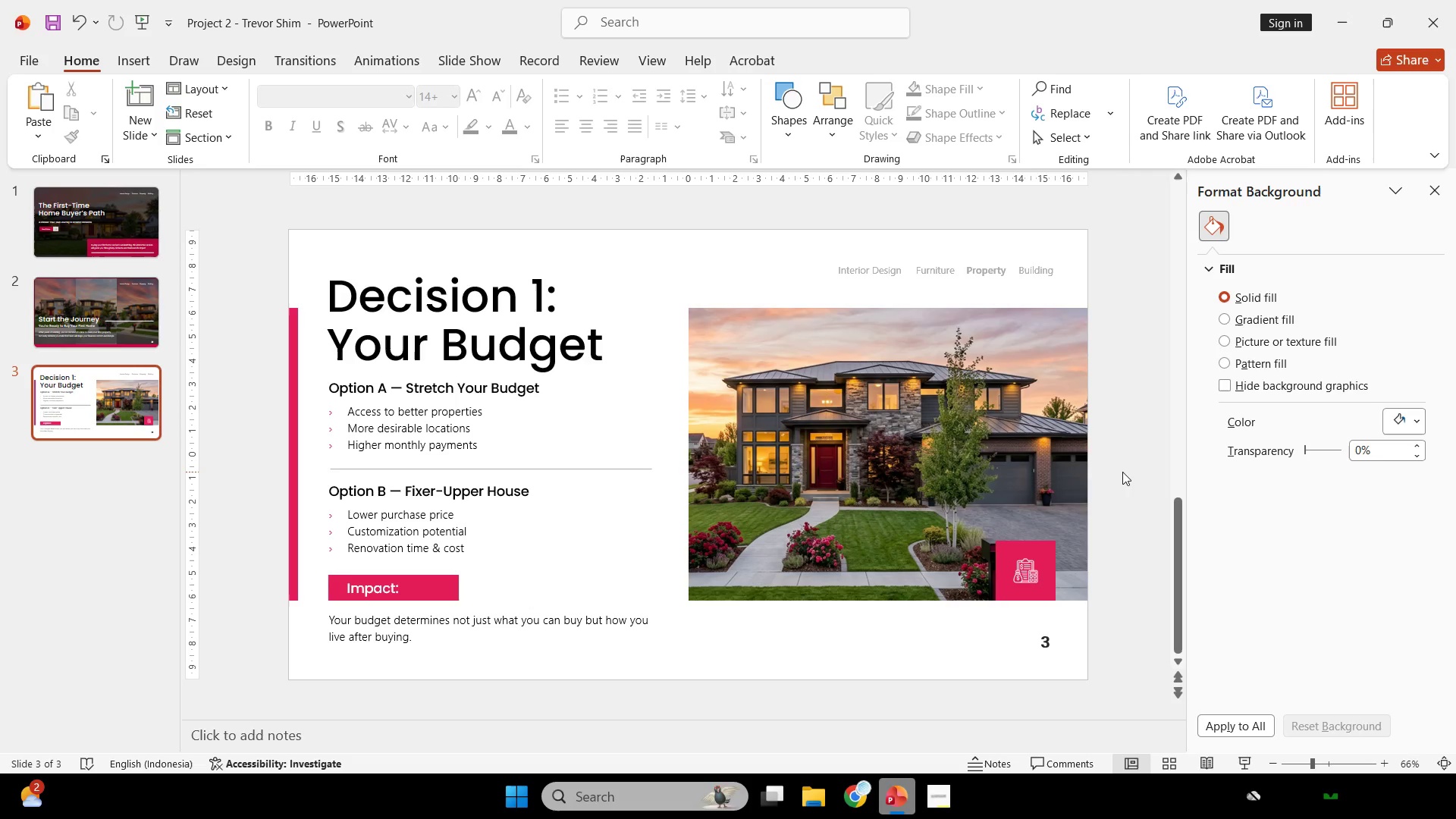 
wait(18.23)
 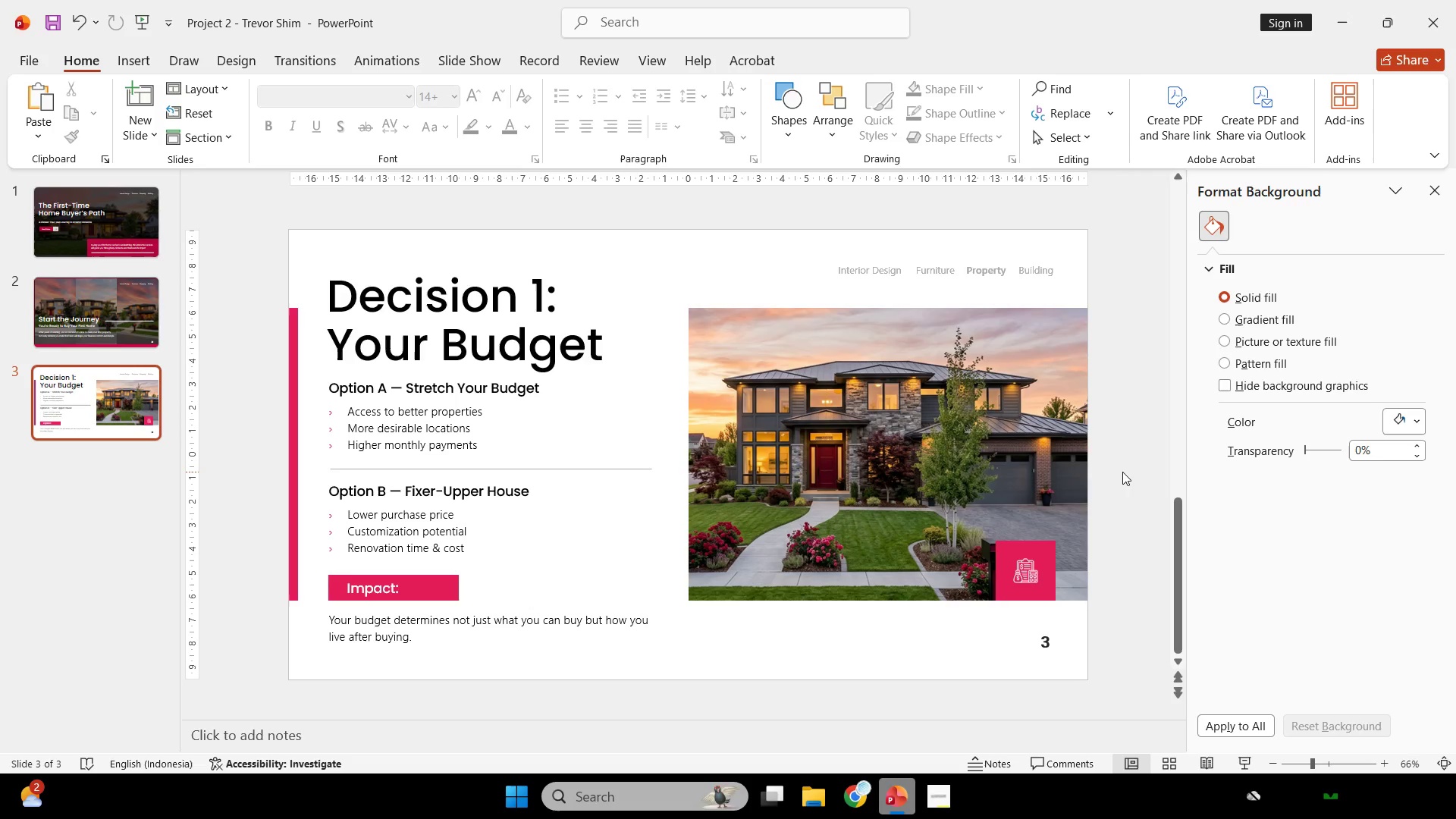 
left_click([1247, 756])
 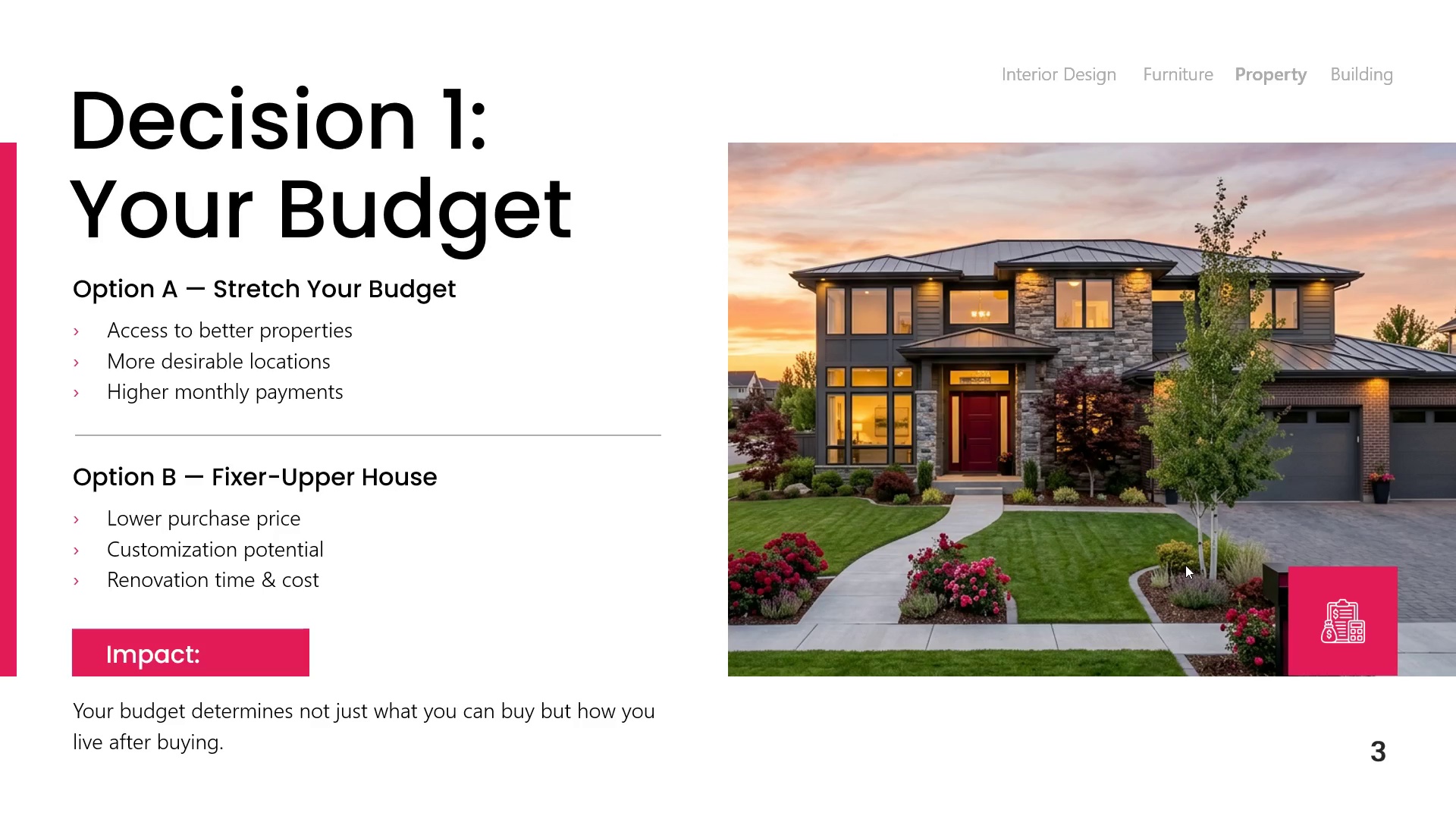 
wait(10.86)
 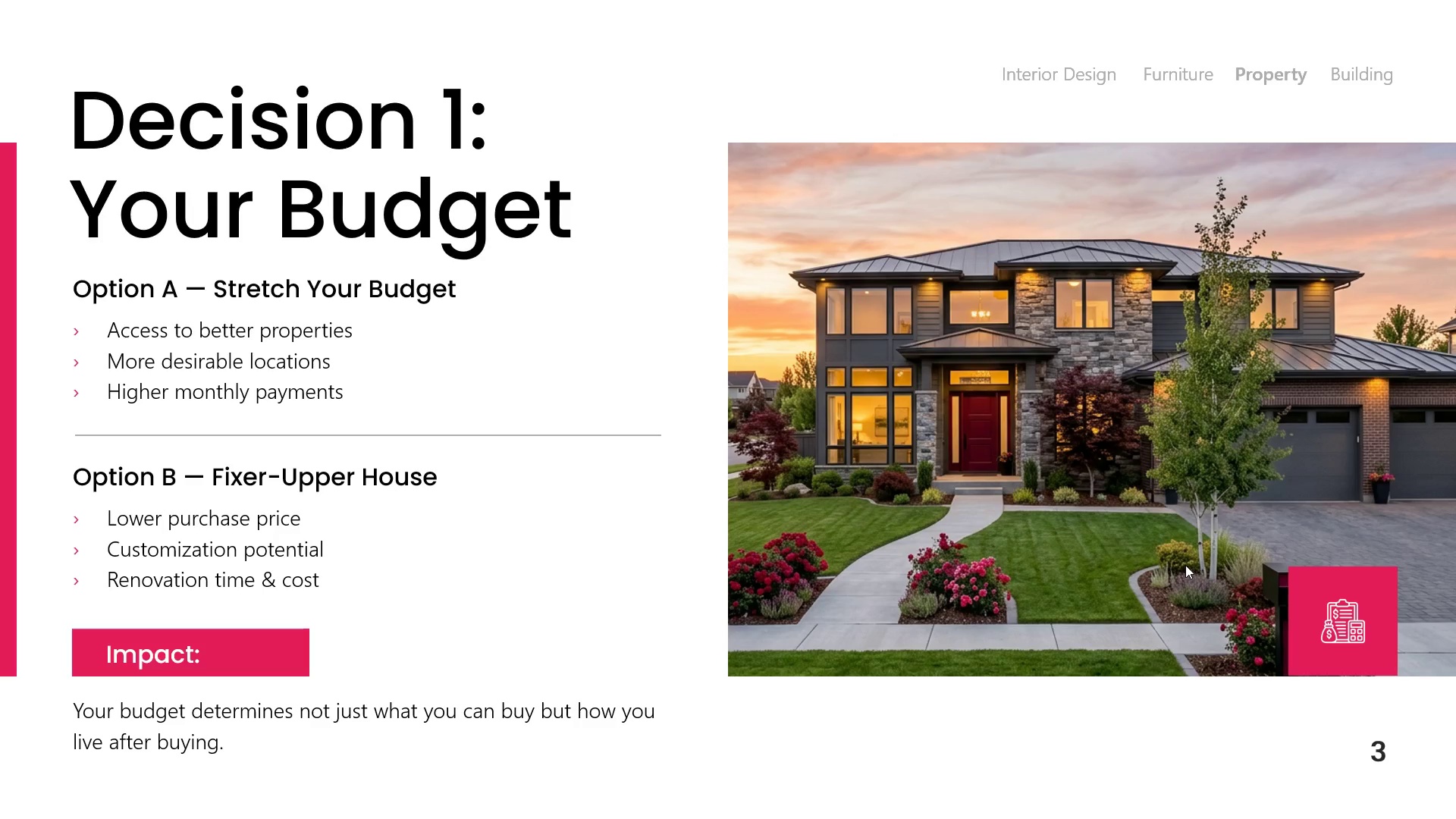 
key(Escape)
 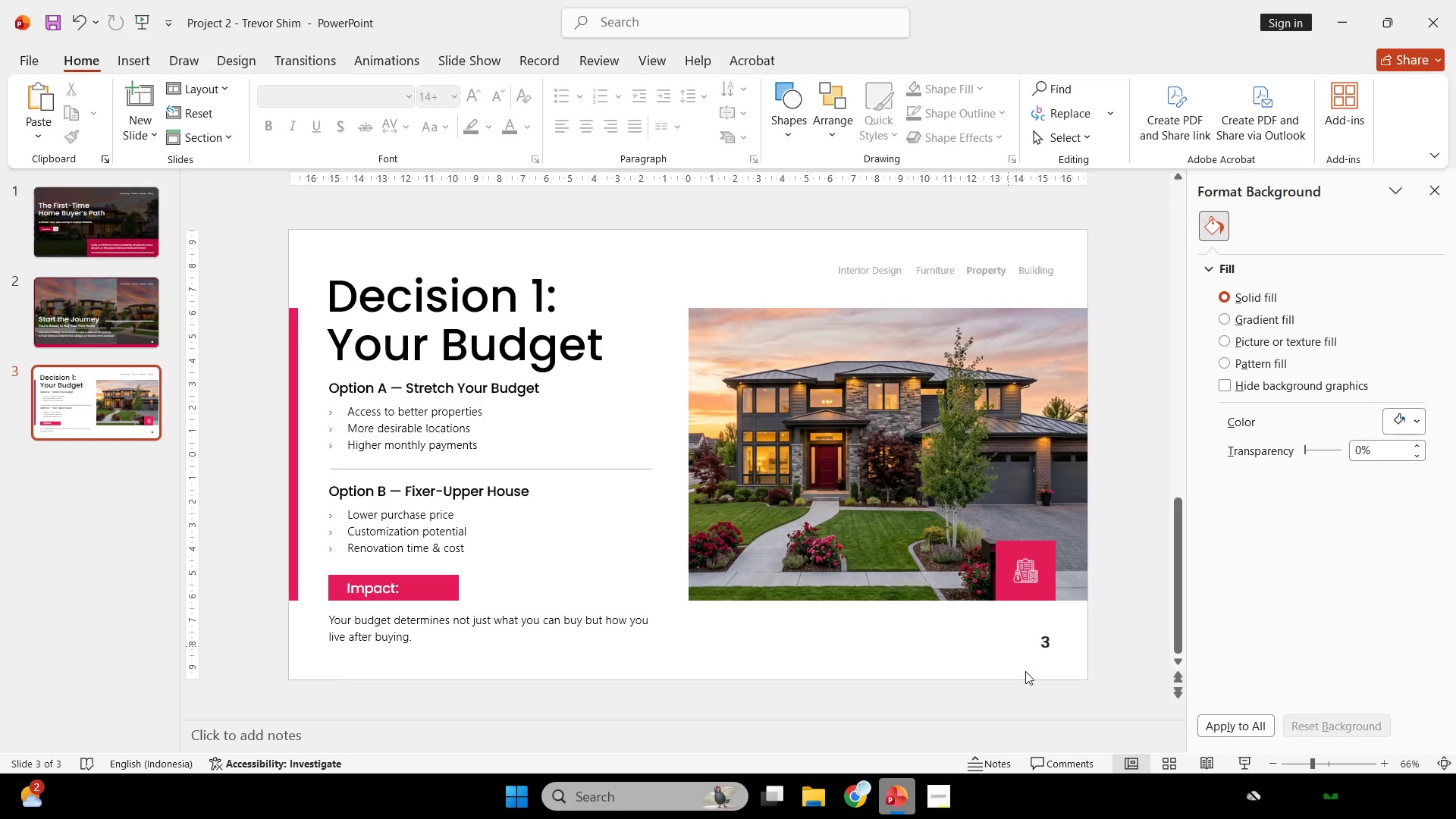 
mouse_move([877, 781])
 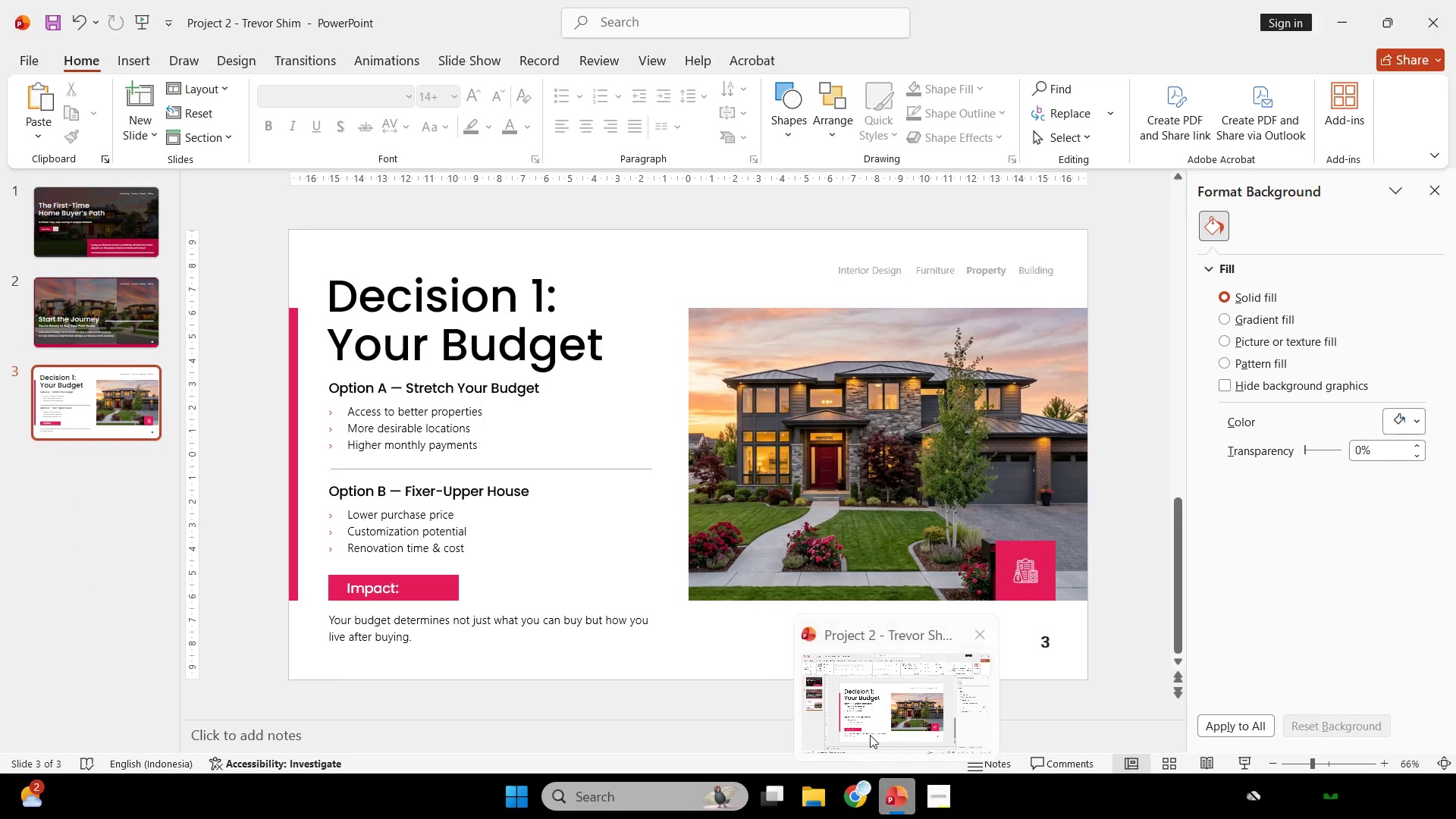 
left_click([870, 735])
 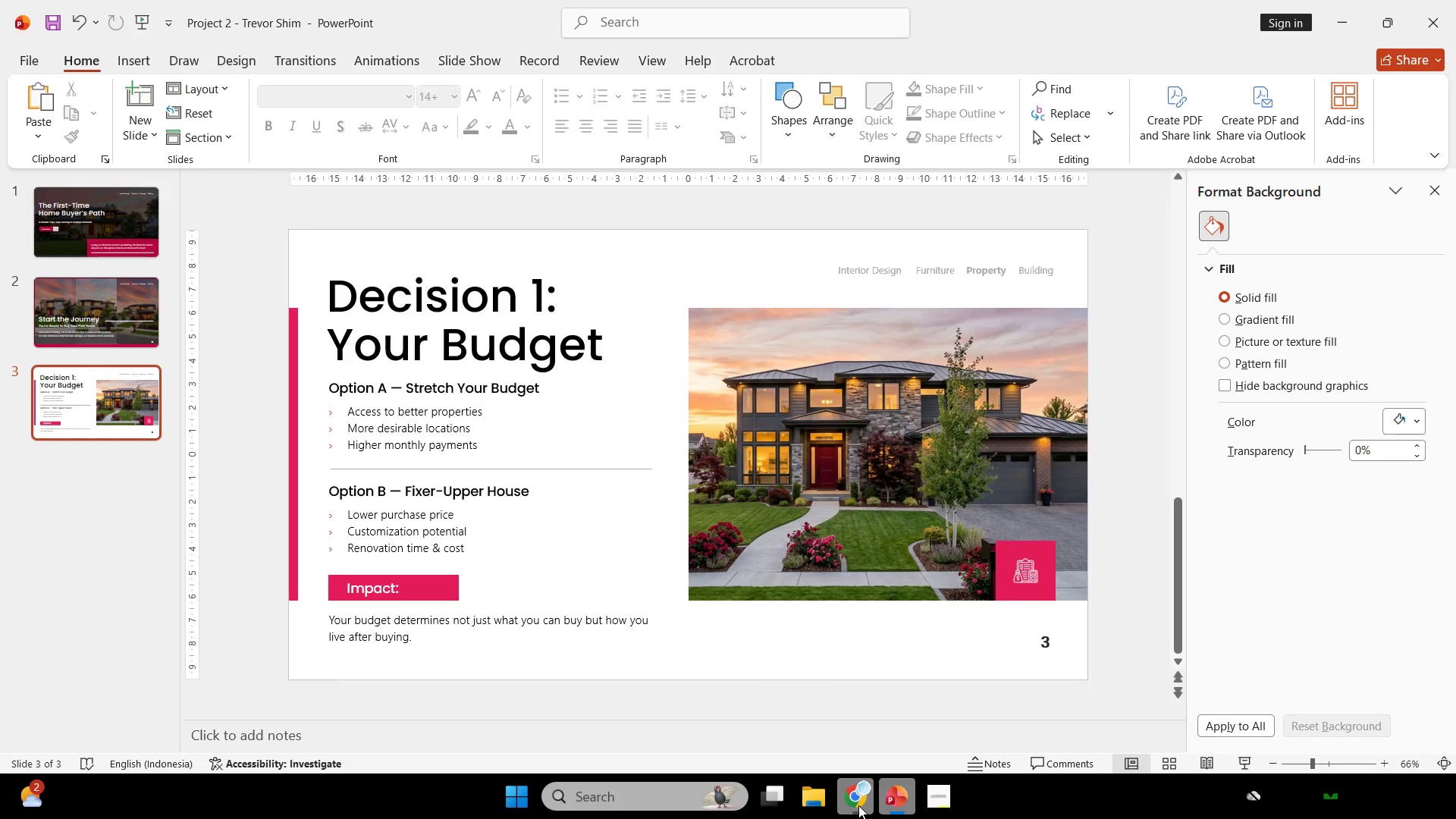 
left_click([858, 805])
 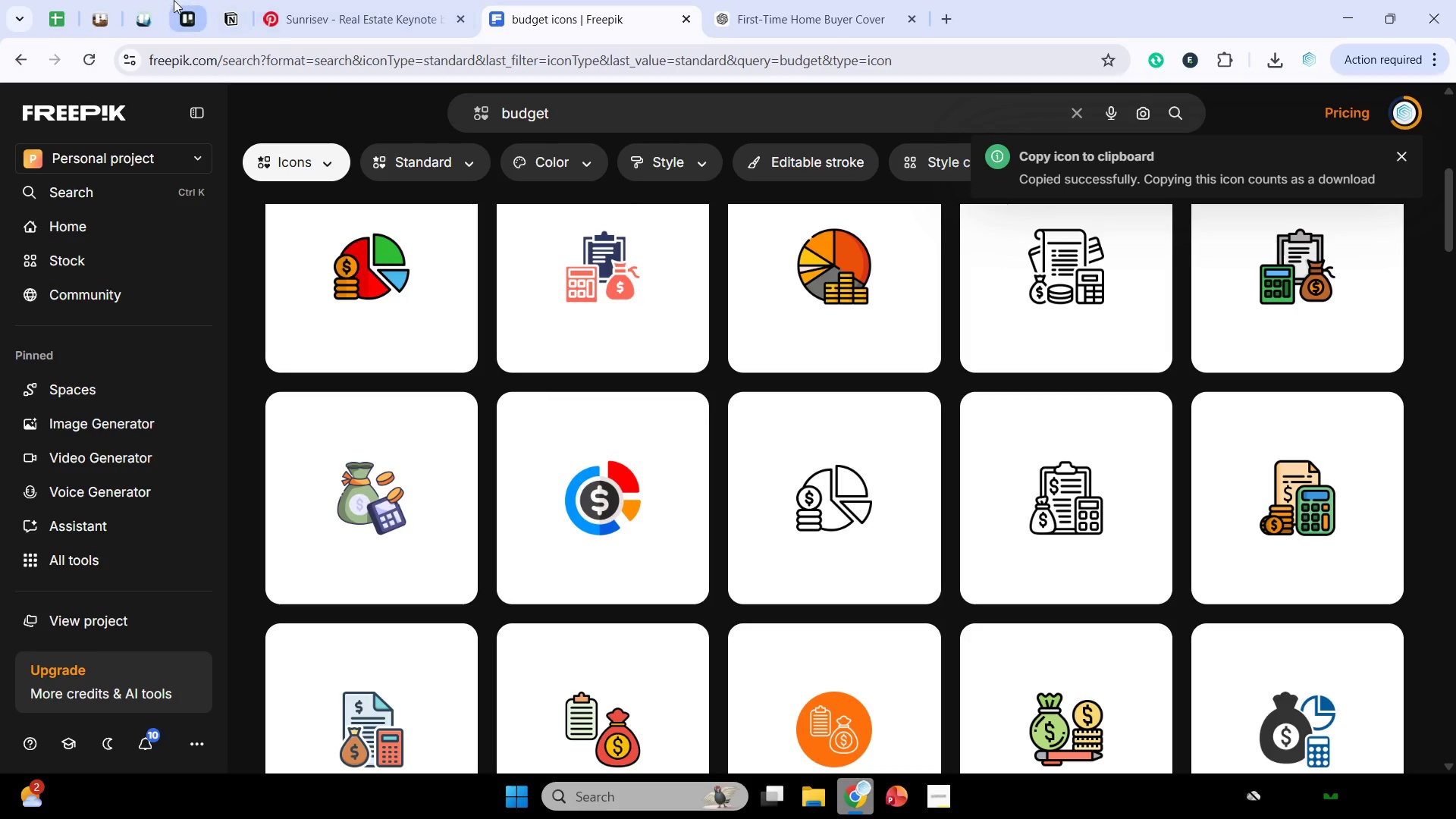 
left_click([146, 0])
 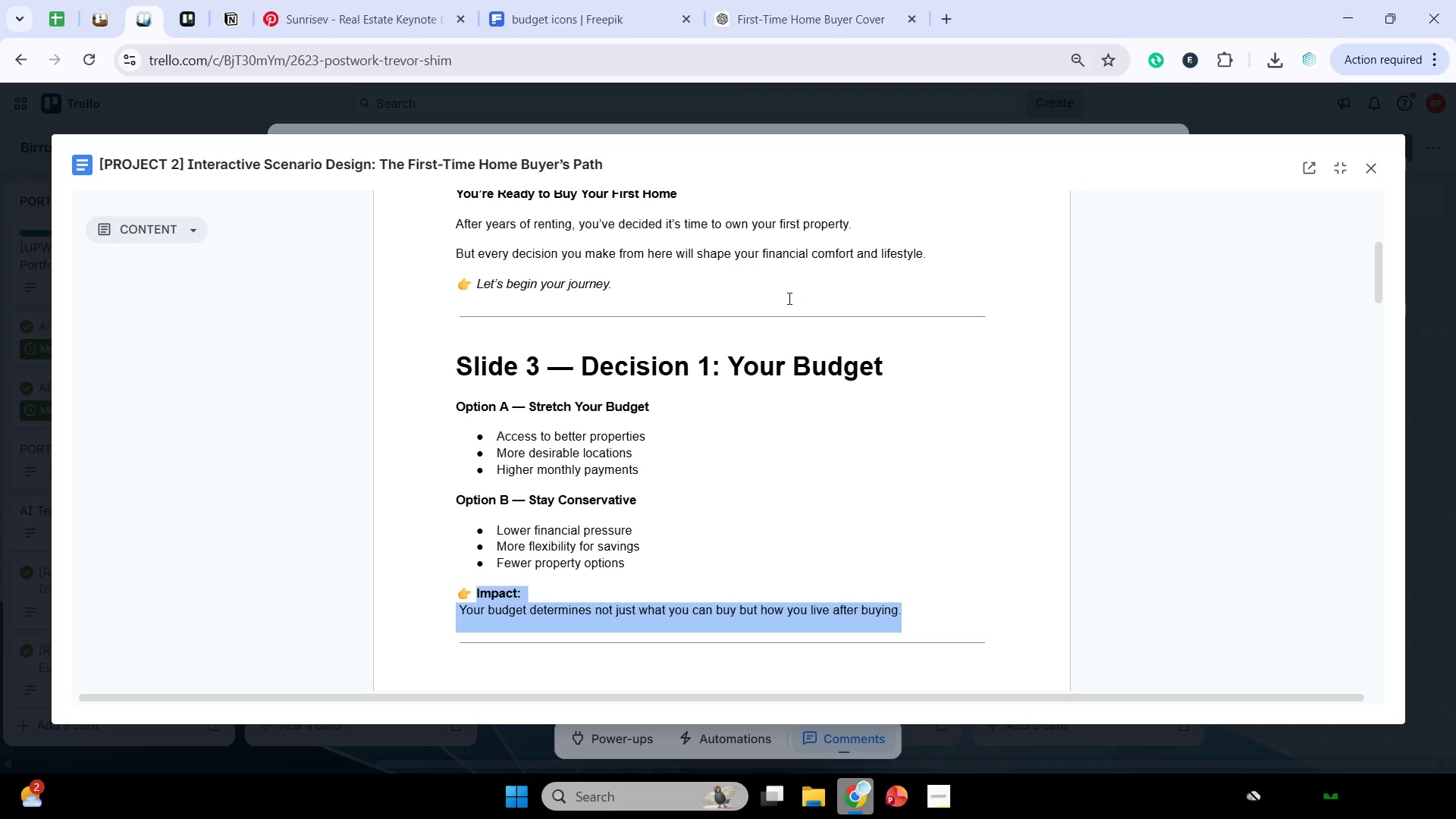 
scroll: coordinate [823, 366], scroll_direction: down, amount: 3.0
 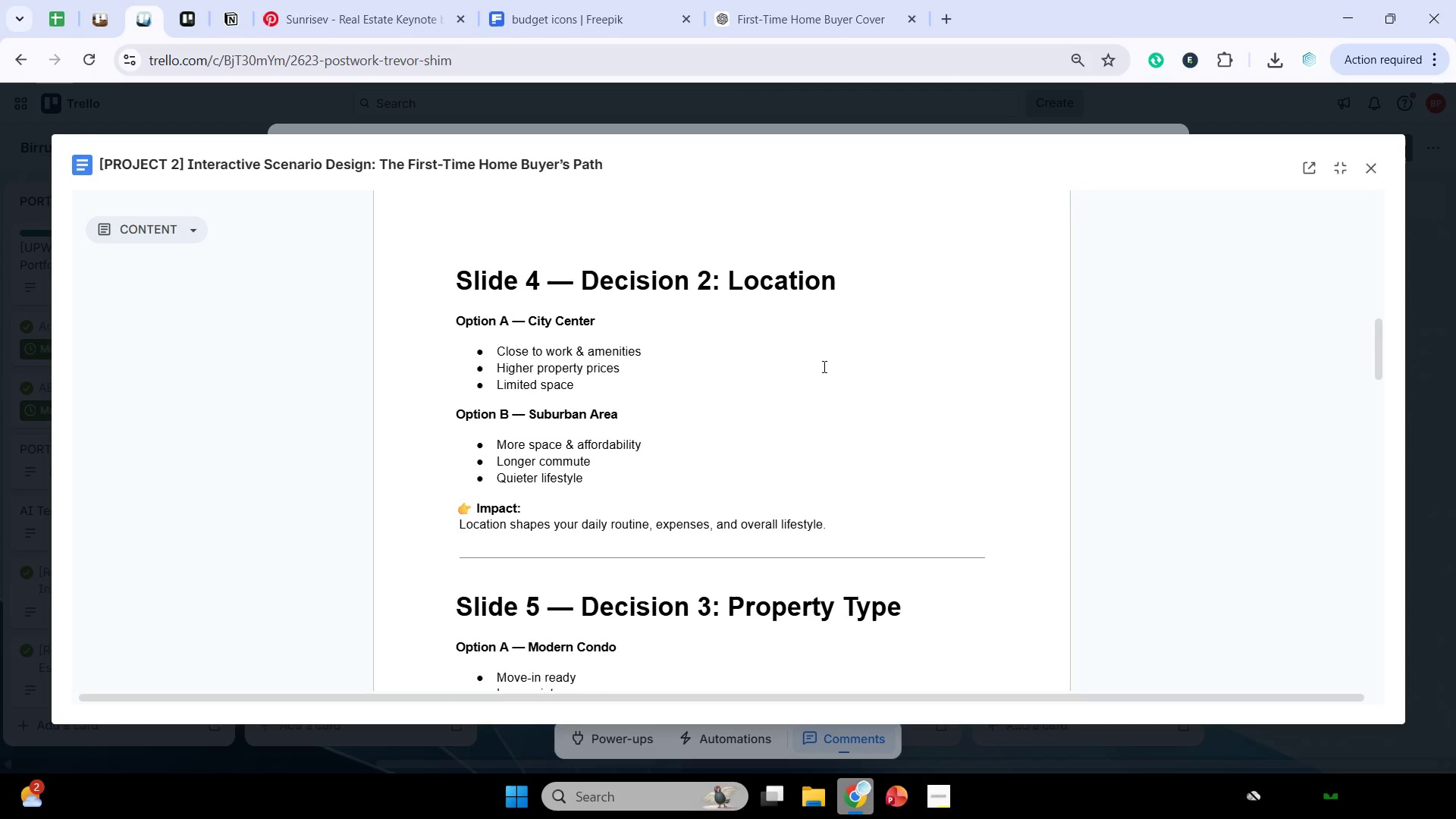 
scroll: coordinate [823, 366], scroll_direction: none, amount: 0.0
 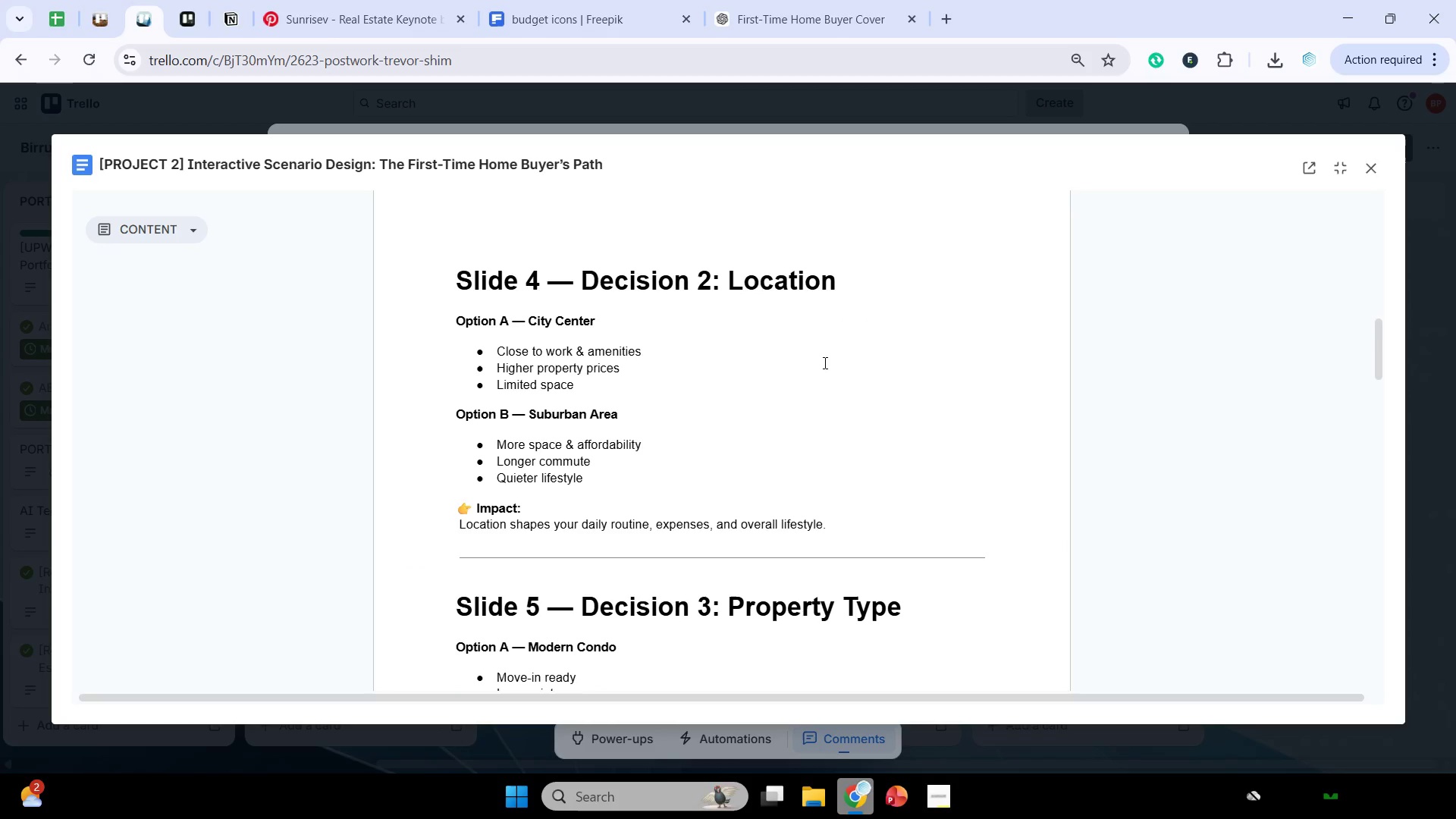 
wait(11.71)
 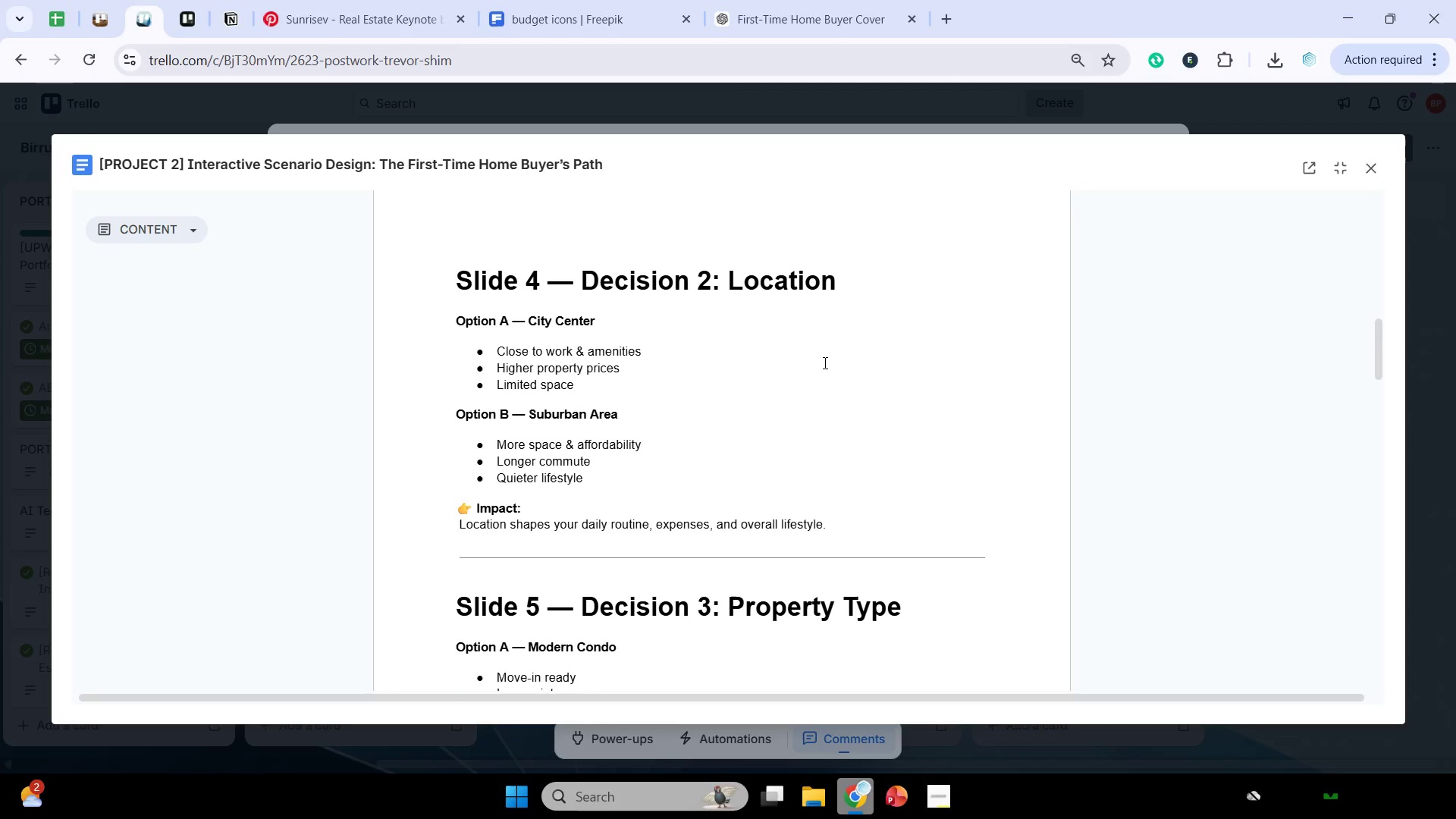 
left_click([904, 786])
 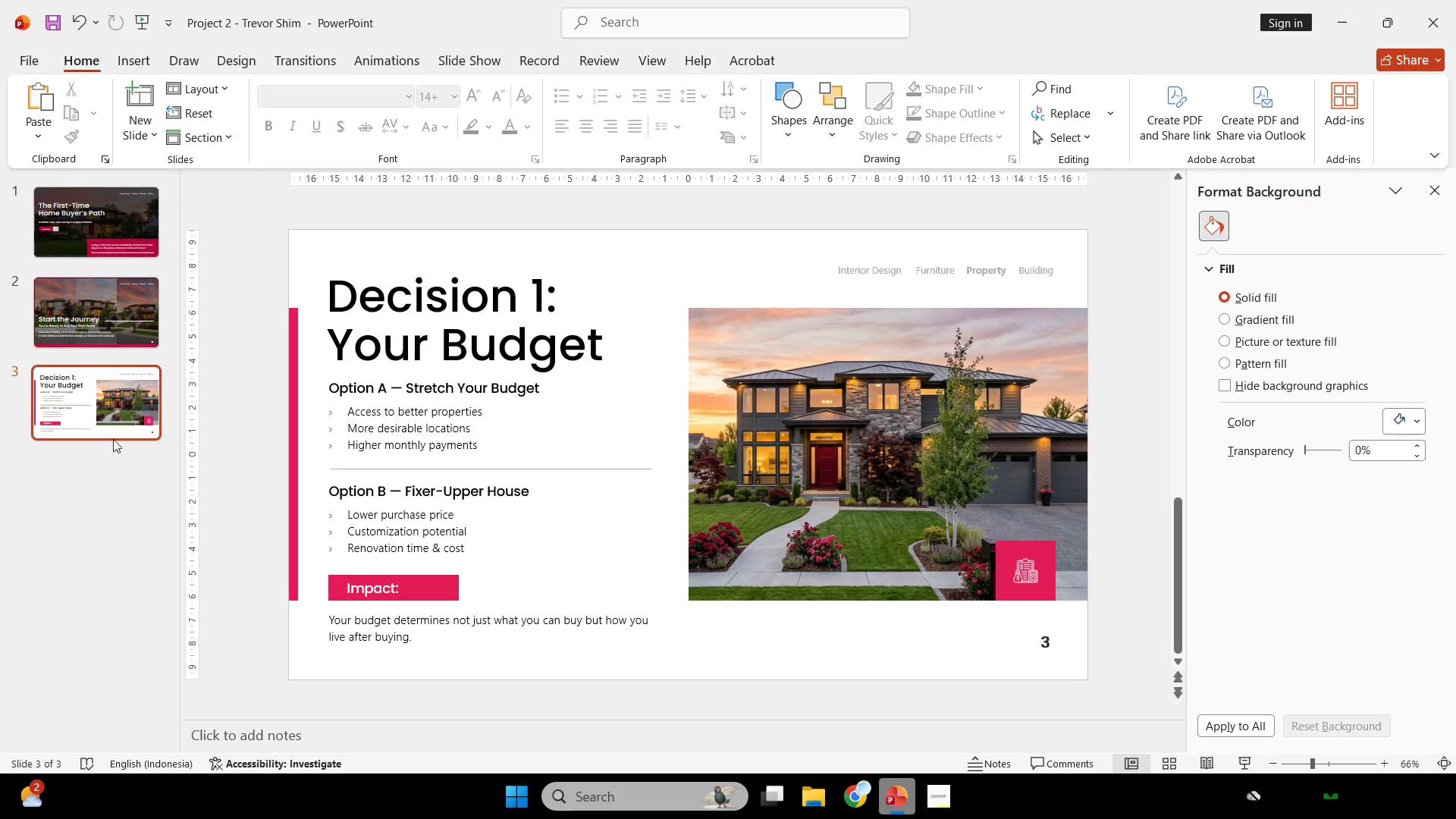 
left_click([148, 88])
 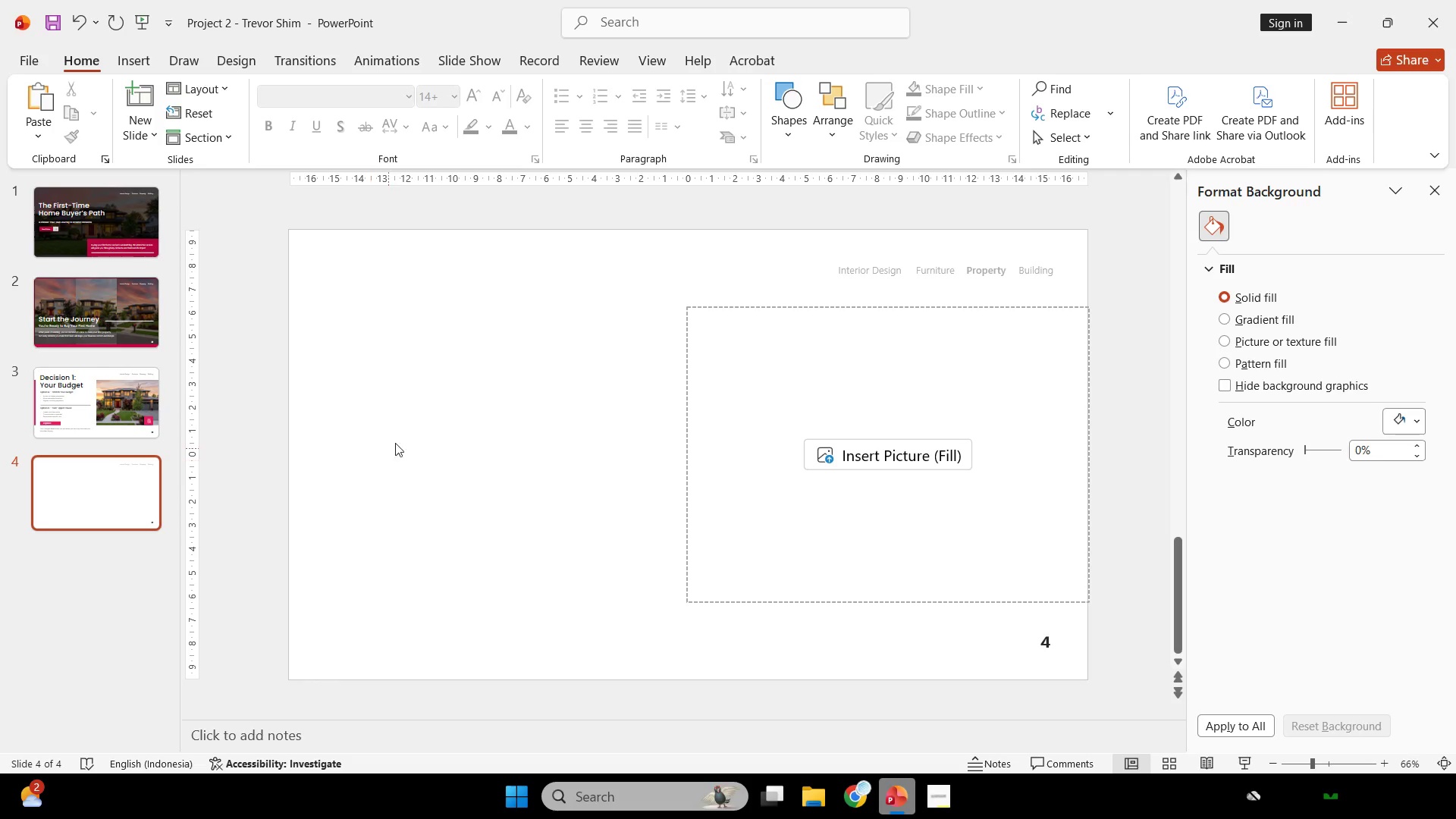 
wait(42.53)
 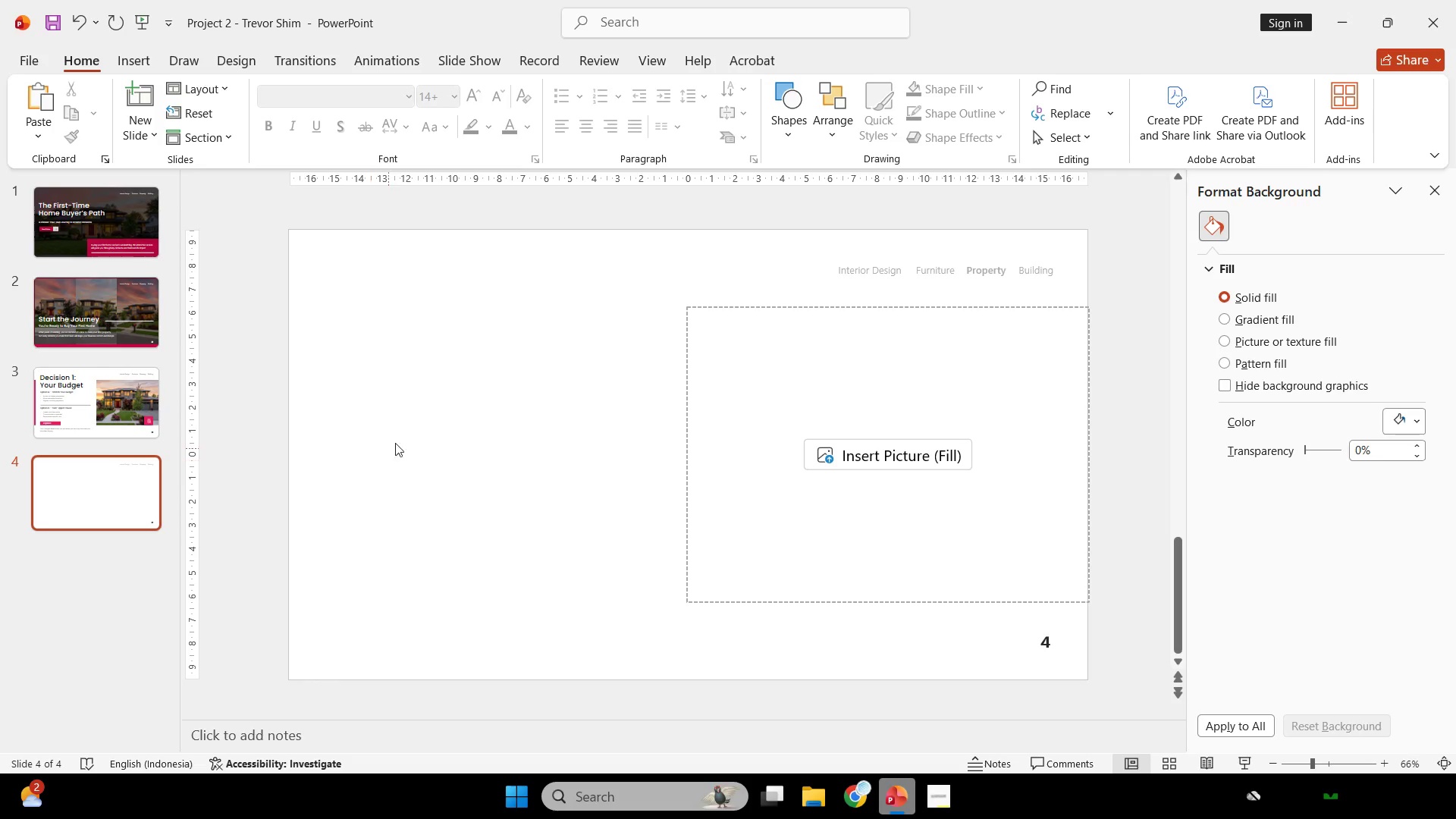 
left_click([792, 98])
 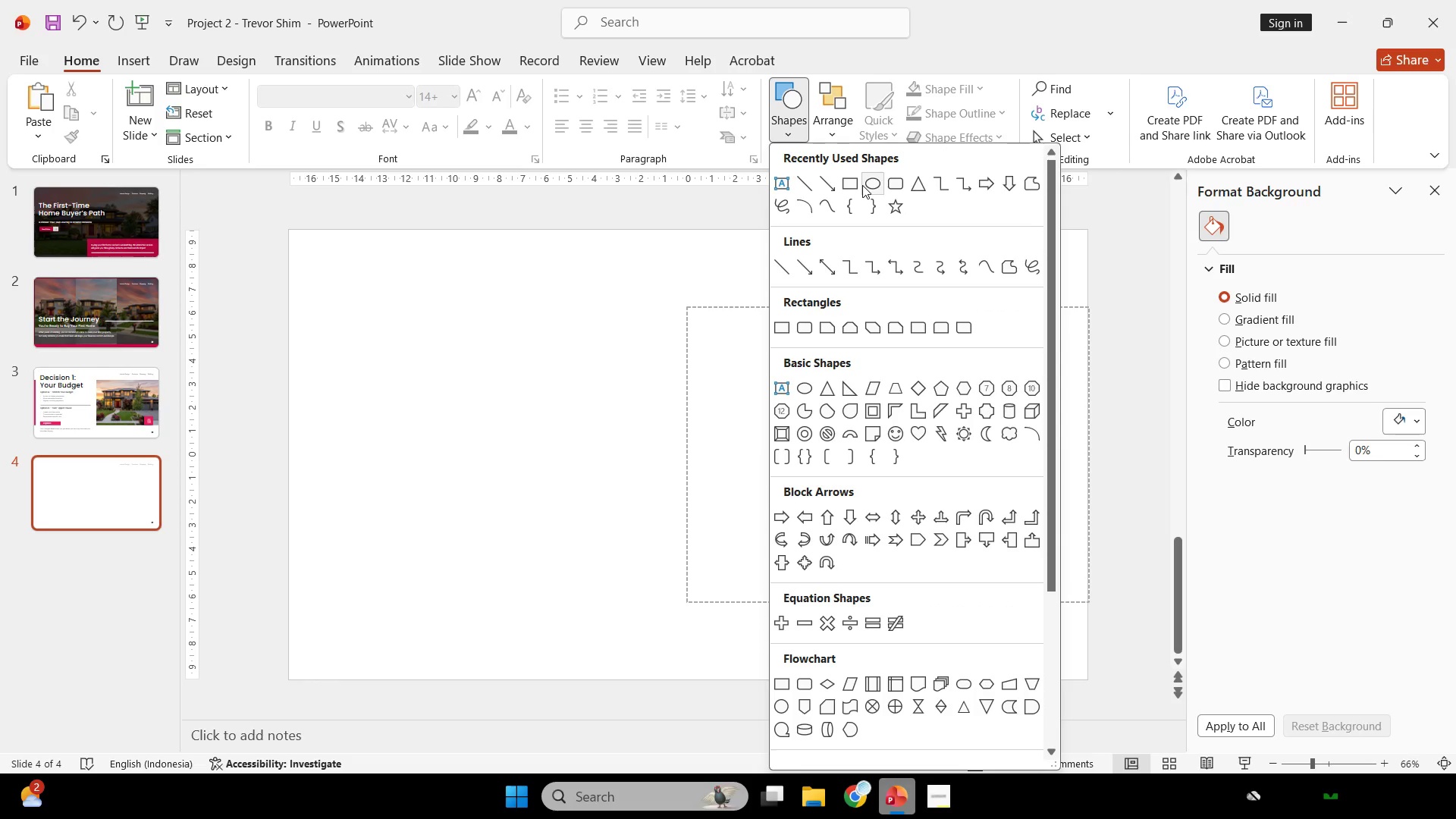 
left_click([857, 185])
 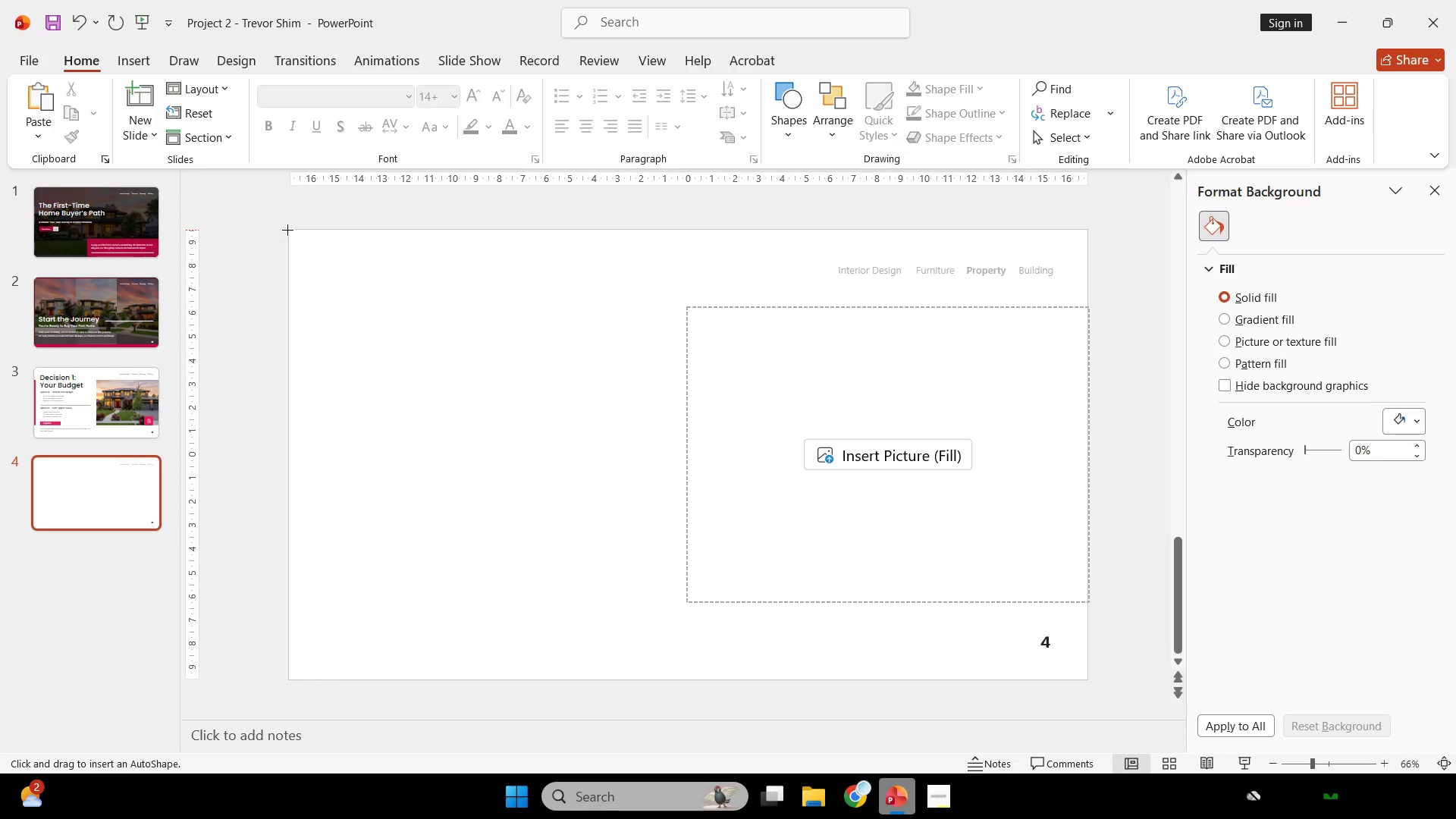 
left_click_drag(start_coordinate=[287, 230], to_coordinate=[711, 524])
 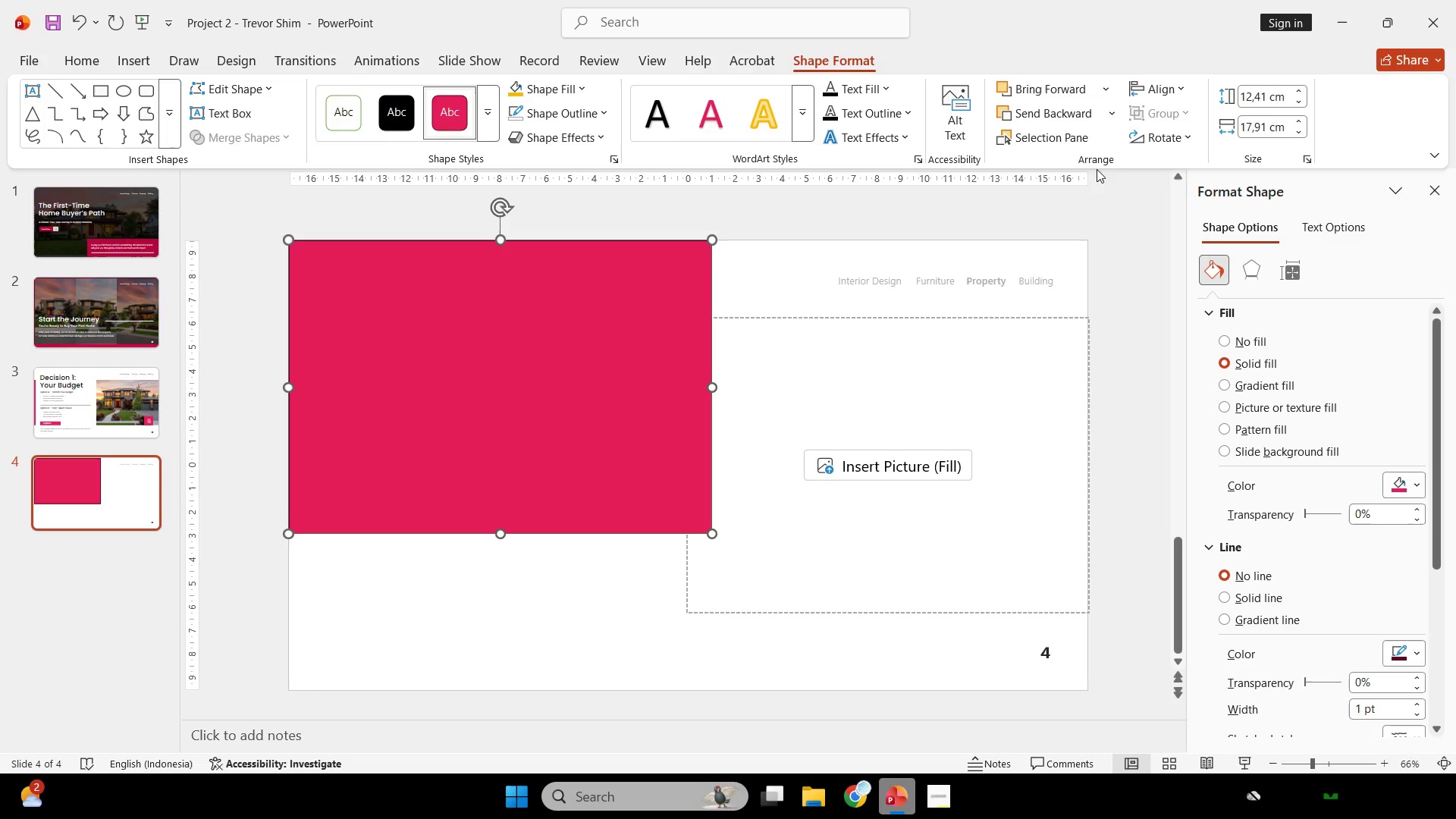 
wait(16.86)
 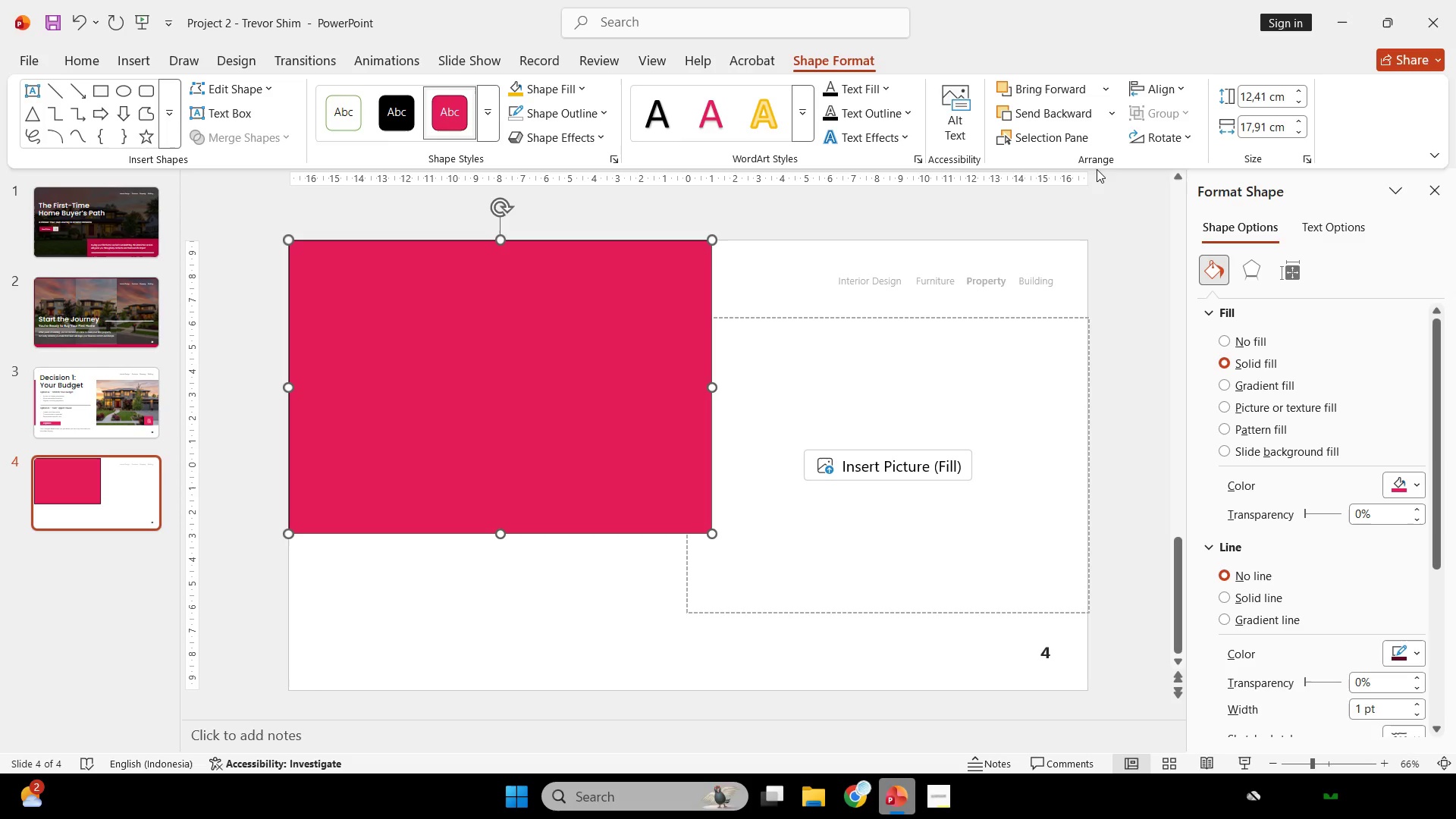 
hold_key(key=ControlLeft, duration=2.05)
hold_key(key=ShiftLeft, duration=2.03)
left_click_drag(start_coordinate=[405, 362], to_coordinate=[830, 430])
 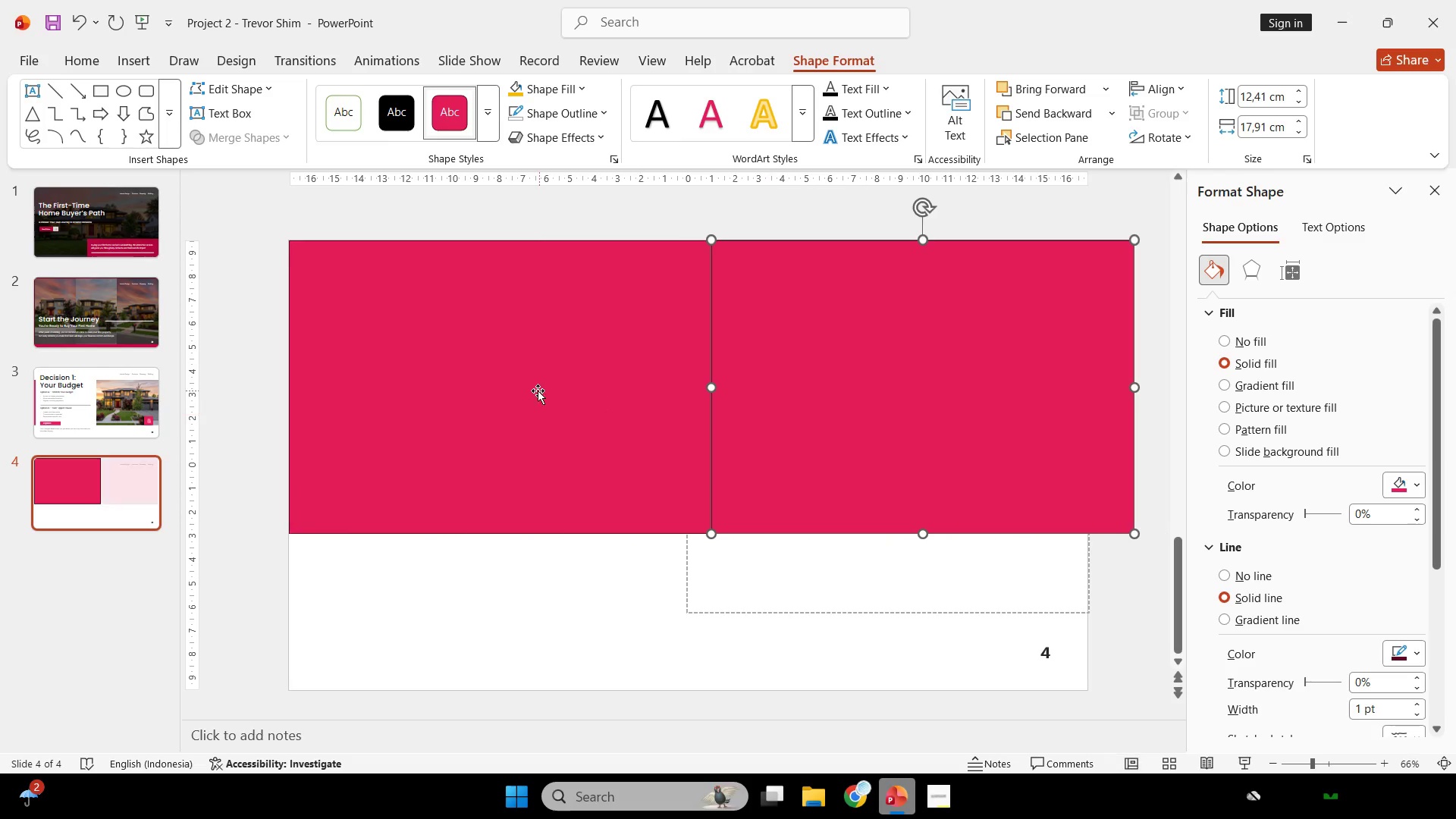 
key(Shift+ShiftLeft)
 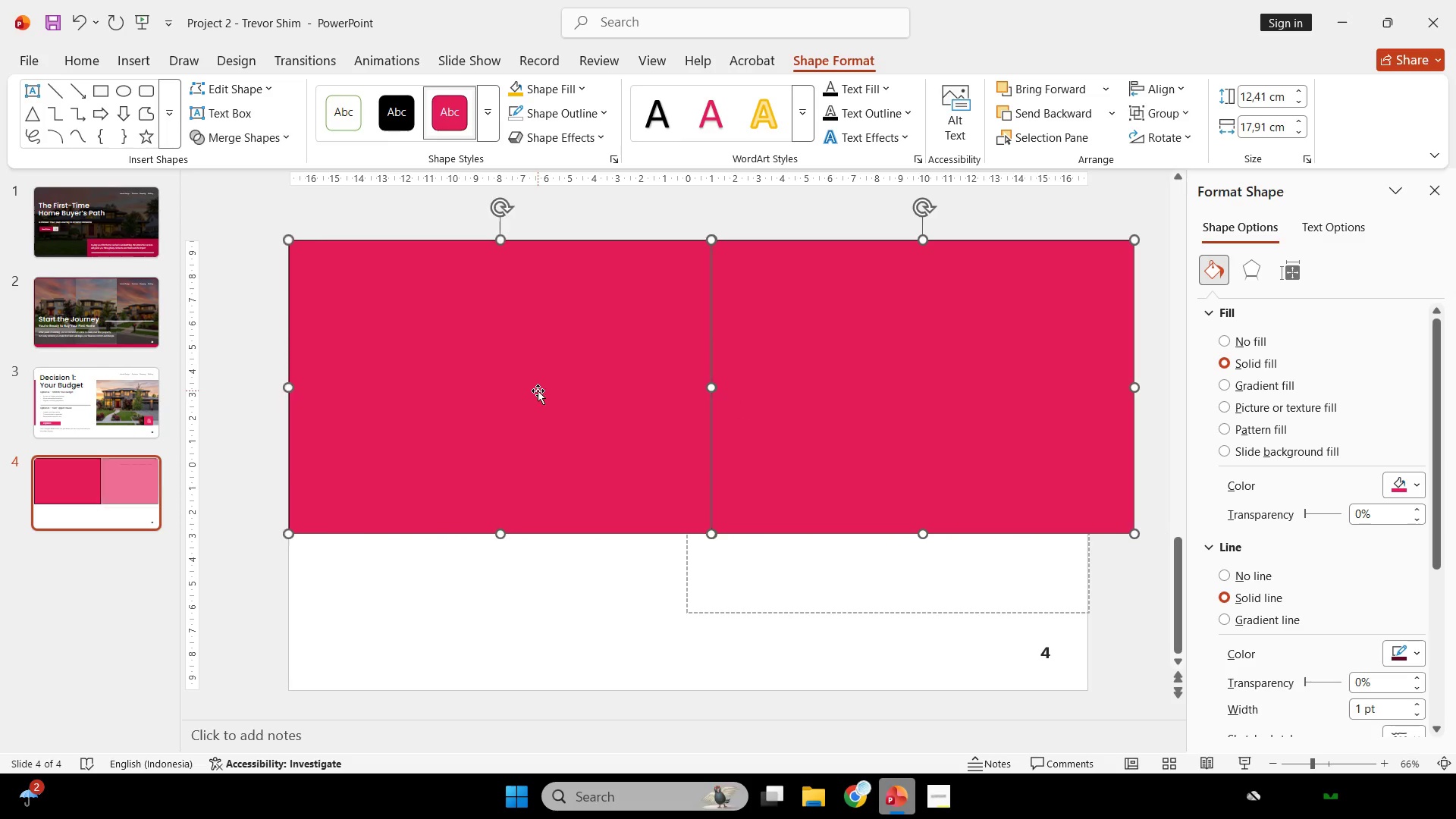 
left_click([538, 391])
 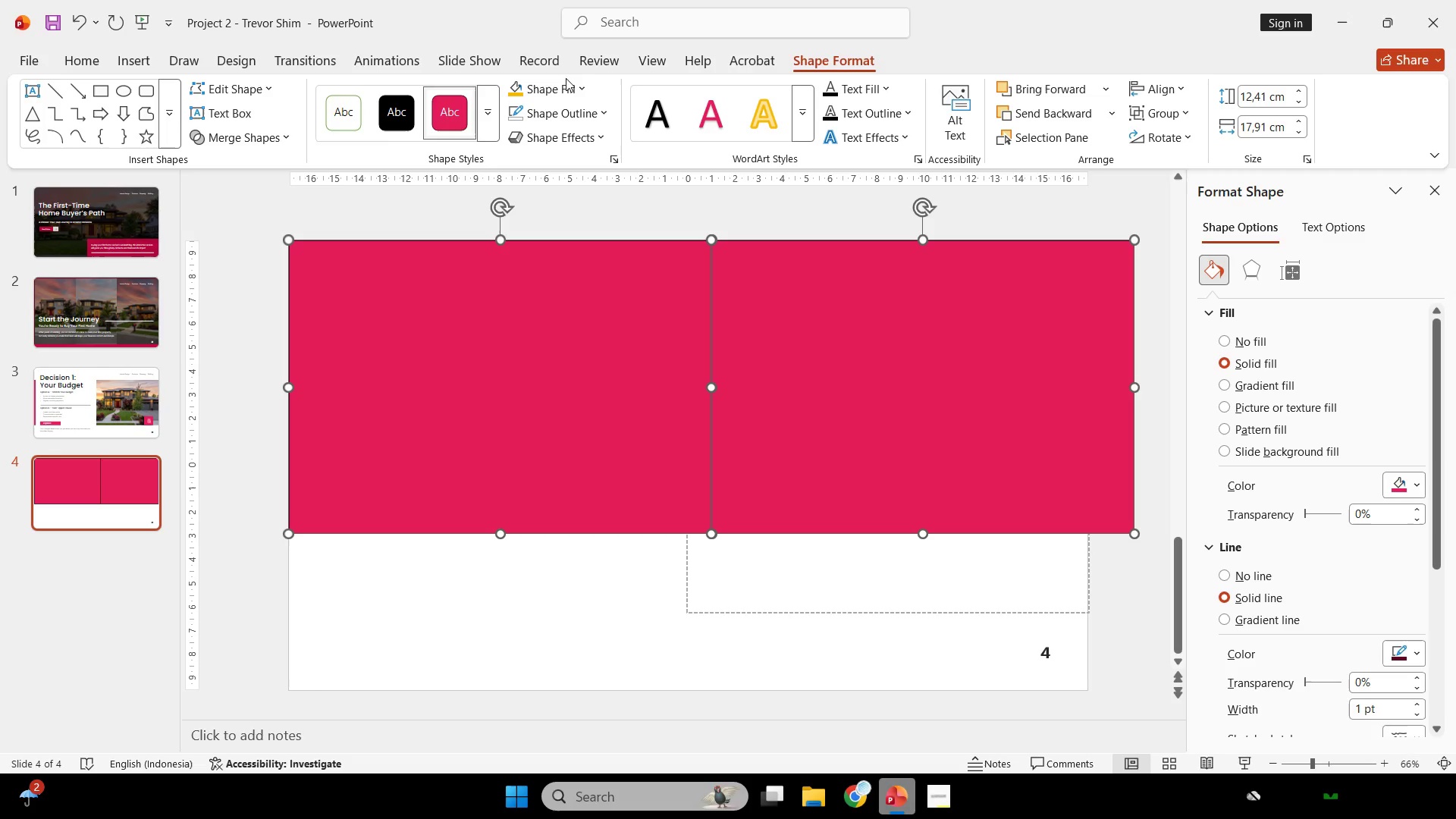 
left_click([569, 112])
 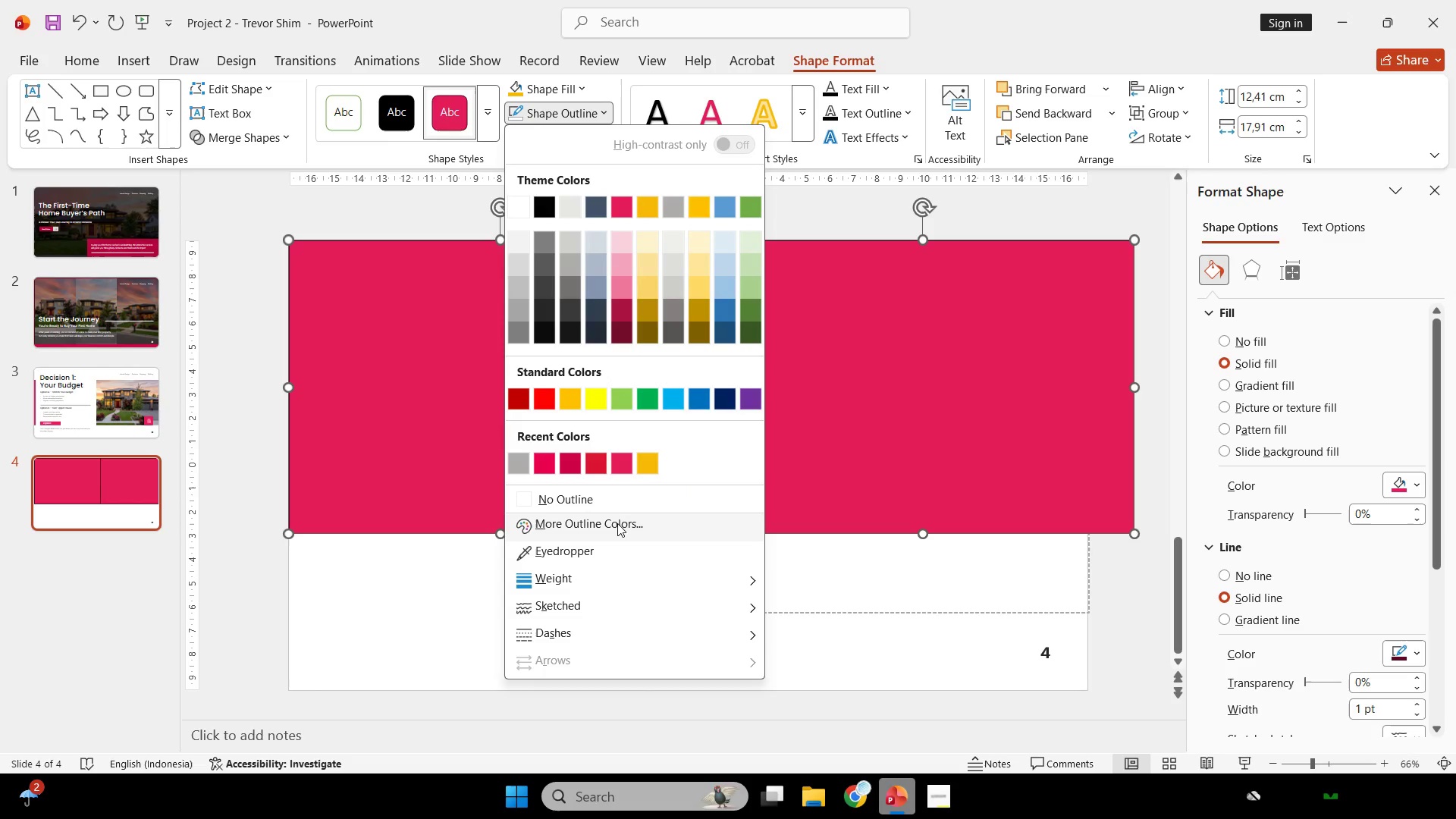 
left_click([617, 523])
 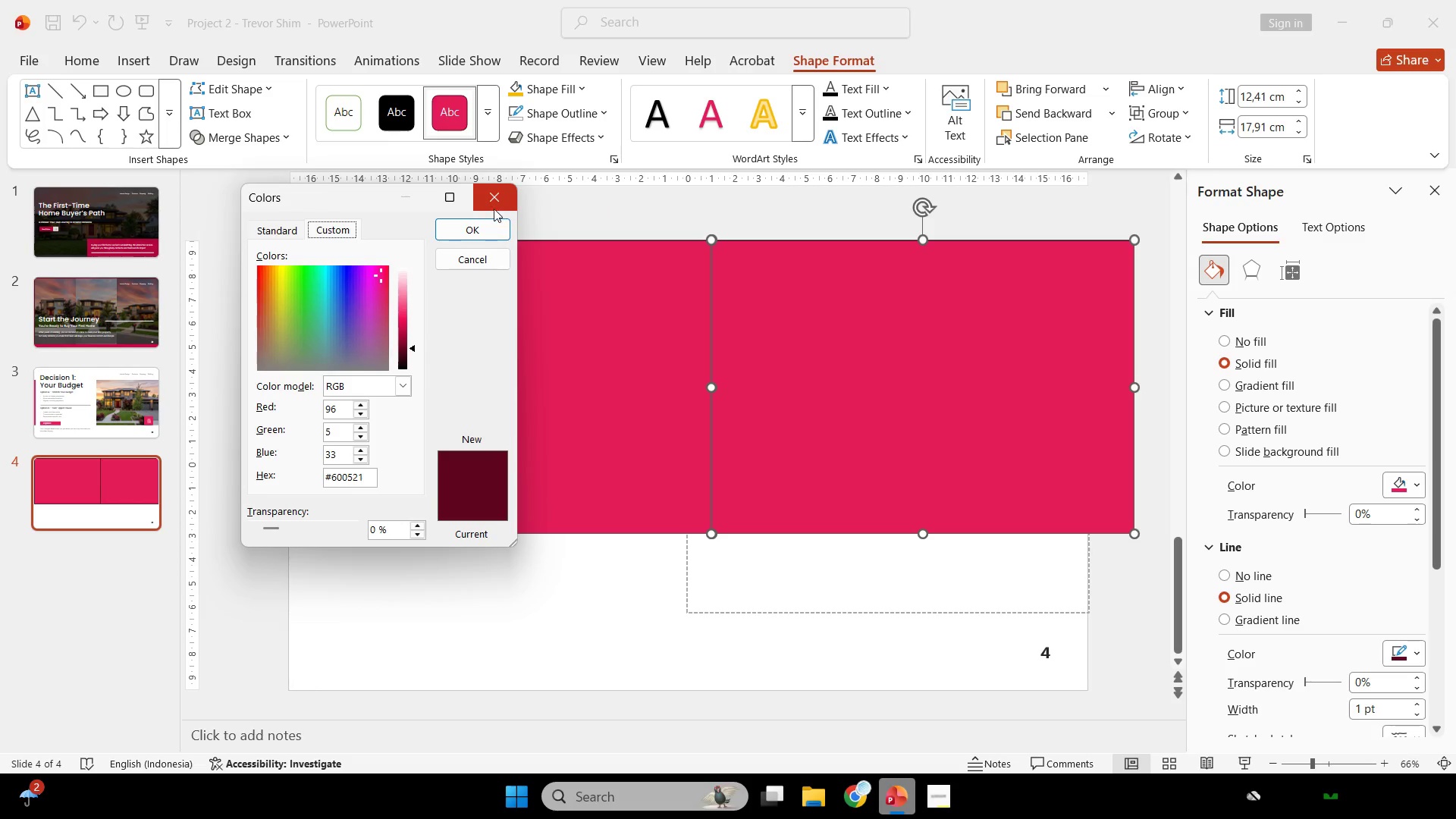 
left_click([491, 204])
 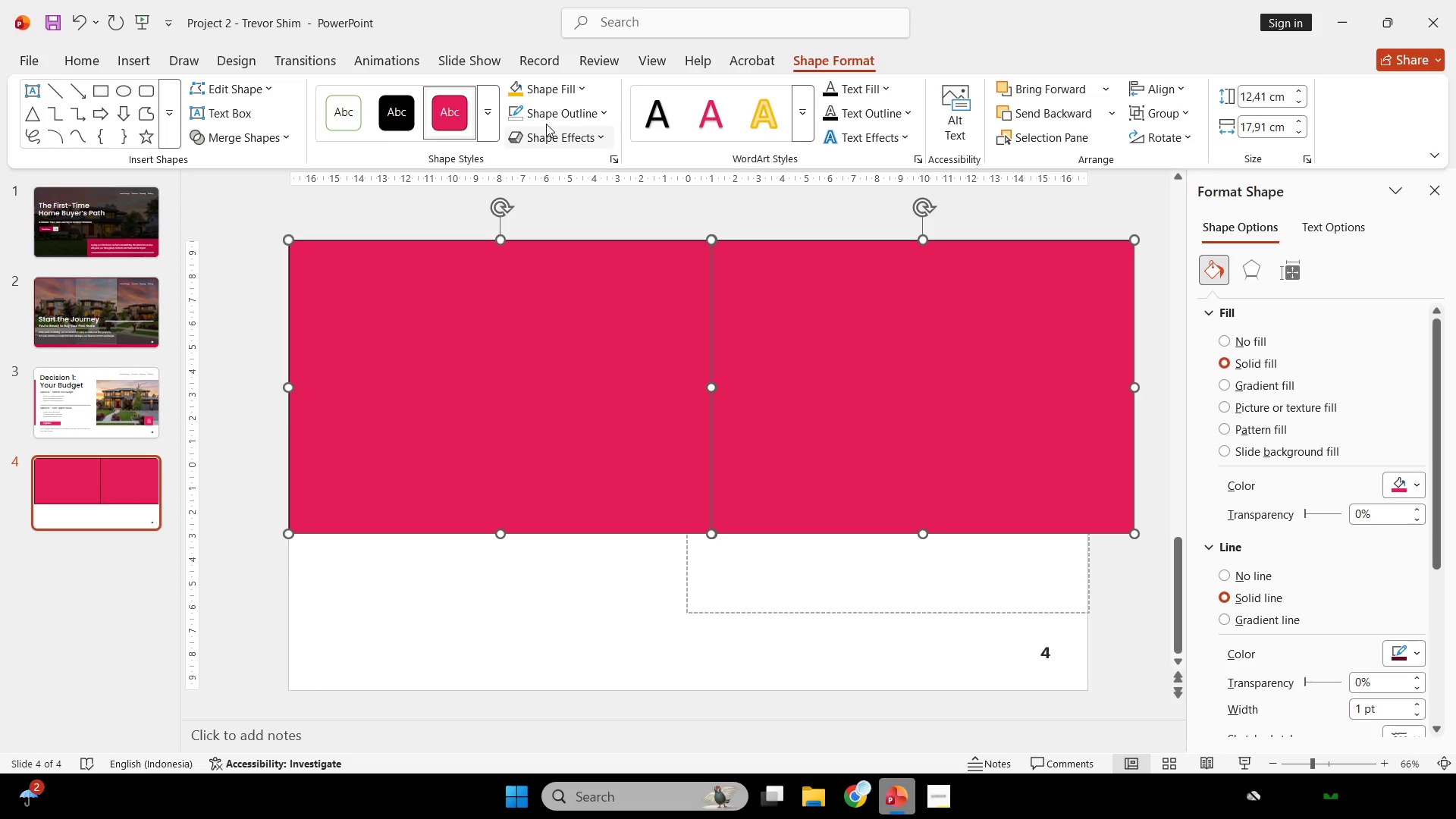 
left_click([553, 117])
 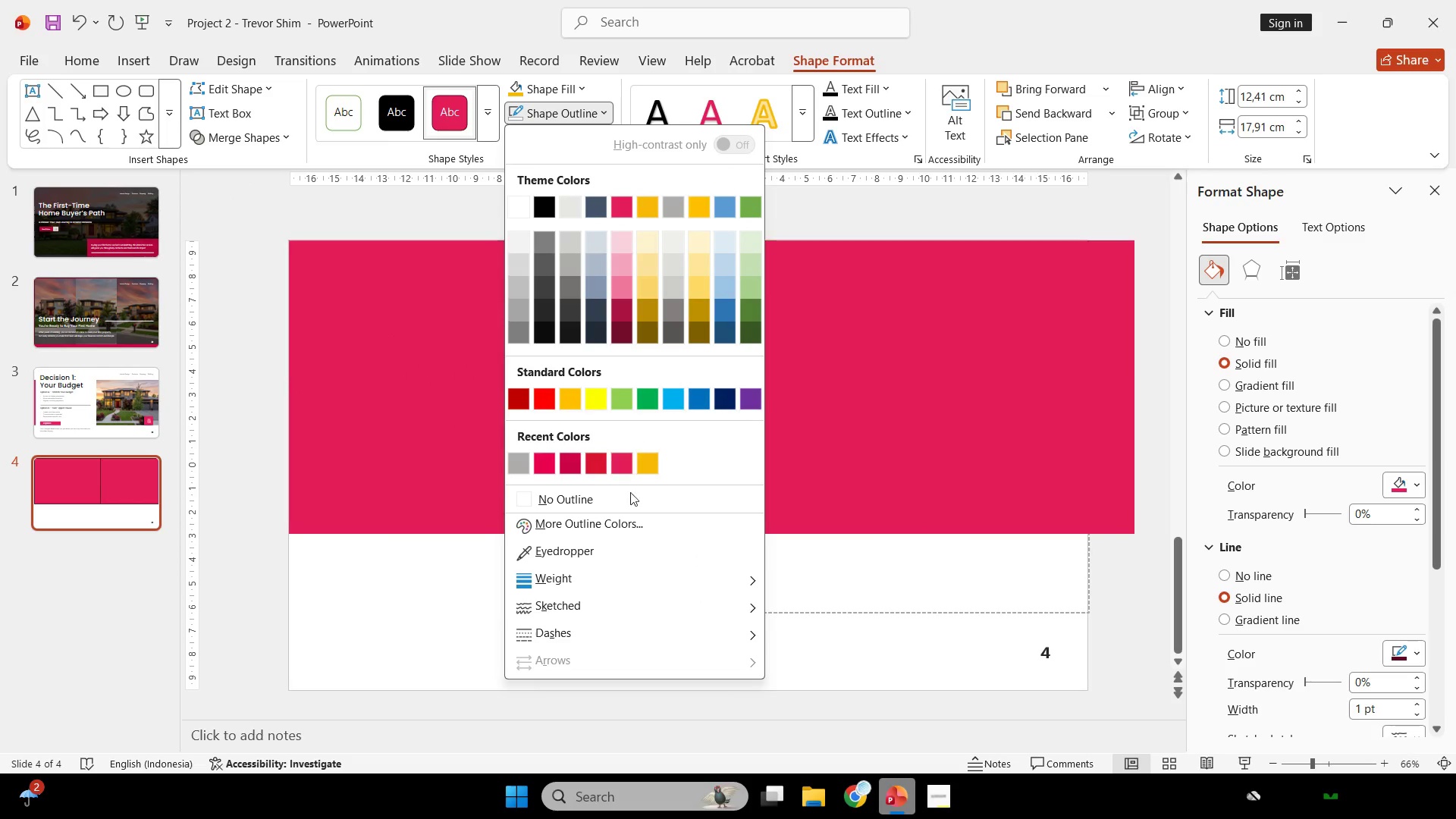 
left_click([630, 498])
 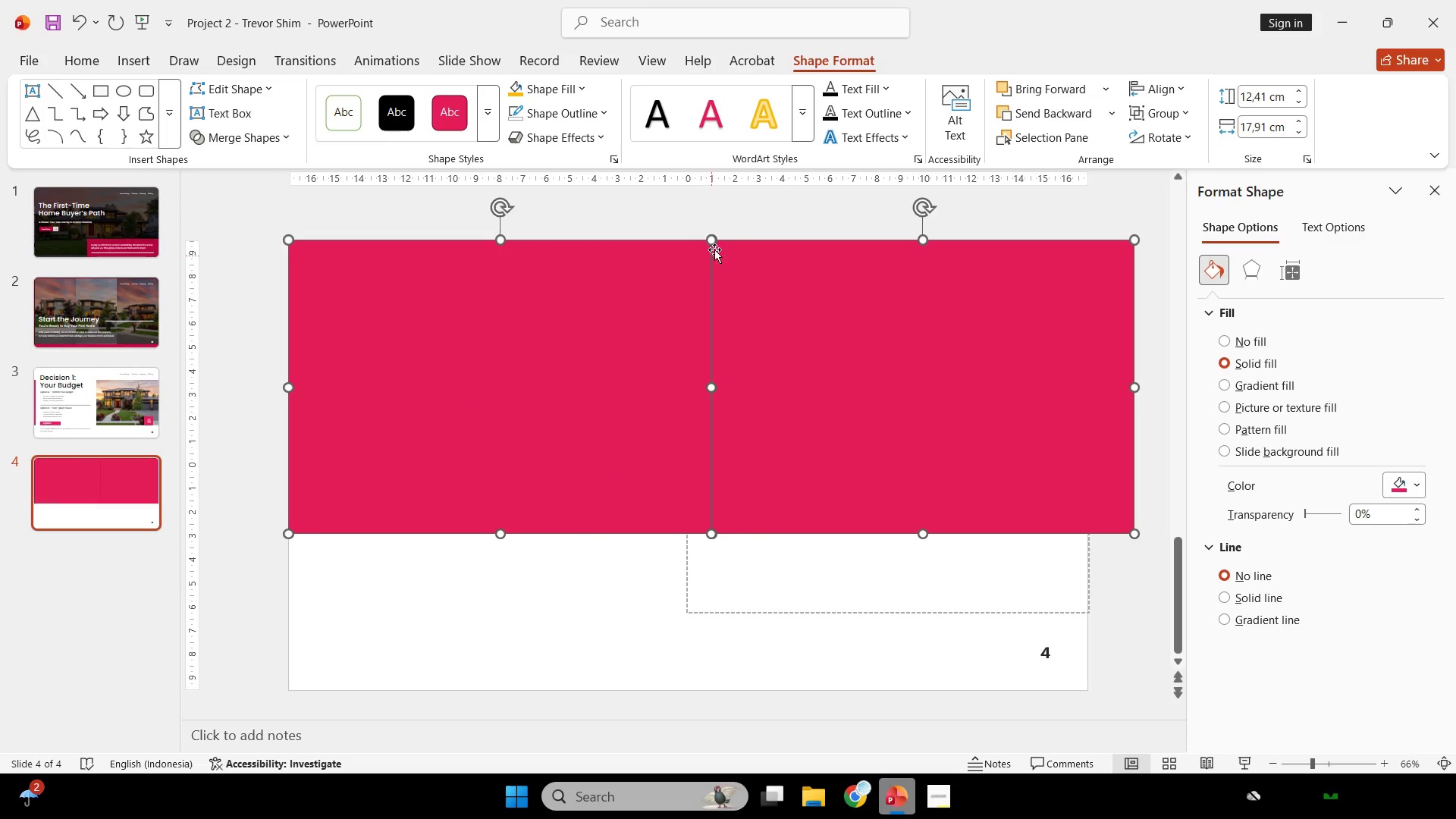 
left_click([721, 232])
 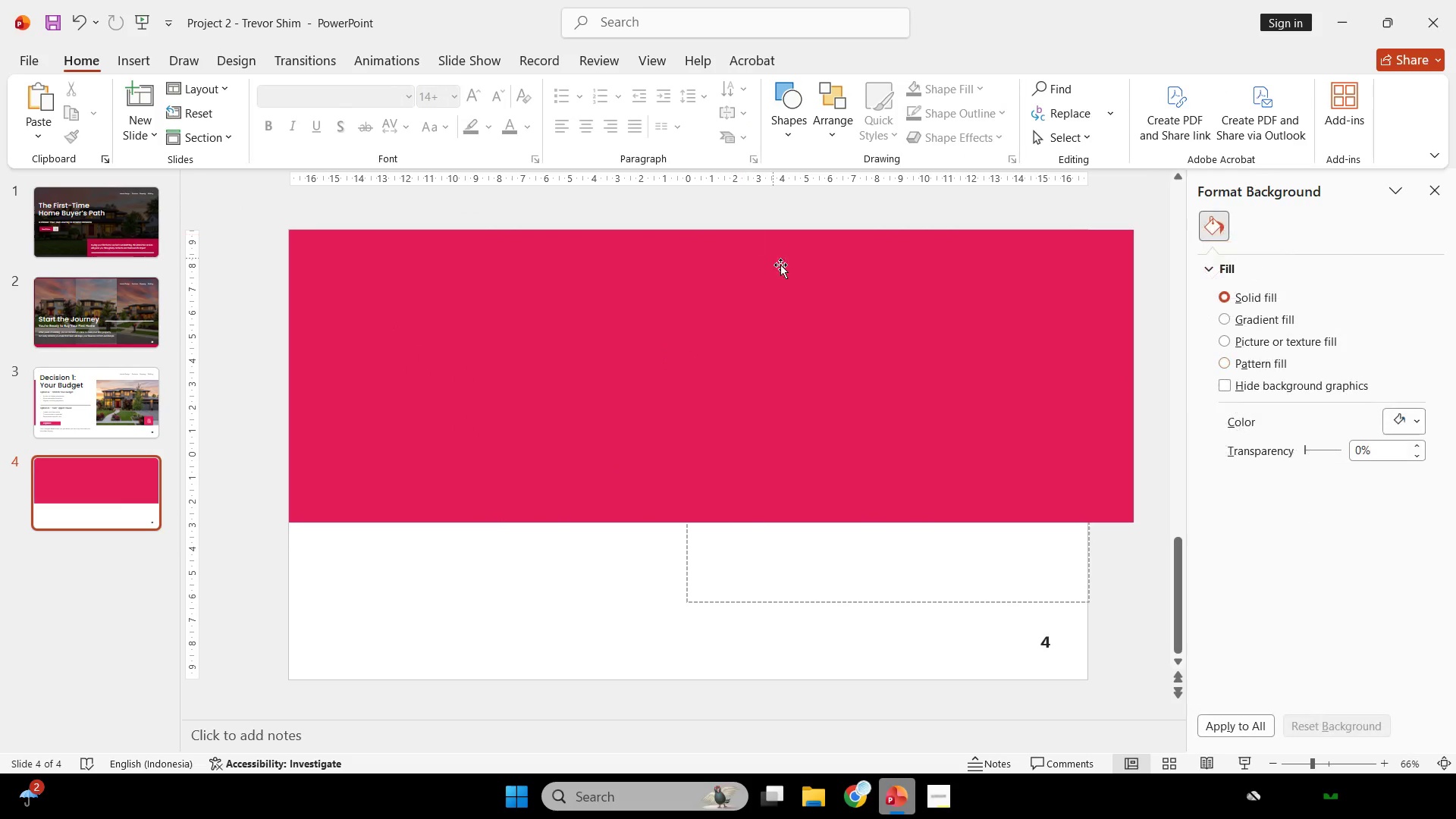 
left_click([802, 279])
 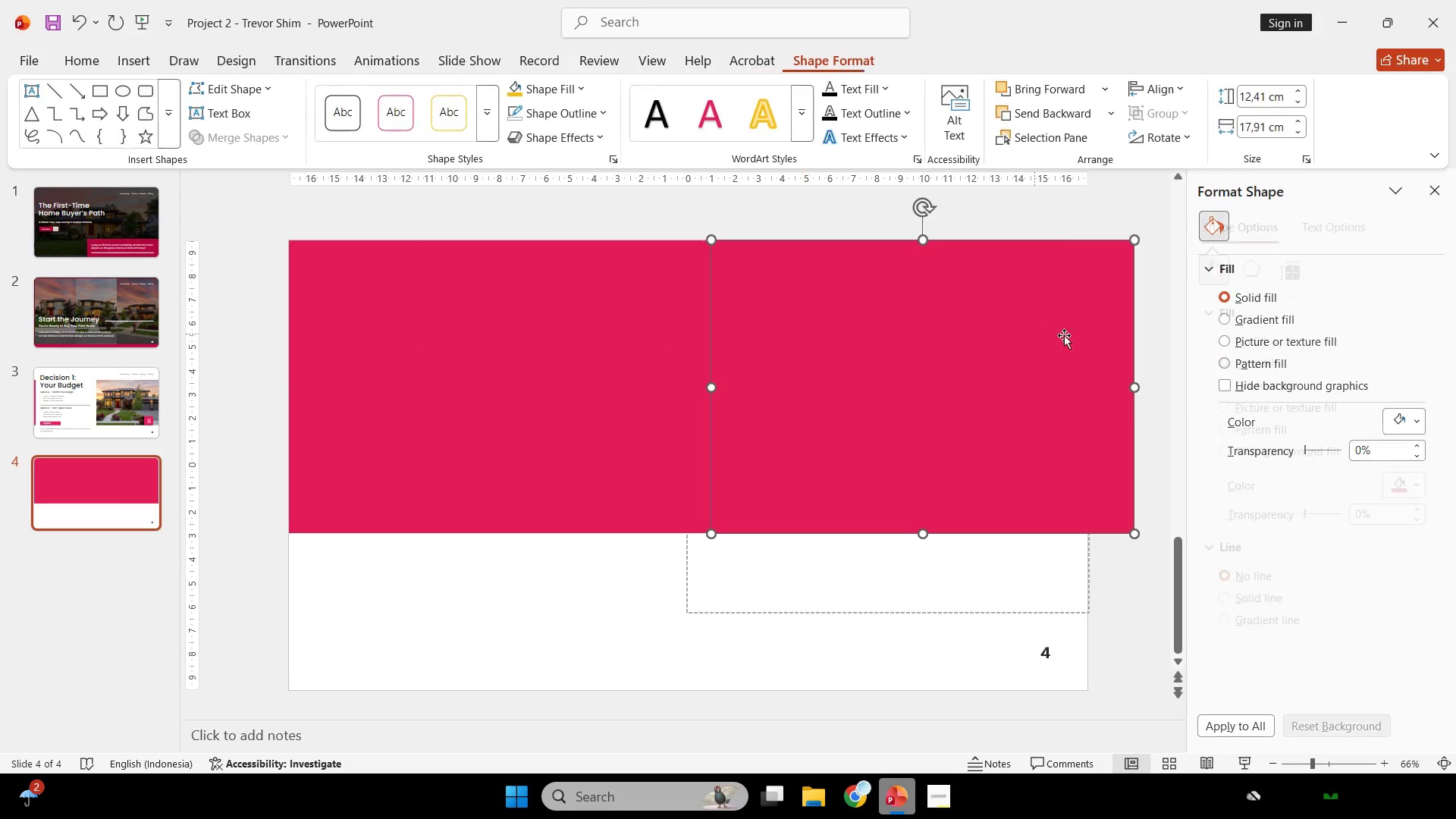 
hold_key(key=ShiftLeft, duration=1.14)
left_click([653, 376])
 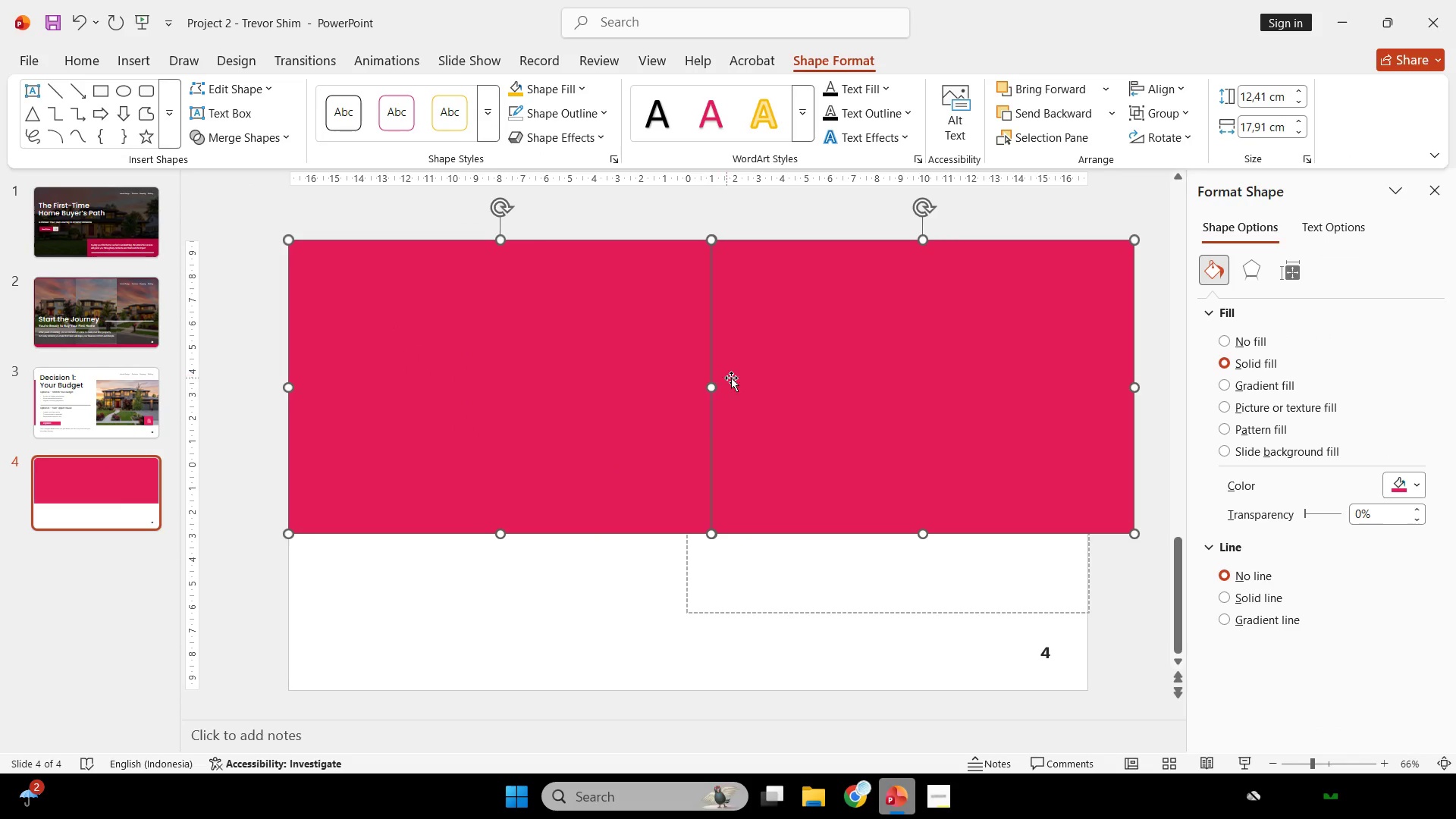 
key(Control+G)
 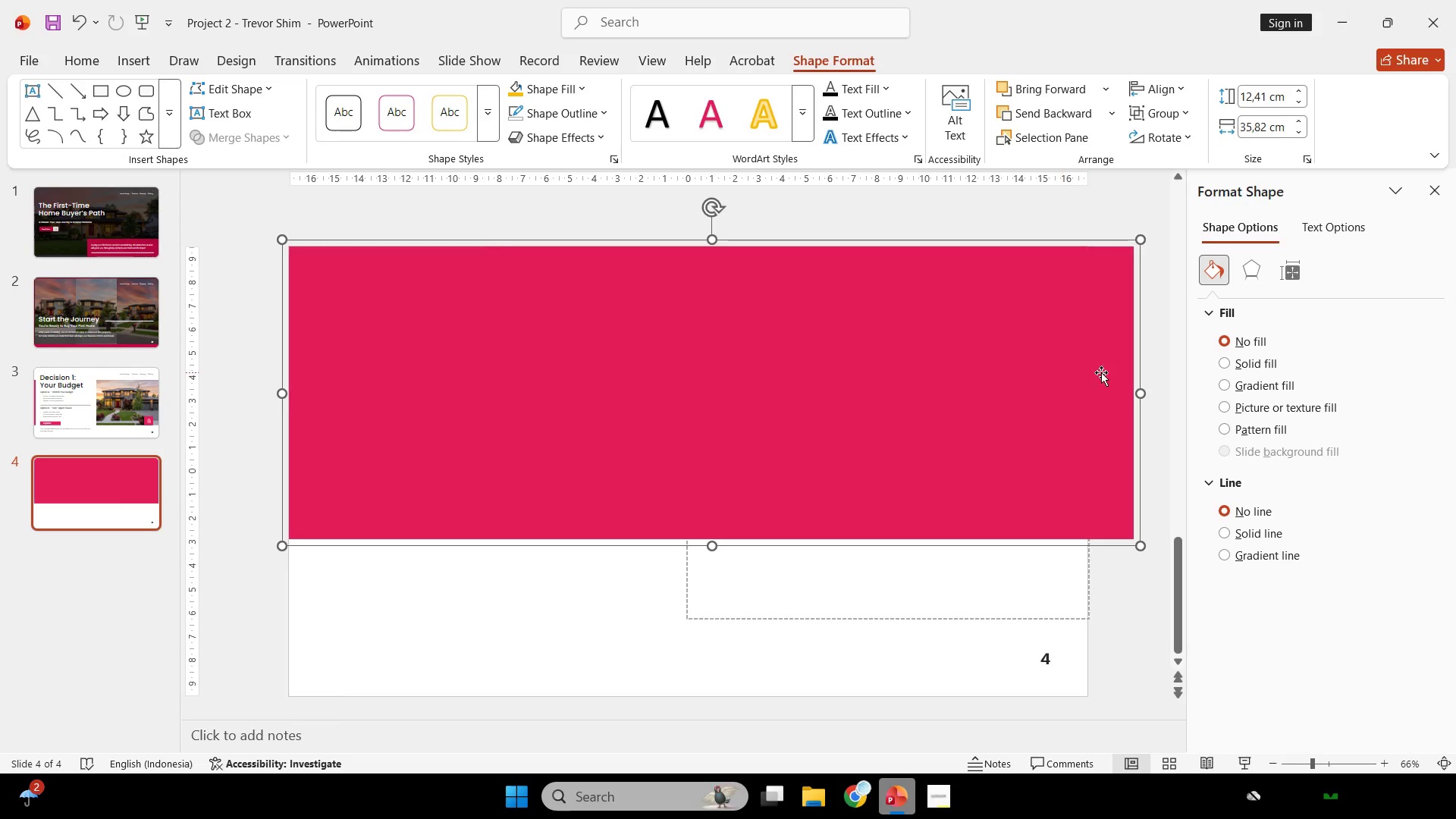 
hold_key(key=ShiftLeft, duration=2.38)
left_click_drag(start_coordinate=[1140, 393], to_coordinate=[1090, 391])
 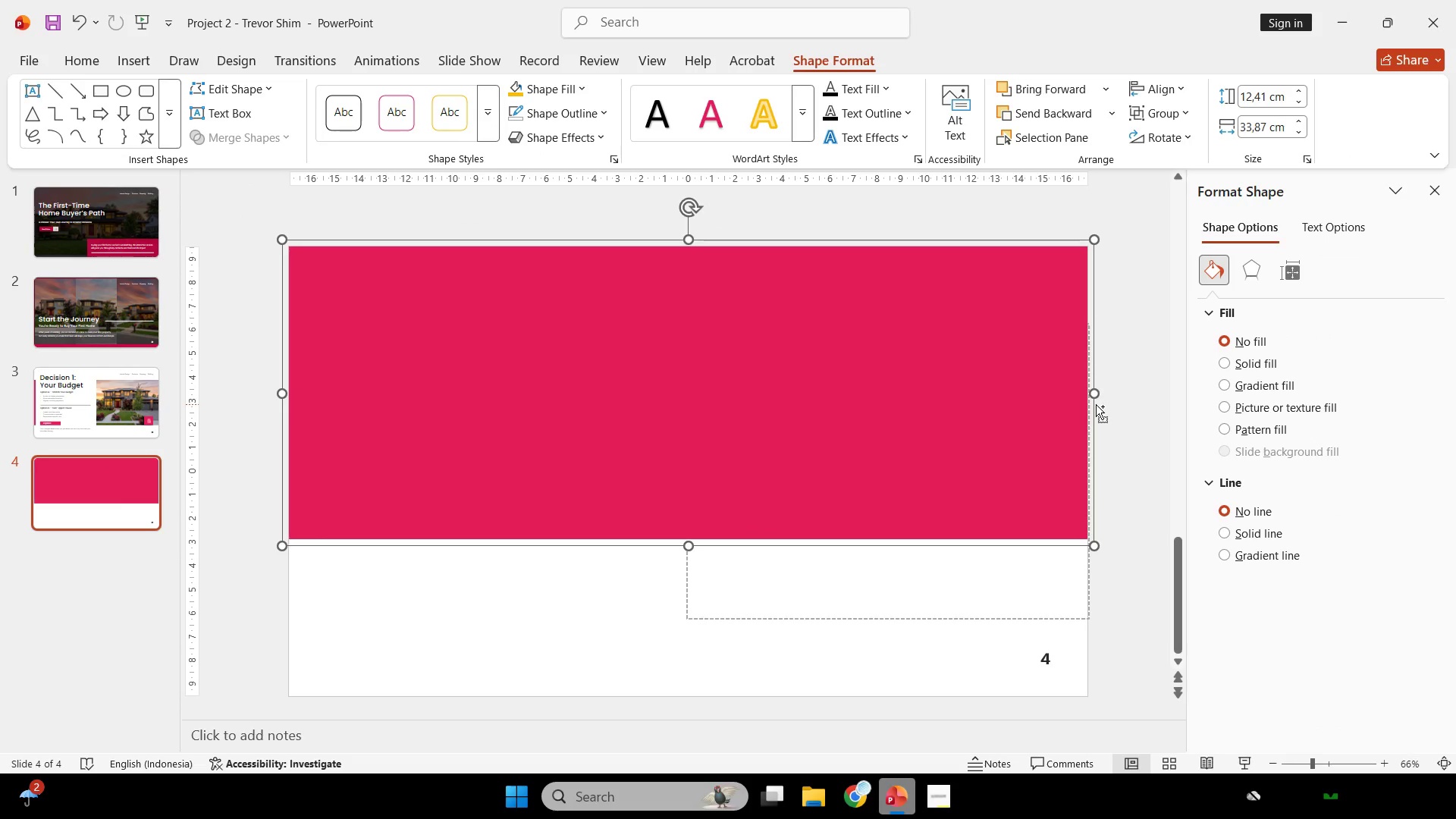 
key(Control+Shift+G)
 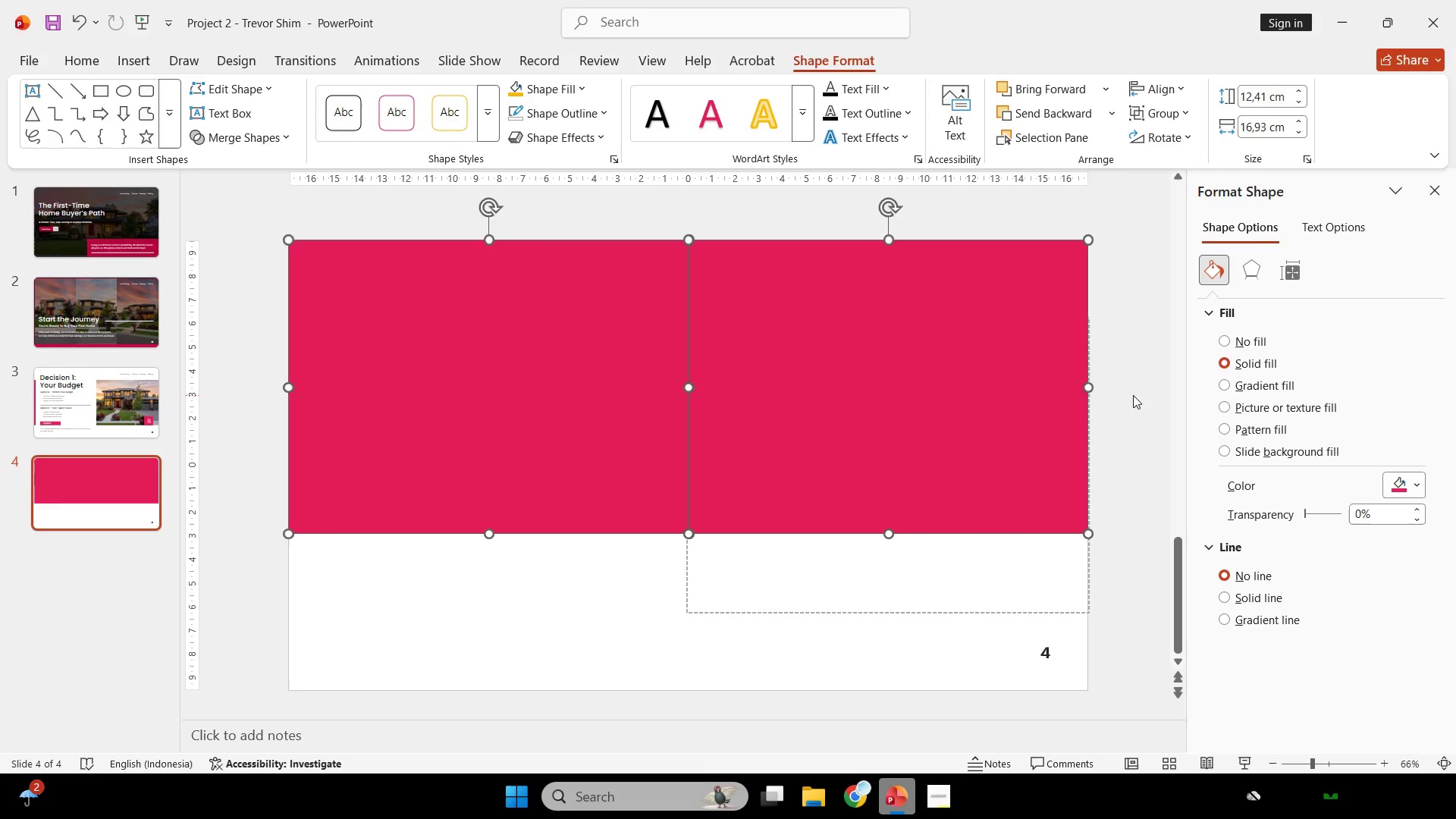 
left_click([1133, 395])
 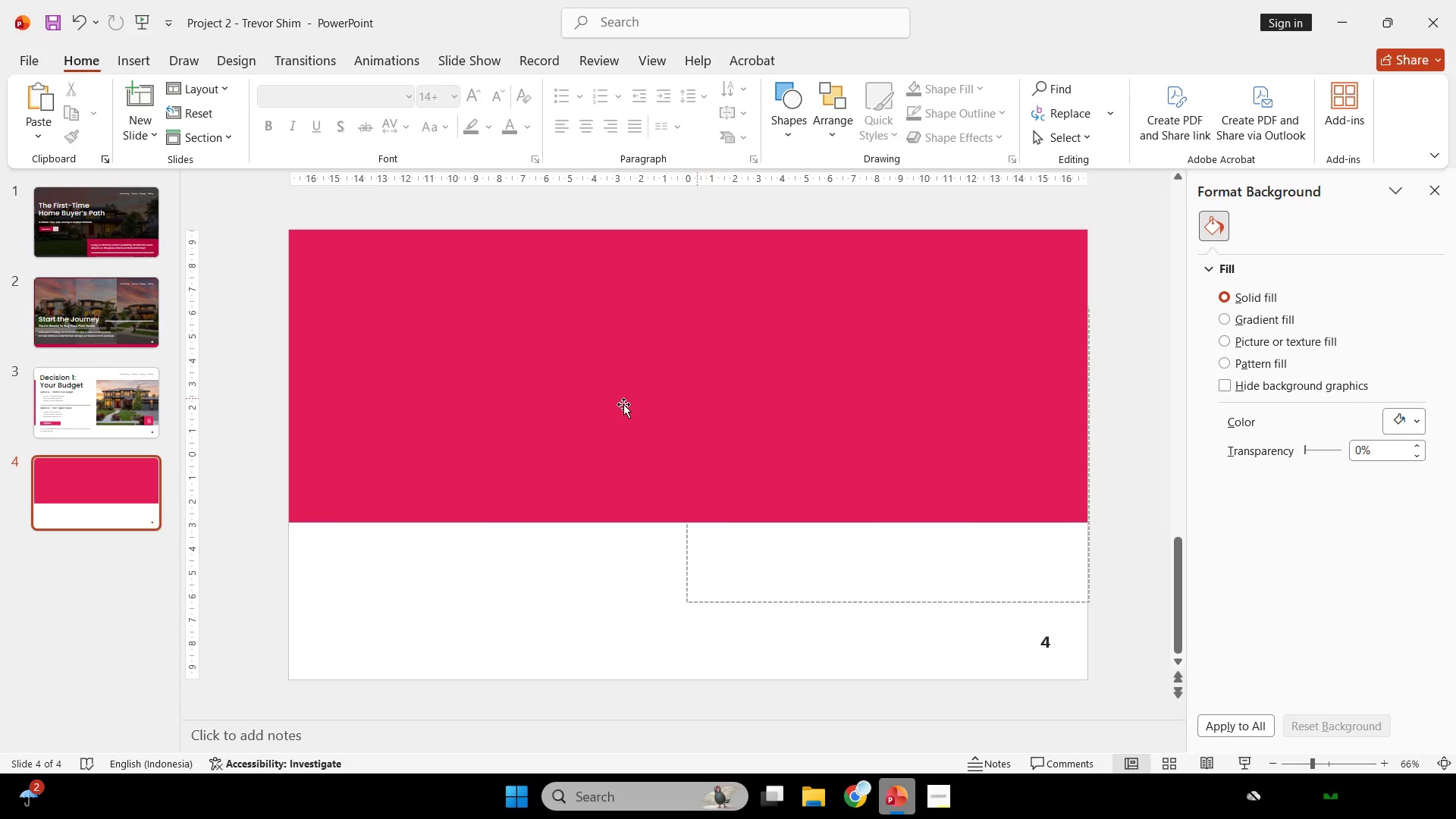 
left_click([616, 403])
 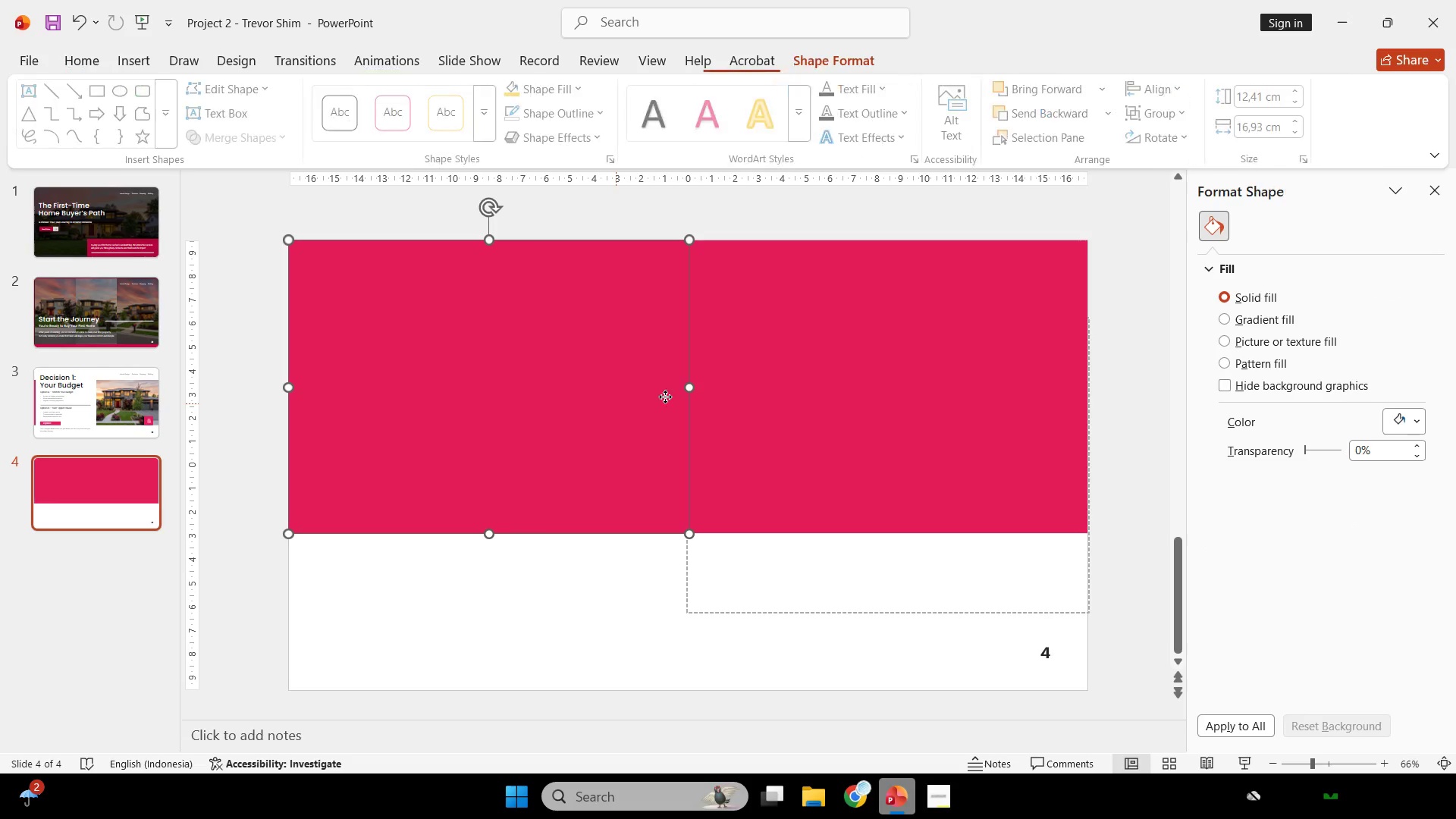 
key(Control+ControlLeft)
 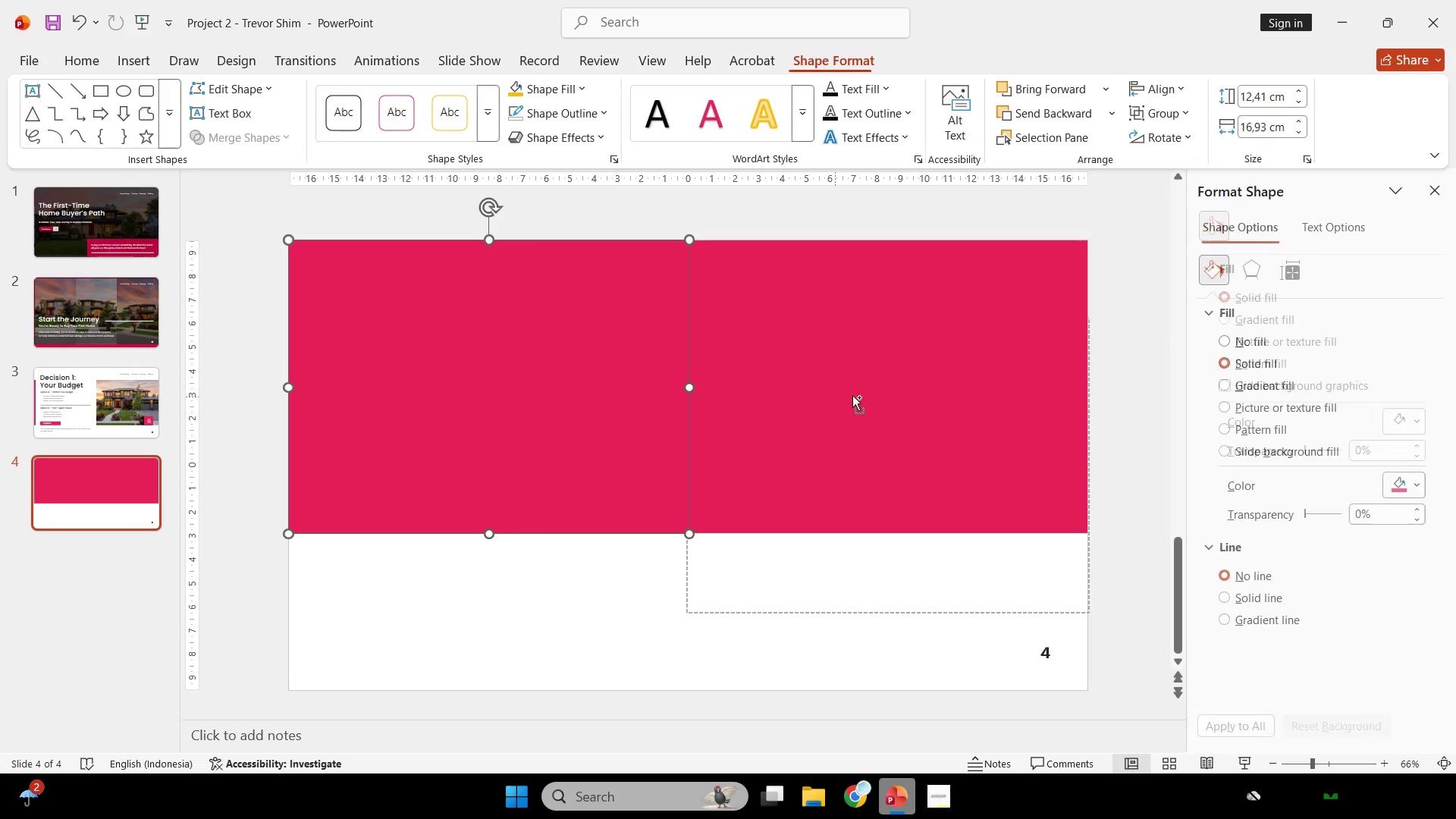 
hold_key(key=ShiftLeft, duration=3.34)
left_click([859, 394])
 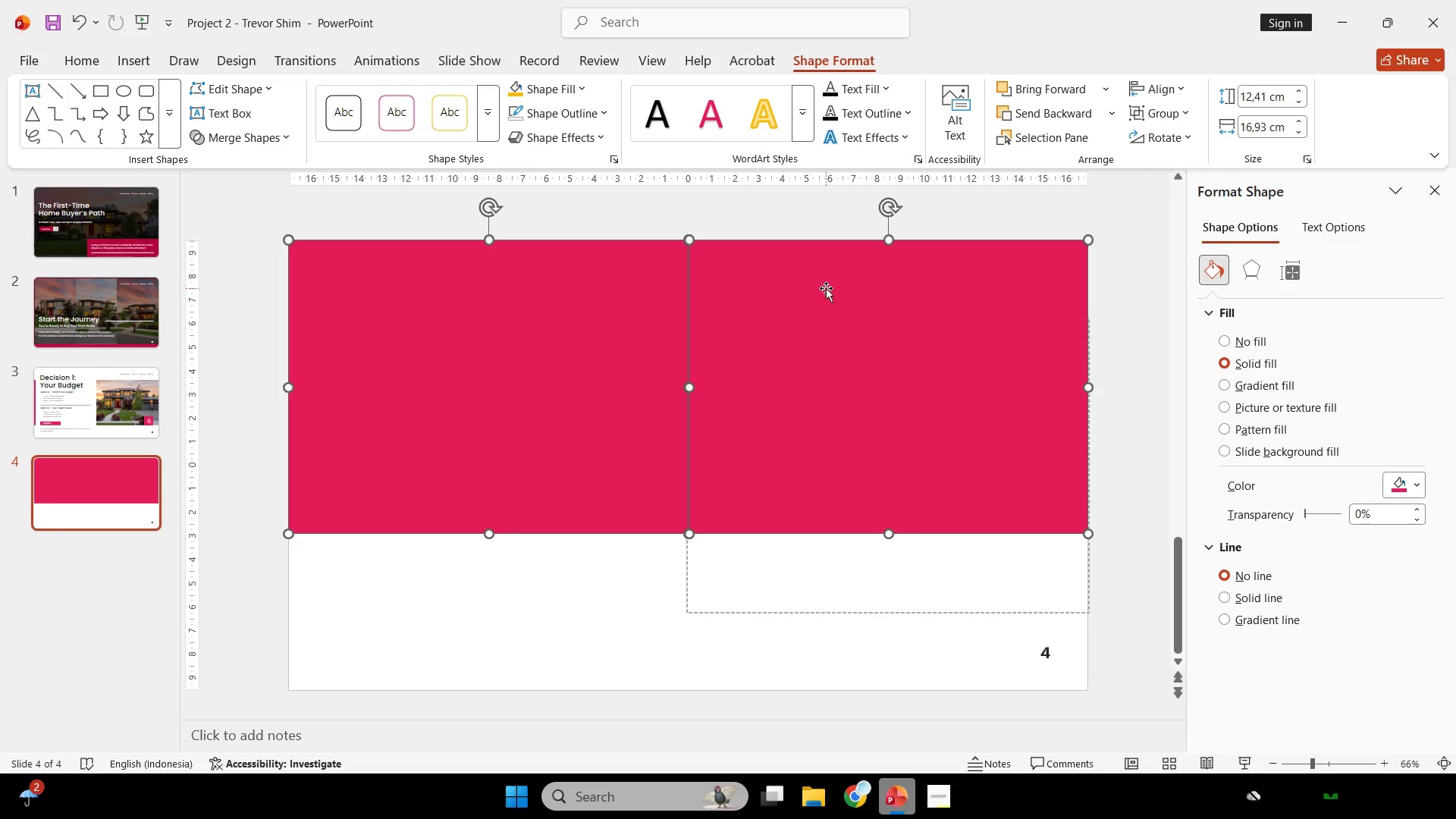 
left_click_drag(start_coordinate=[826, 288], to_coordinate=[846, 442])
 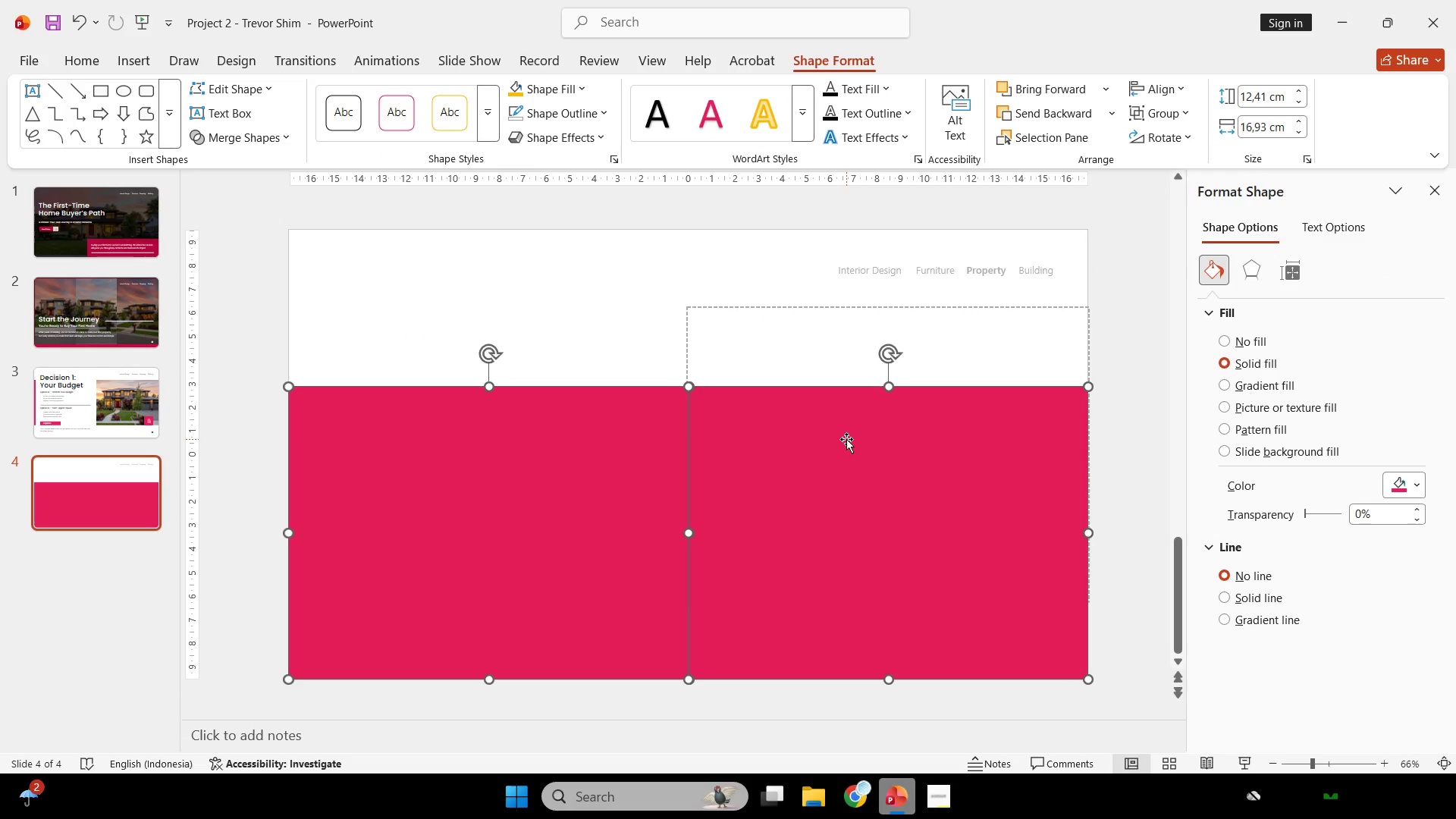 
wait(22.3)
 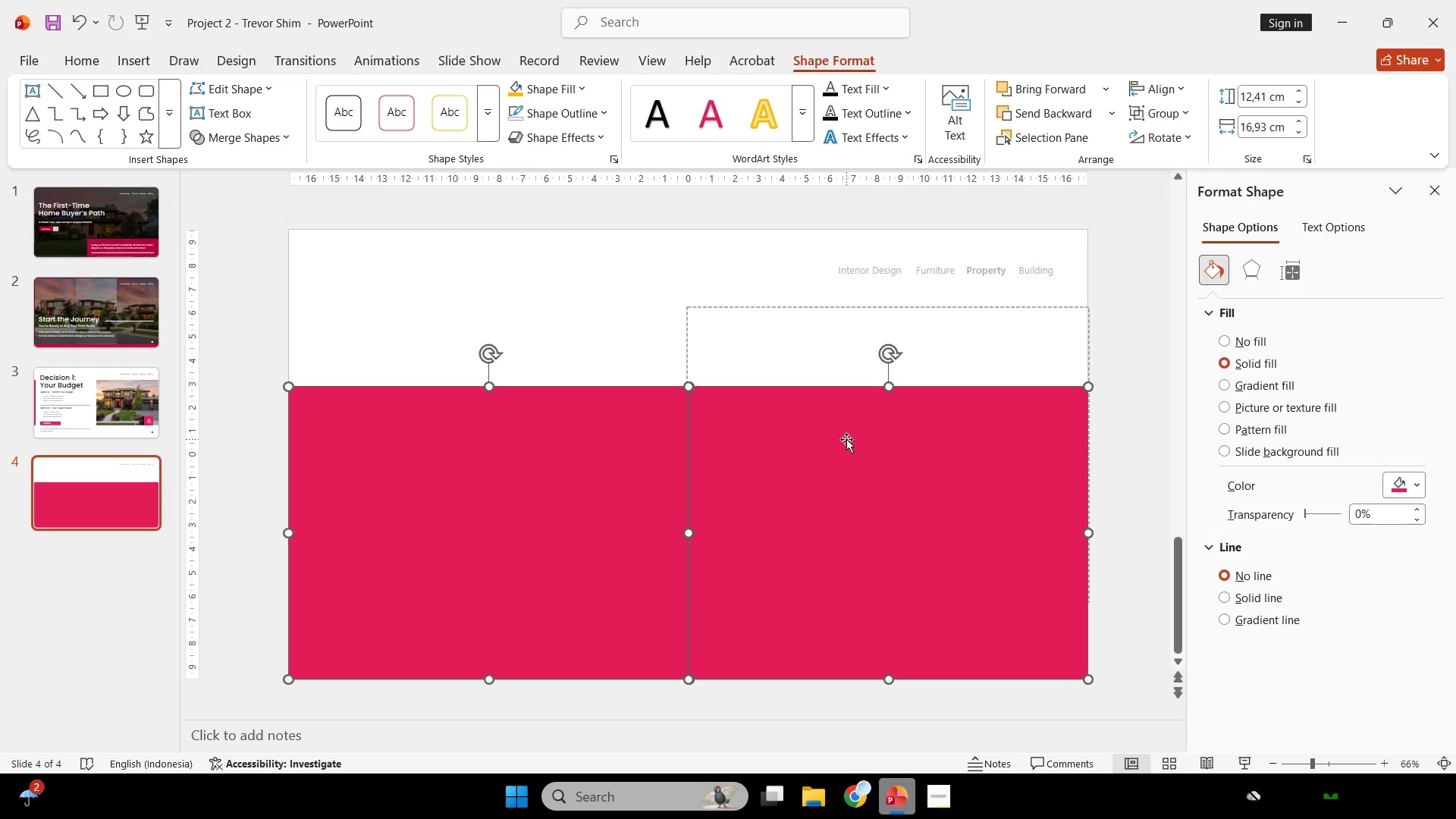 
left_click([582, 284])
 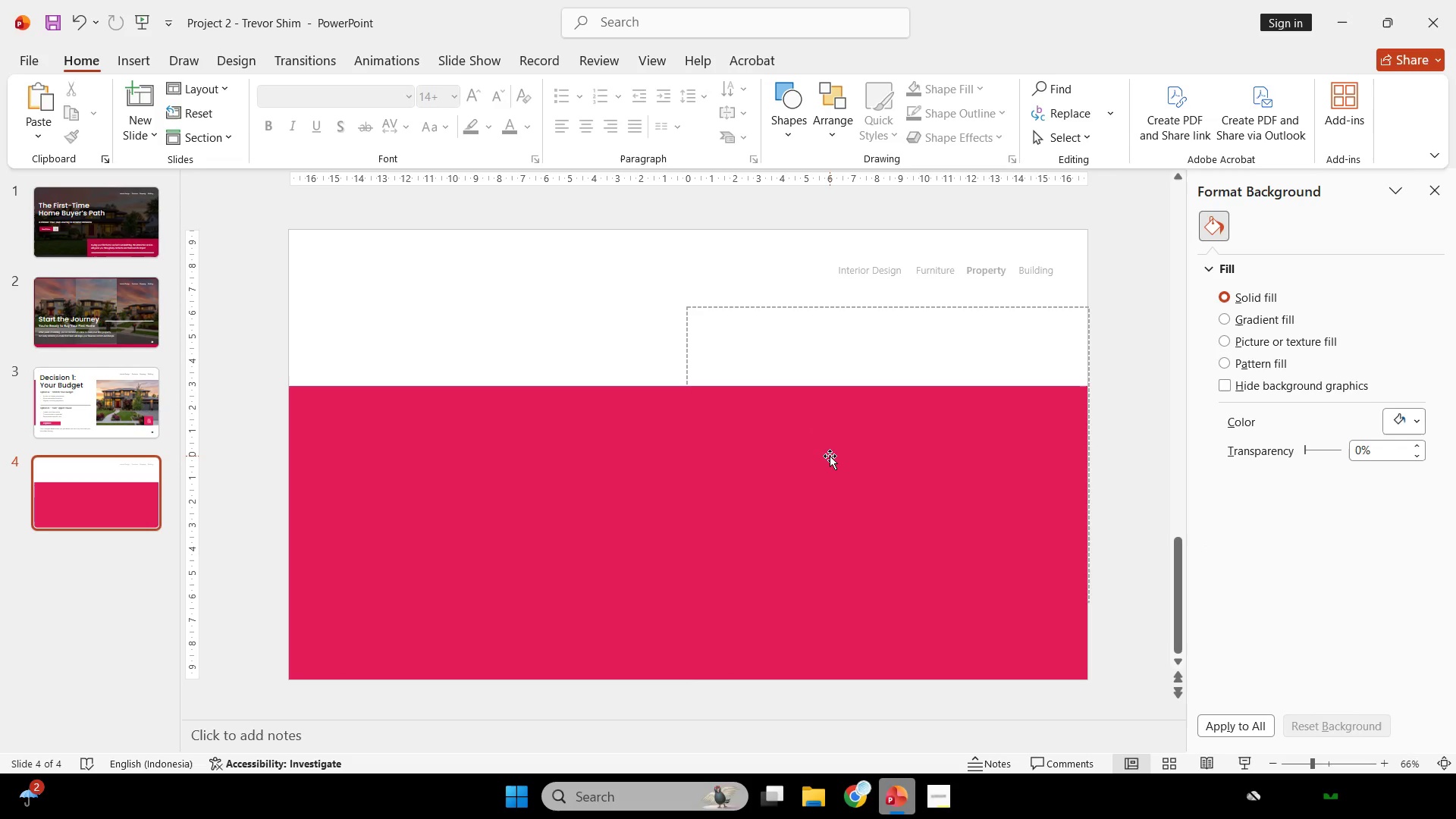 
left_click([830, 456])
 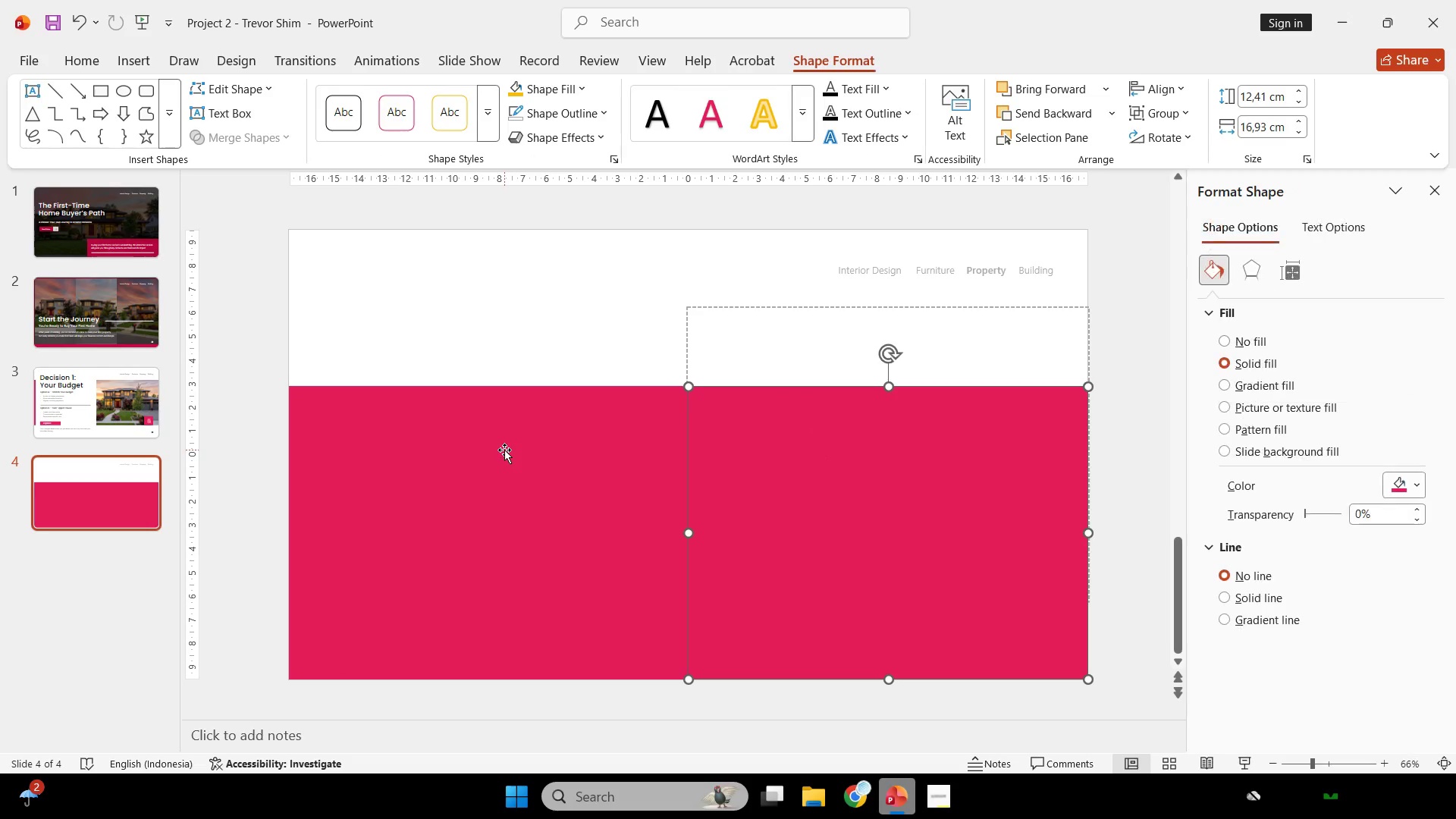 
hold_key(key=ShiftLeft, duration=0.55)
left_click([504, 450])
 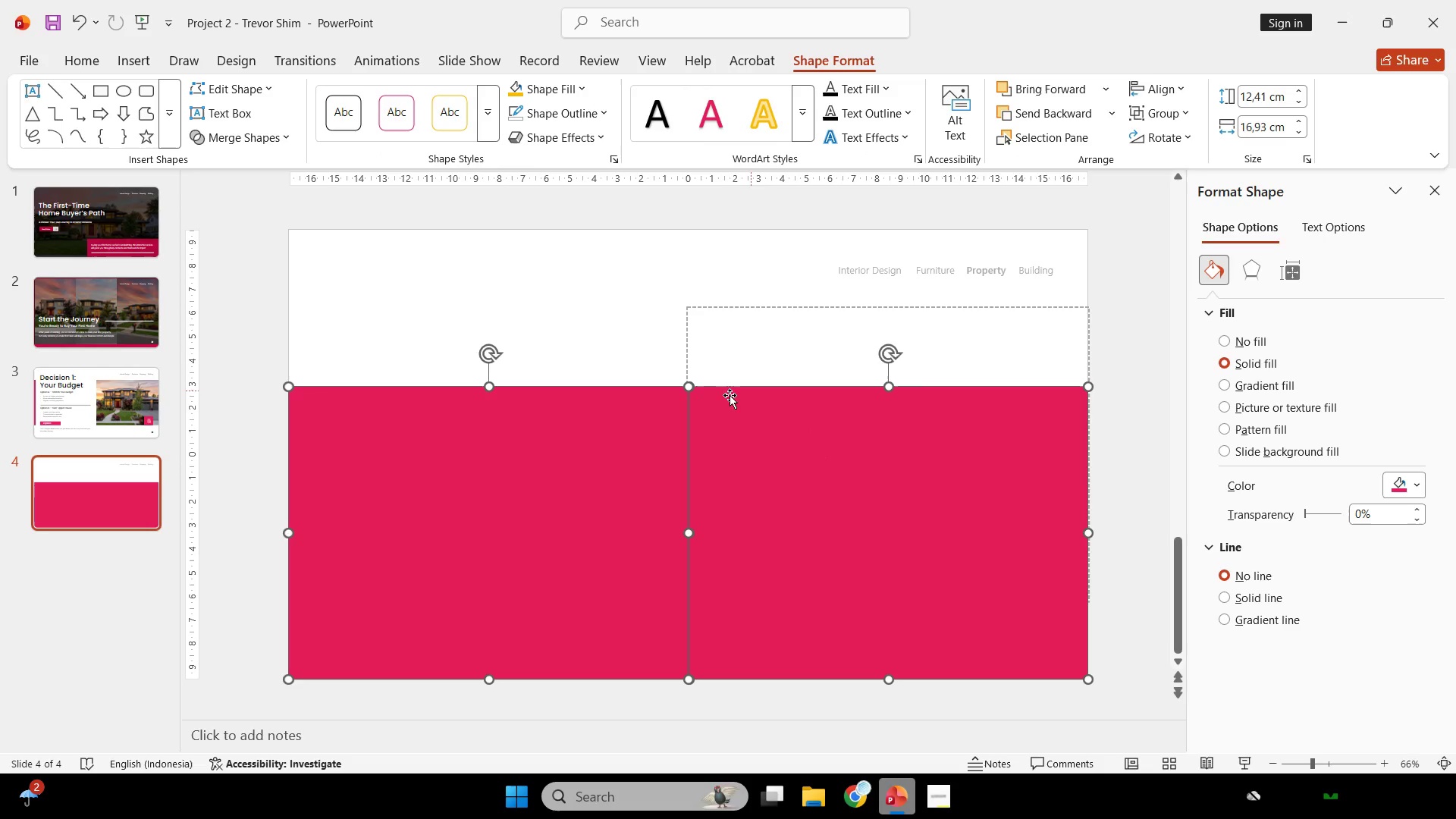 
hold_key(key=ShiftLeft, duration=1.55)
left_click_drag(start_coordinate=[691, 387], to_coordinate=[687, 344])
 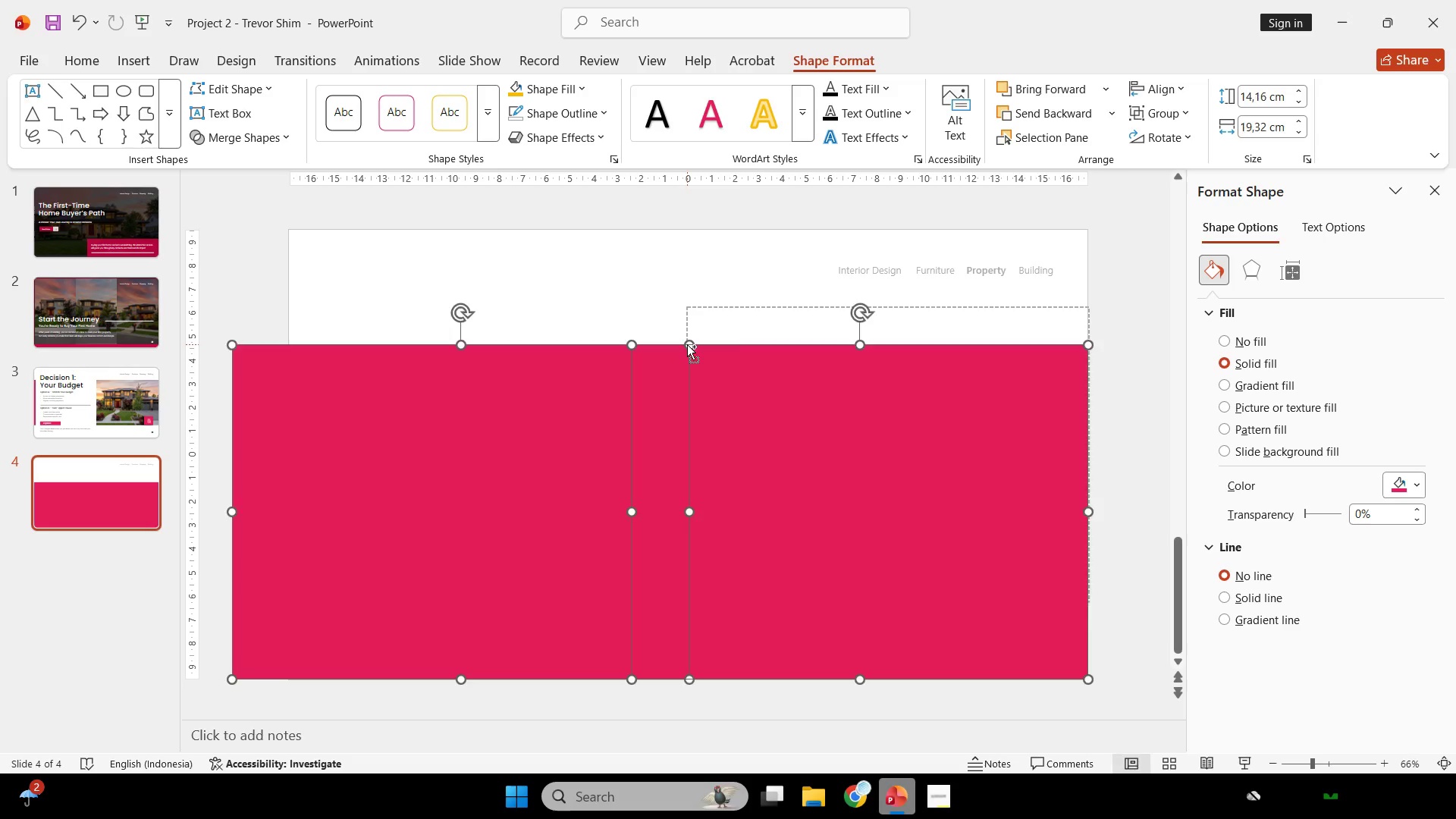 
key(Control+Z)
 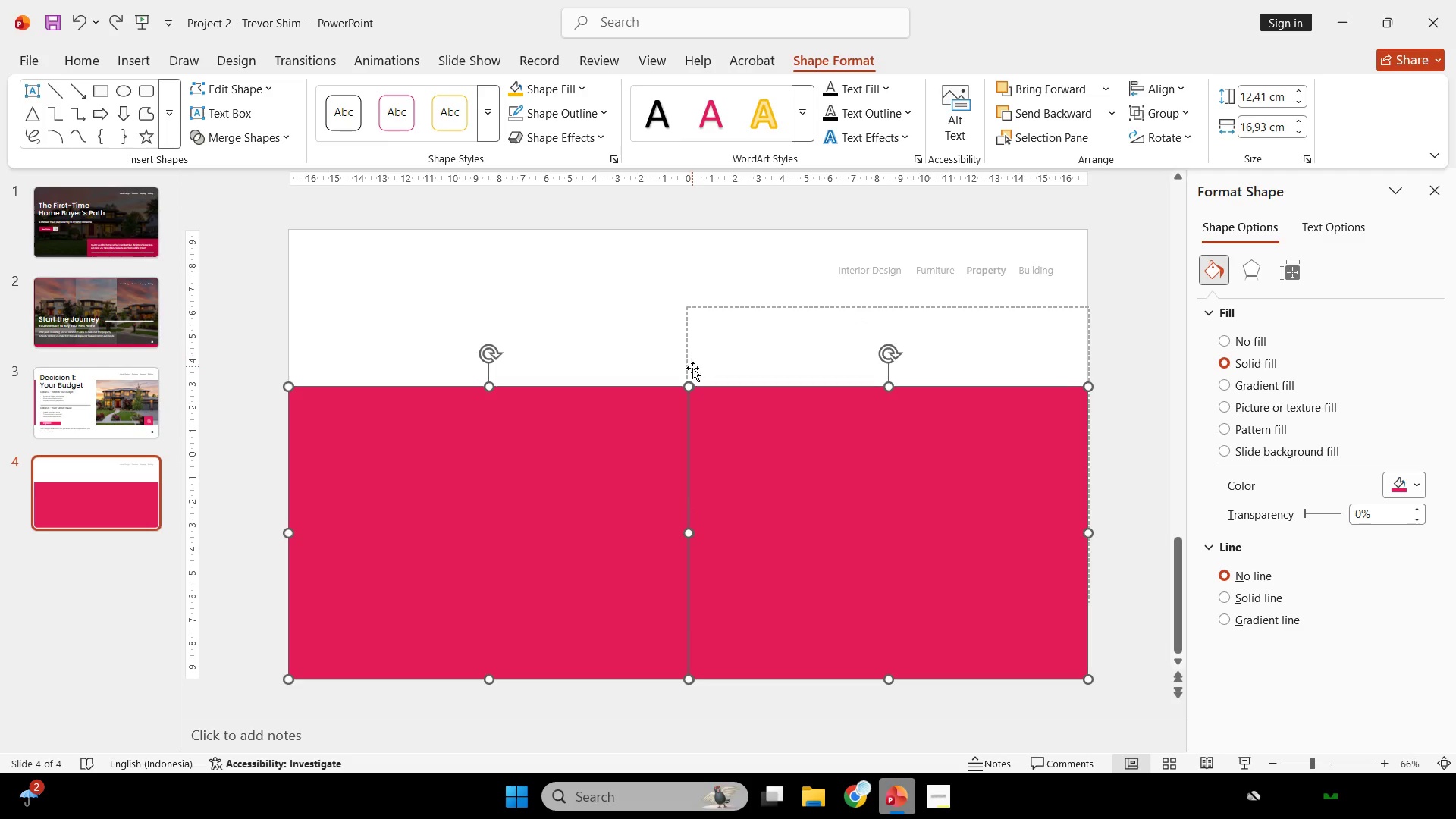 
hold_key(key=ShiftLeft, duration=0.56)
 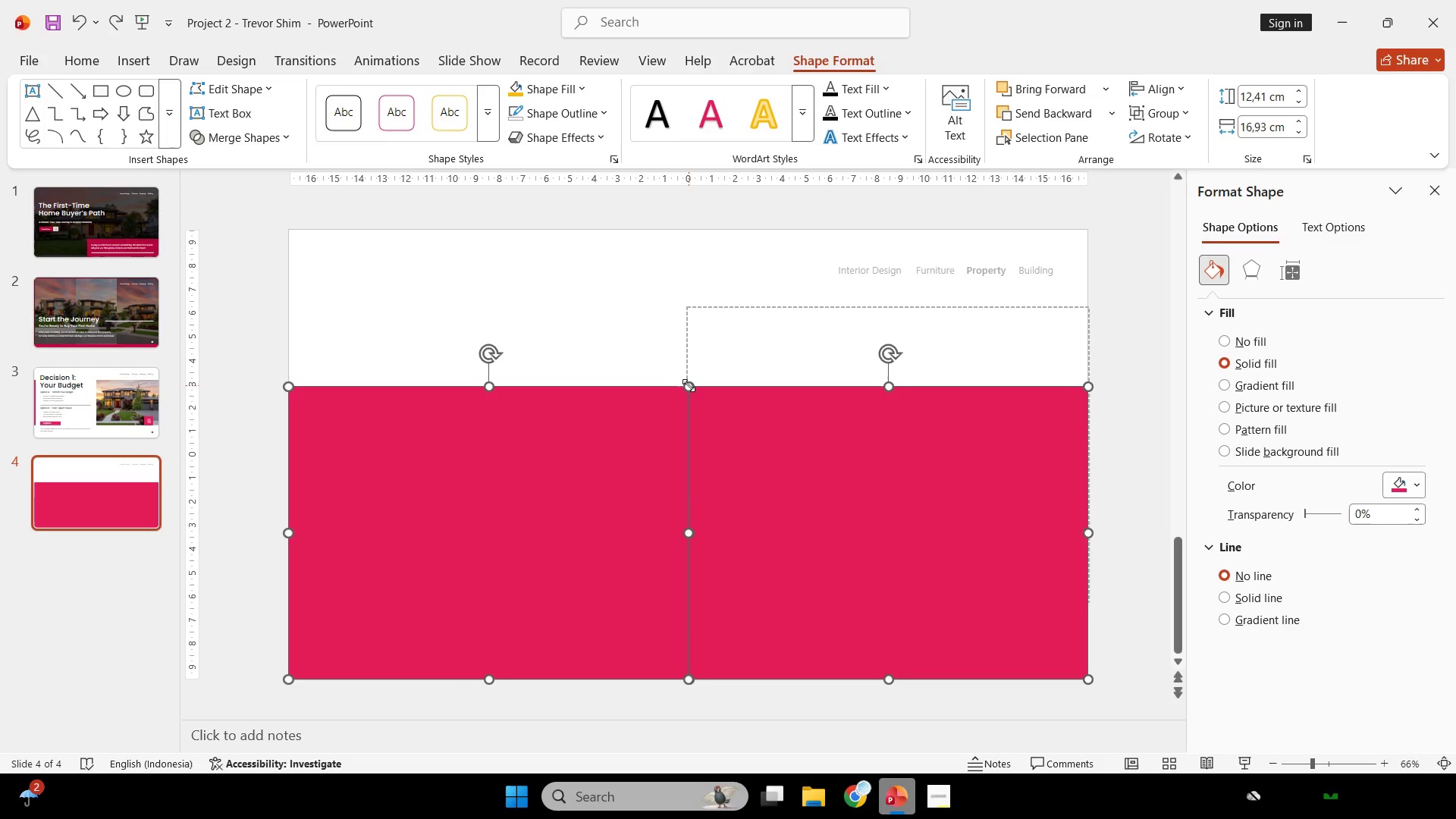 
key(Control+G)
 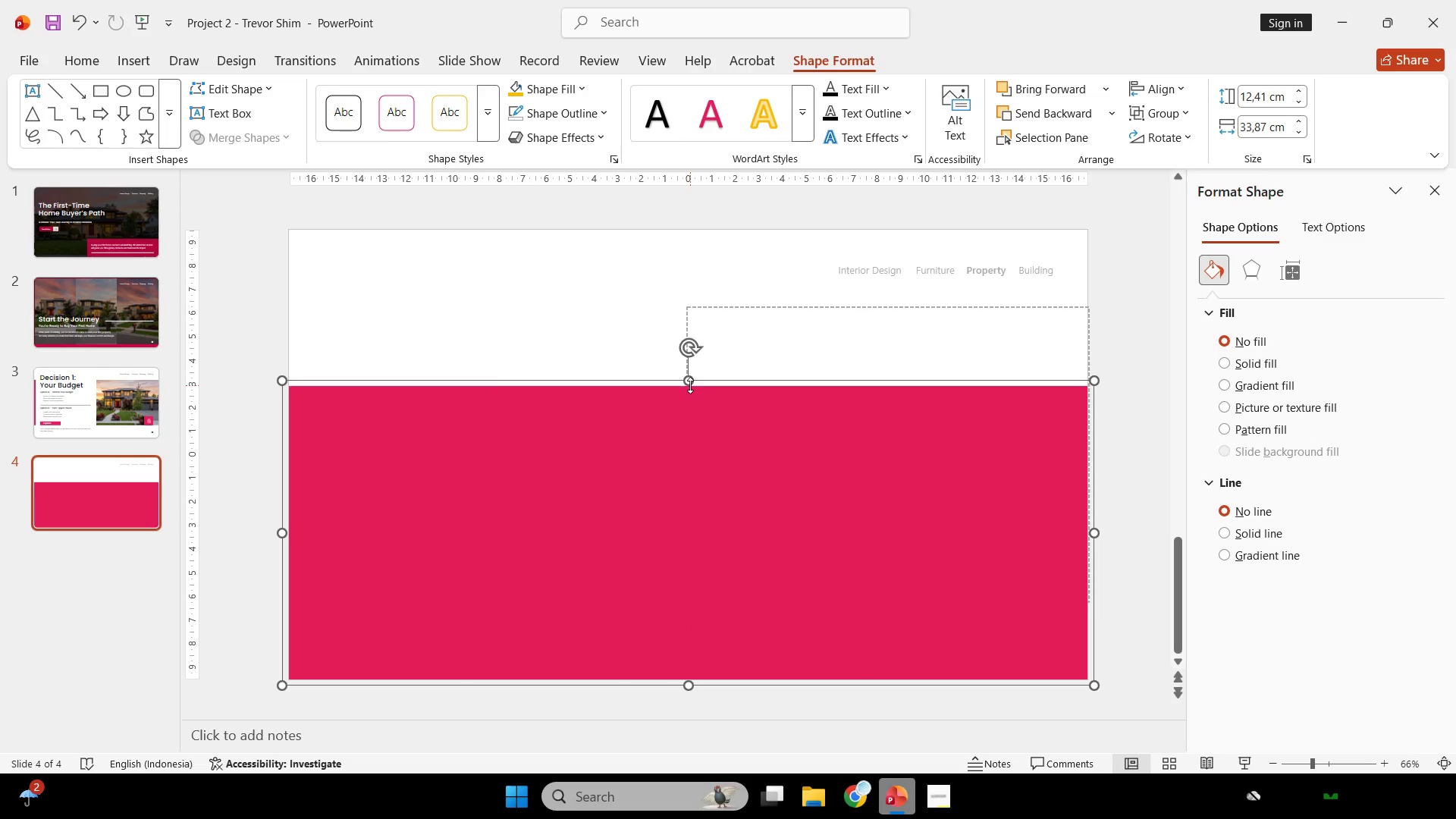 
hold_key(key=ShiftLeft, duration=0.73)
 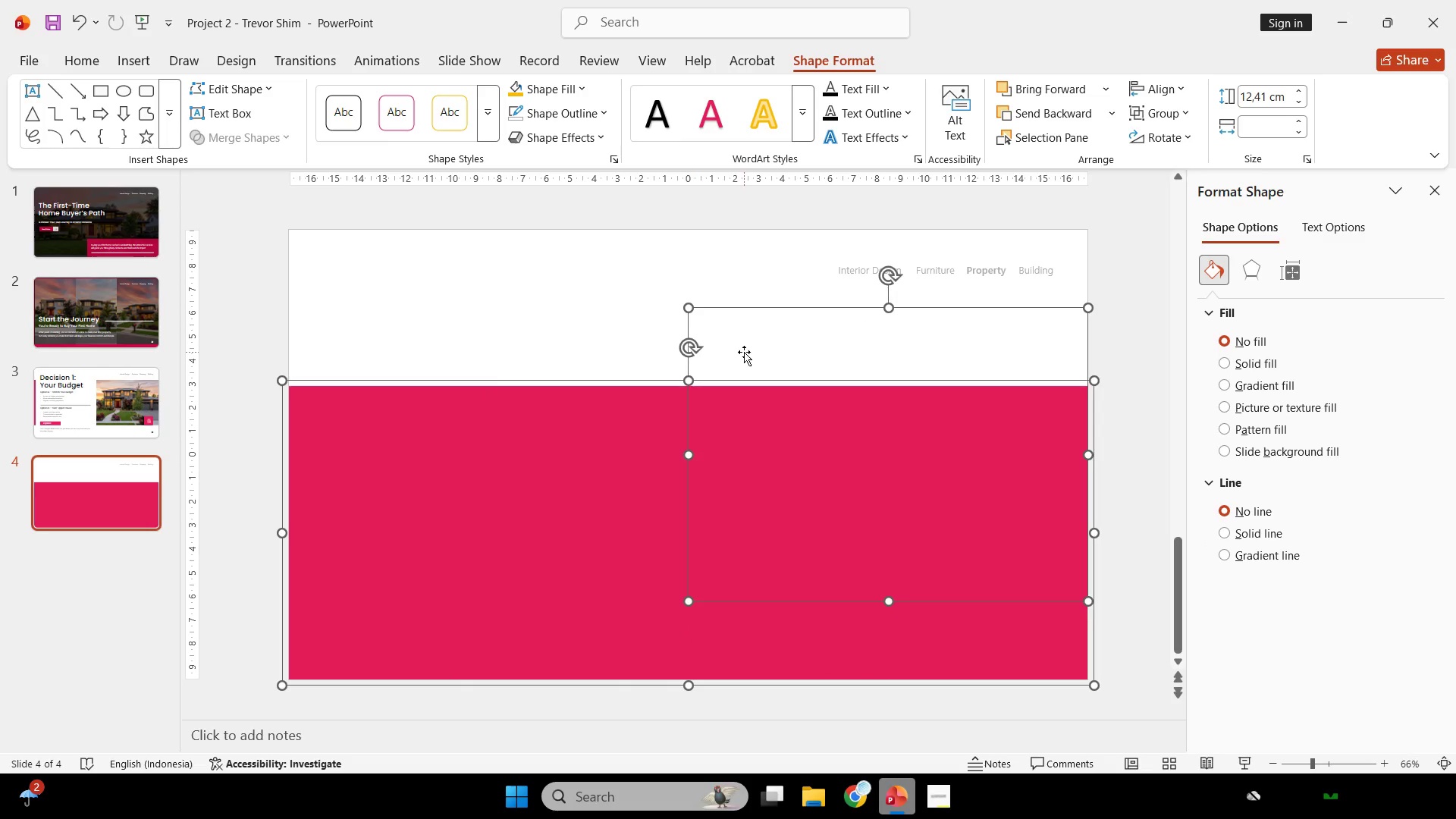 
hold_key(key=ShiftLeft, duration=3.92)
left_click([744, 351])
 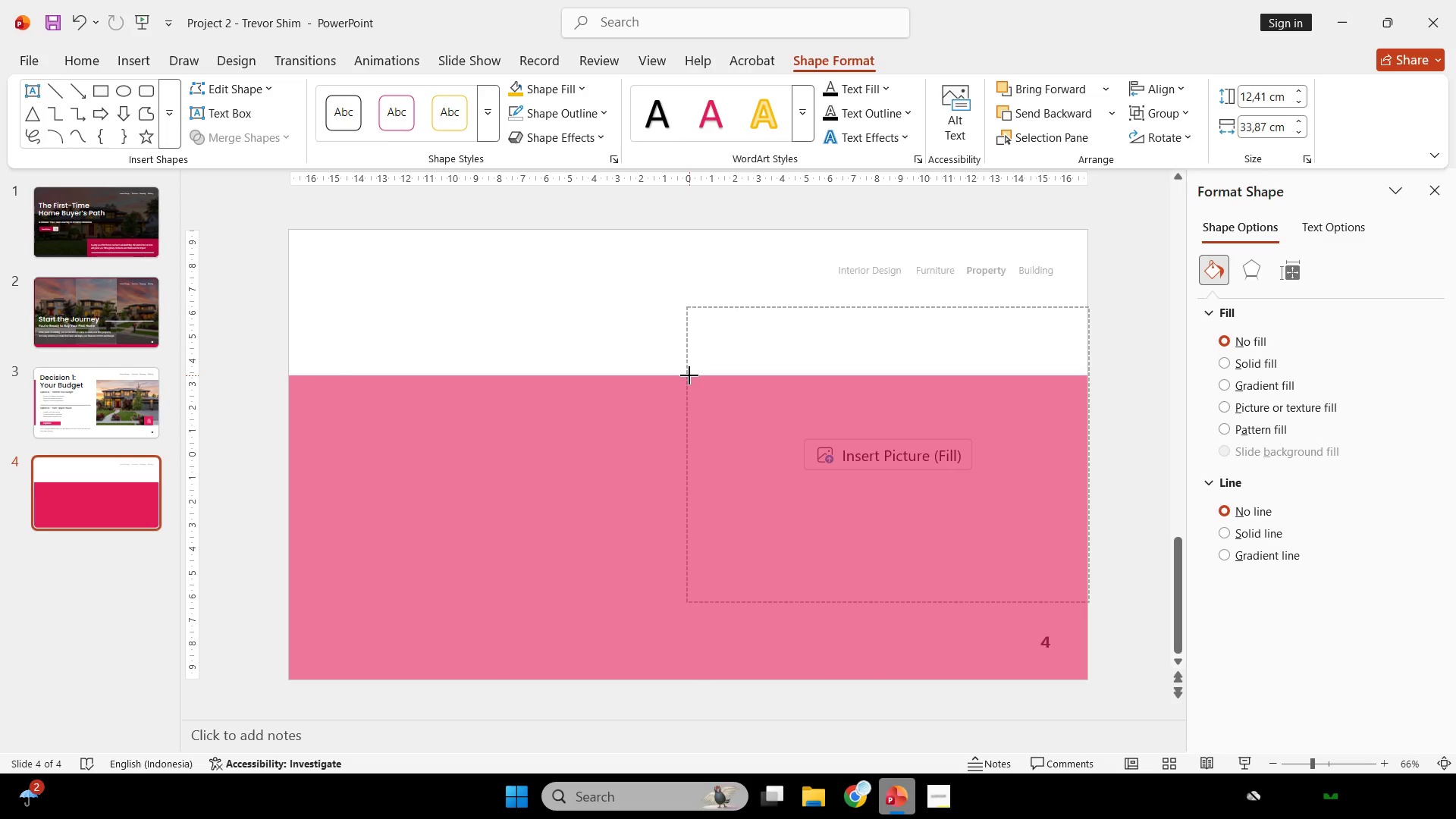 
key(Control+Shift+G)
 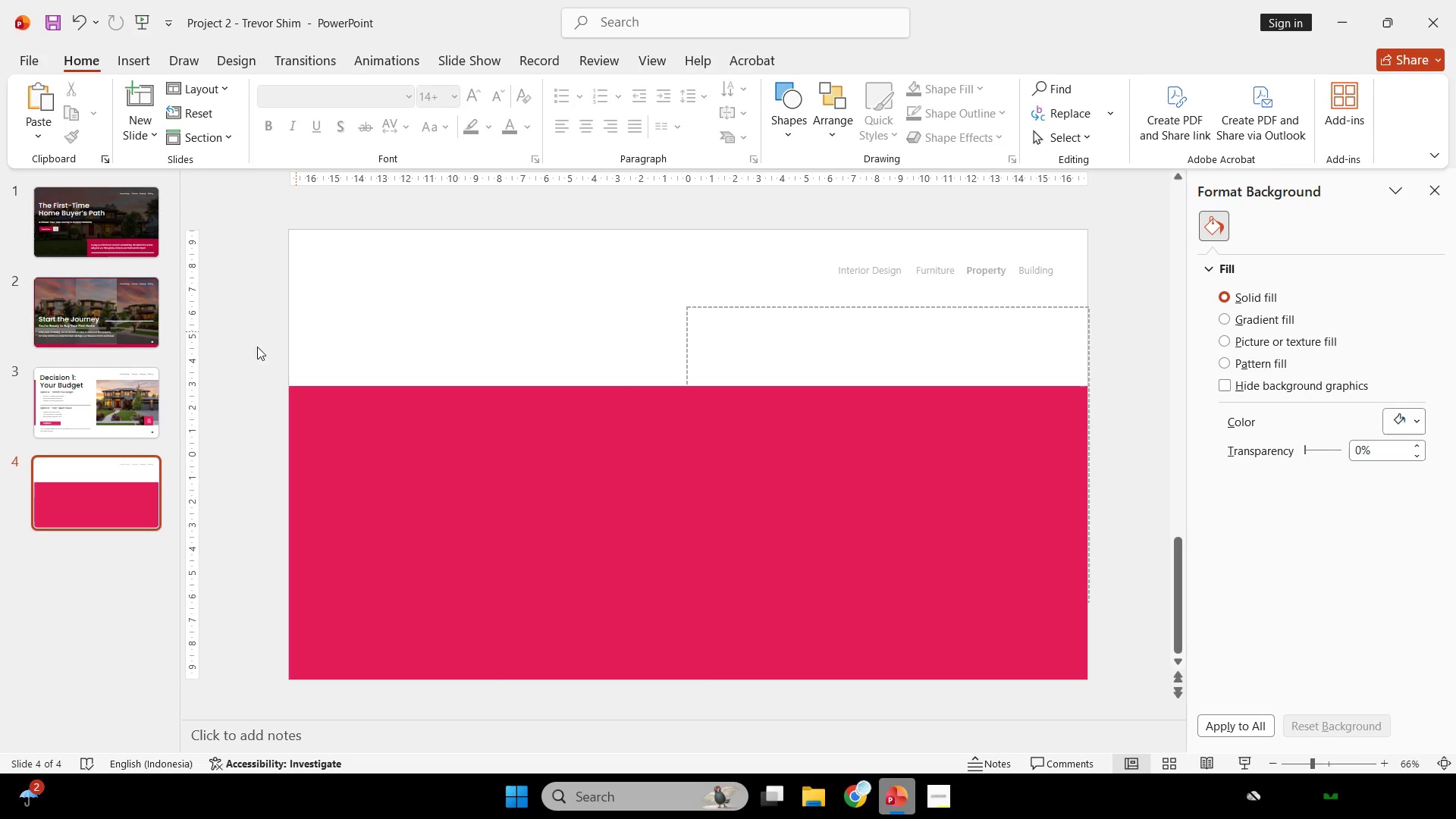 
left_click([488, 462])
 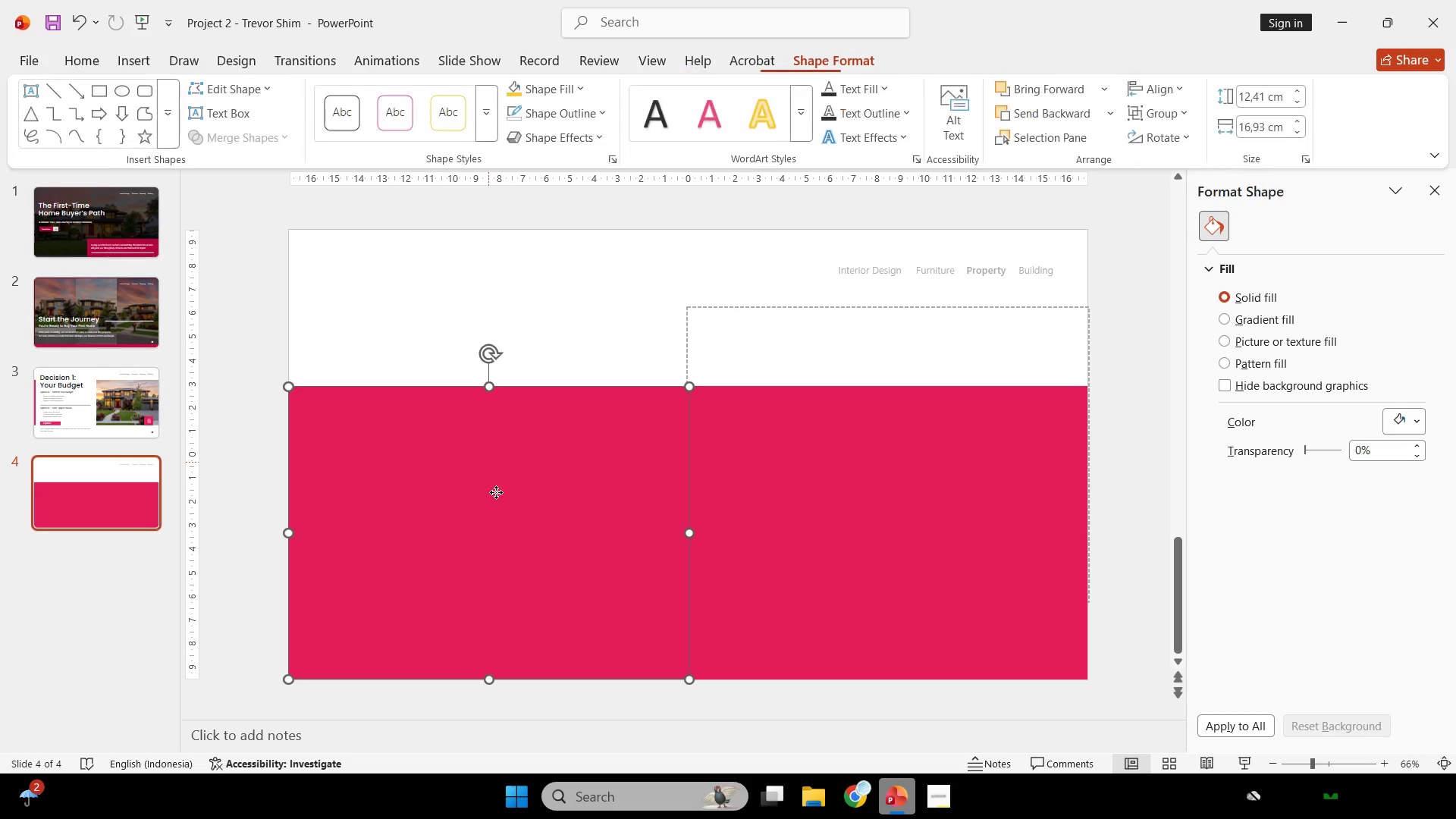 
hold_key(key=ShiftLeft, duration=1.12)
left_click_drag(start_coordinate=[496, 506], to_coordinate=[510, 441])
 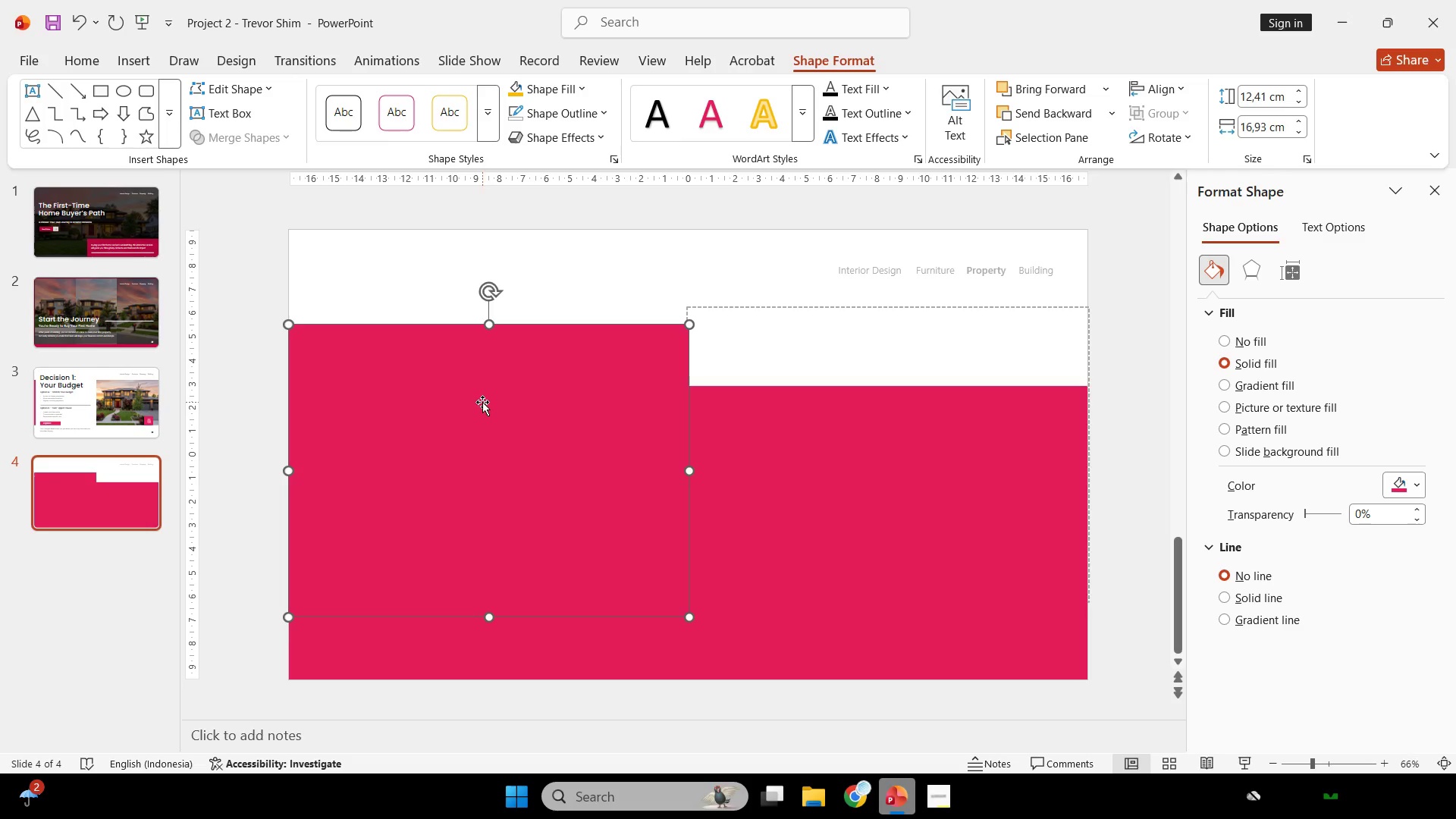 
hold_key(key=ShiftLeft, duration=1.05)
left_click_drag(start_coordinate=[482, 402], to_coordinate=[830, 418])
 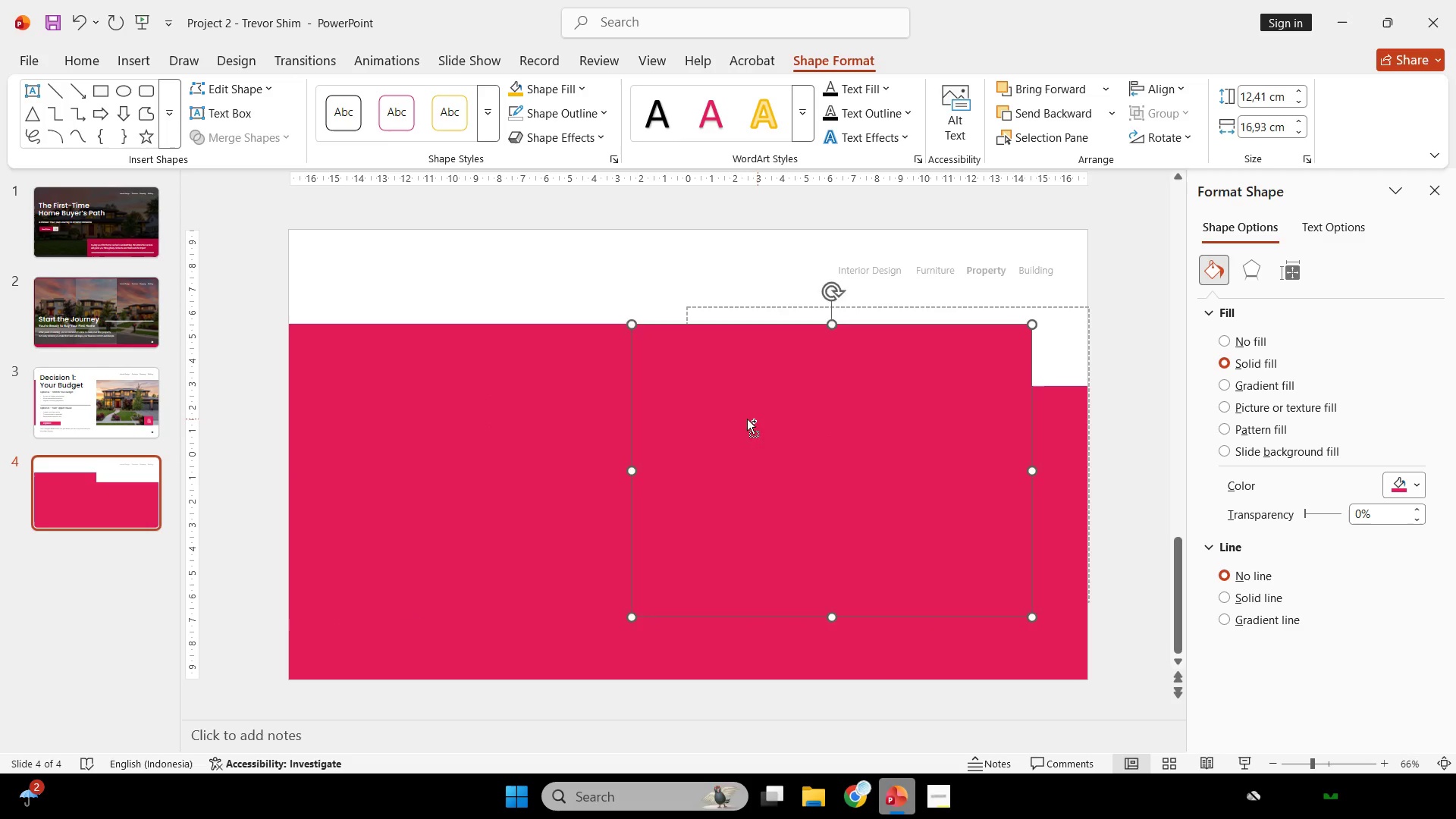 
key(Control+Z)
 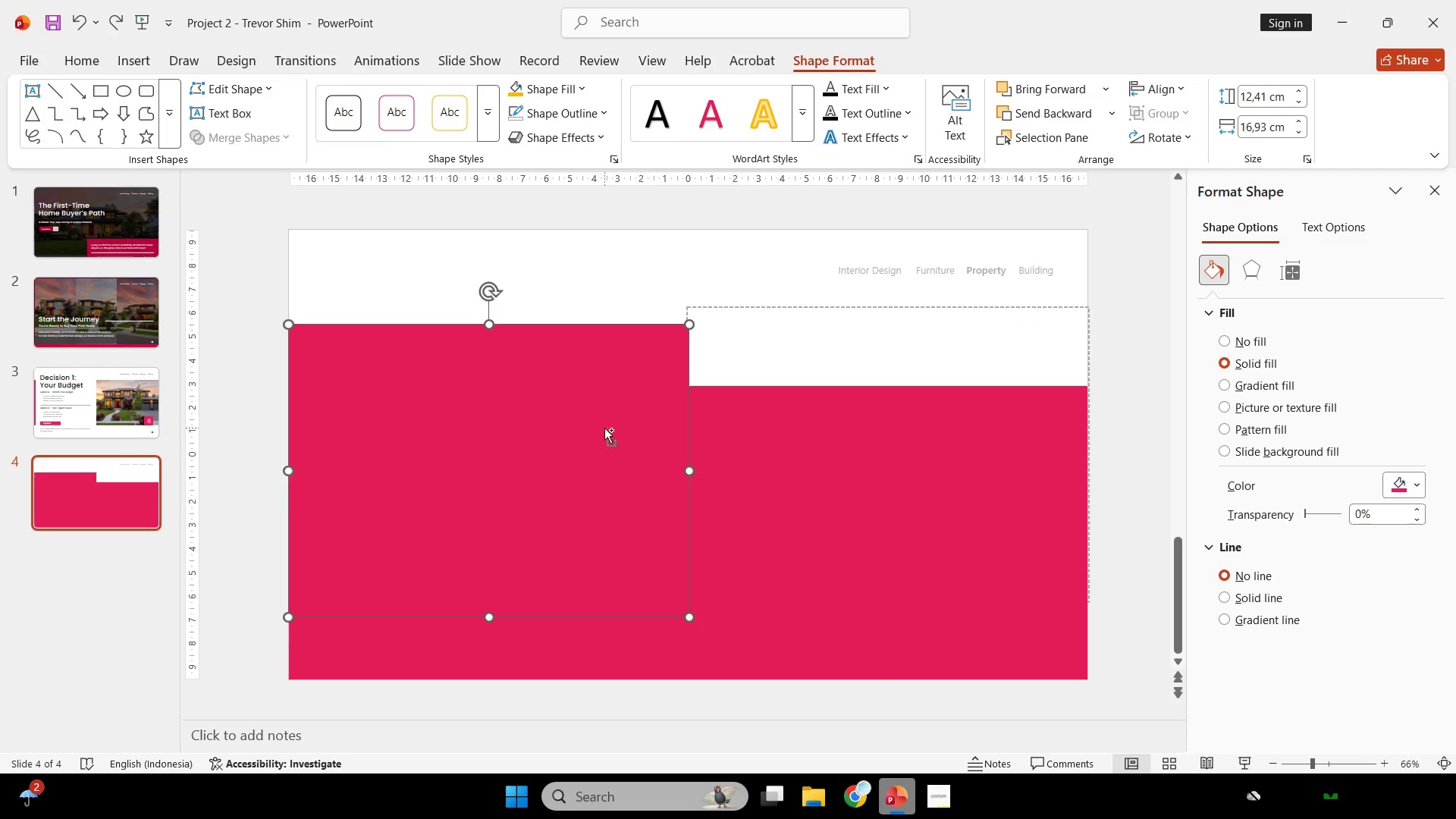 
key(Control+Z)
 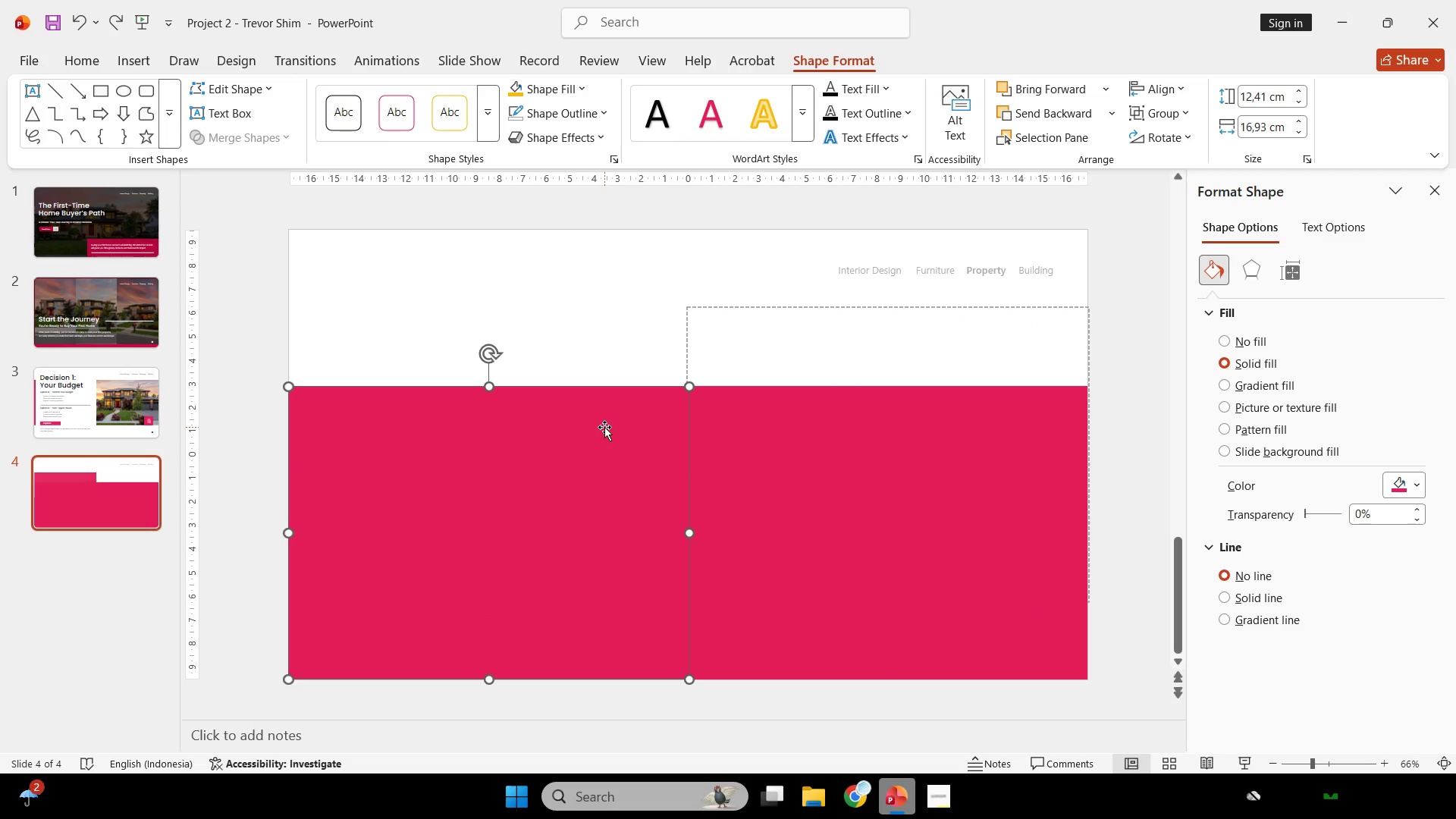 
hold_key(key=ShiftLeft, duration=1.67)
left_click([814, 426])
 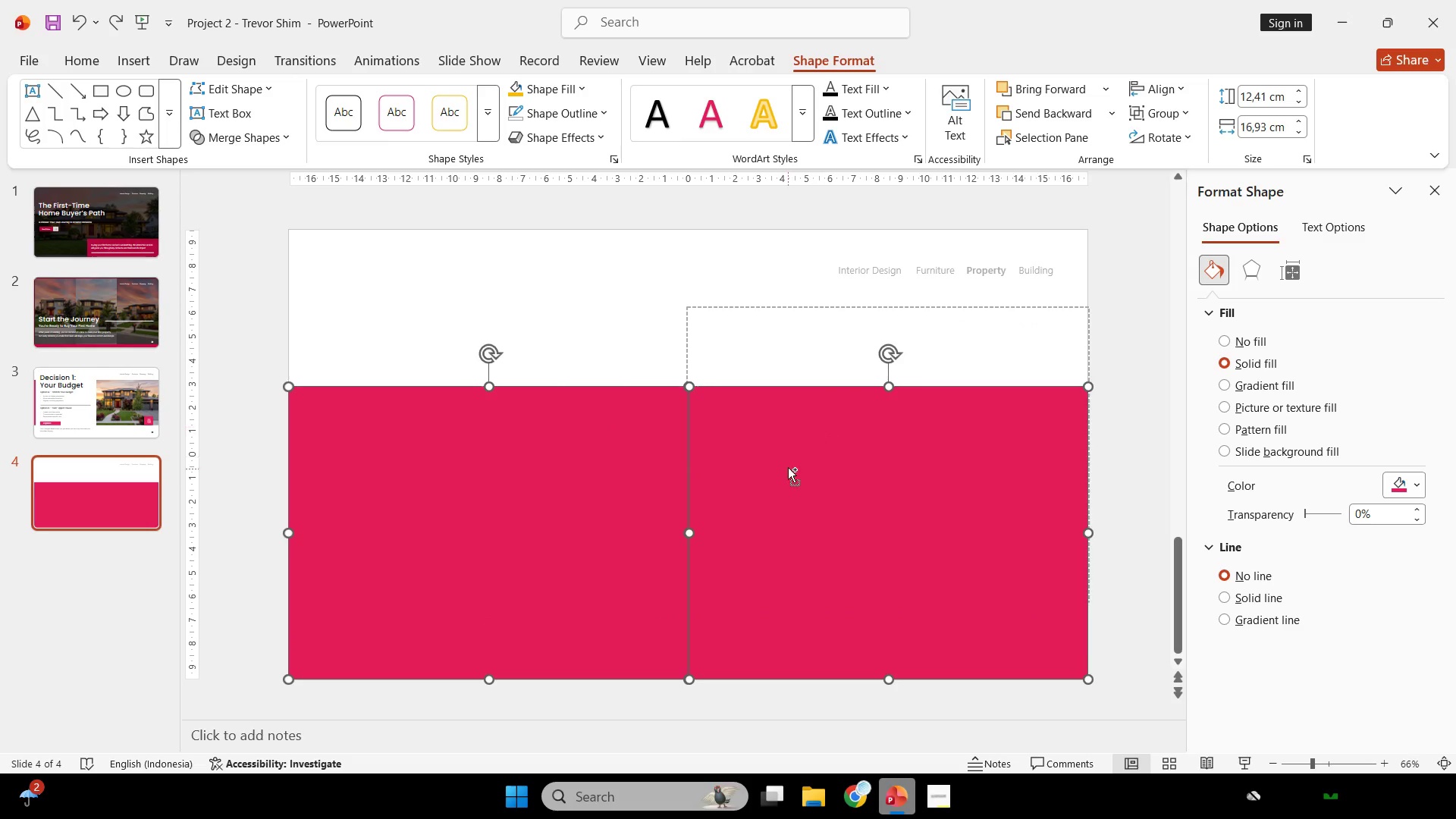 
left_click_drag(start_coordinate=[788, 462], to_coordinate=[794, 404])
 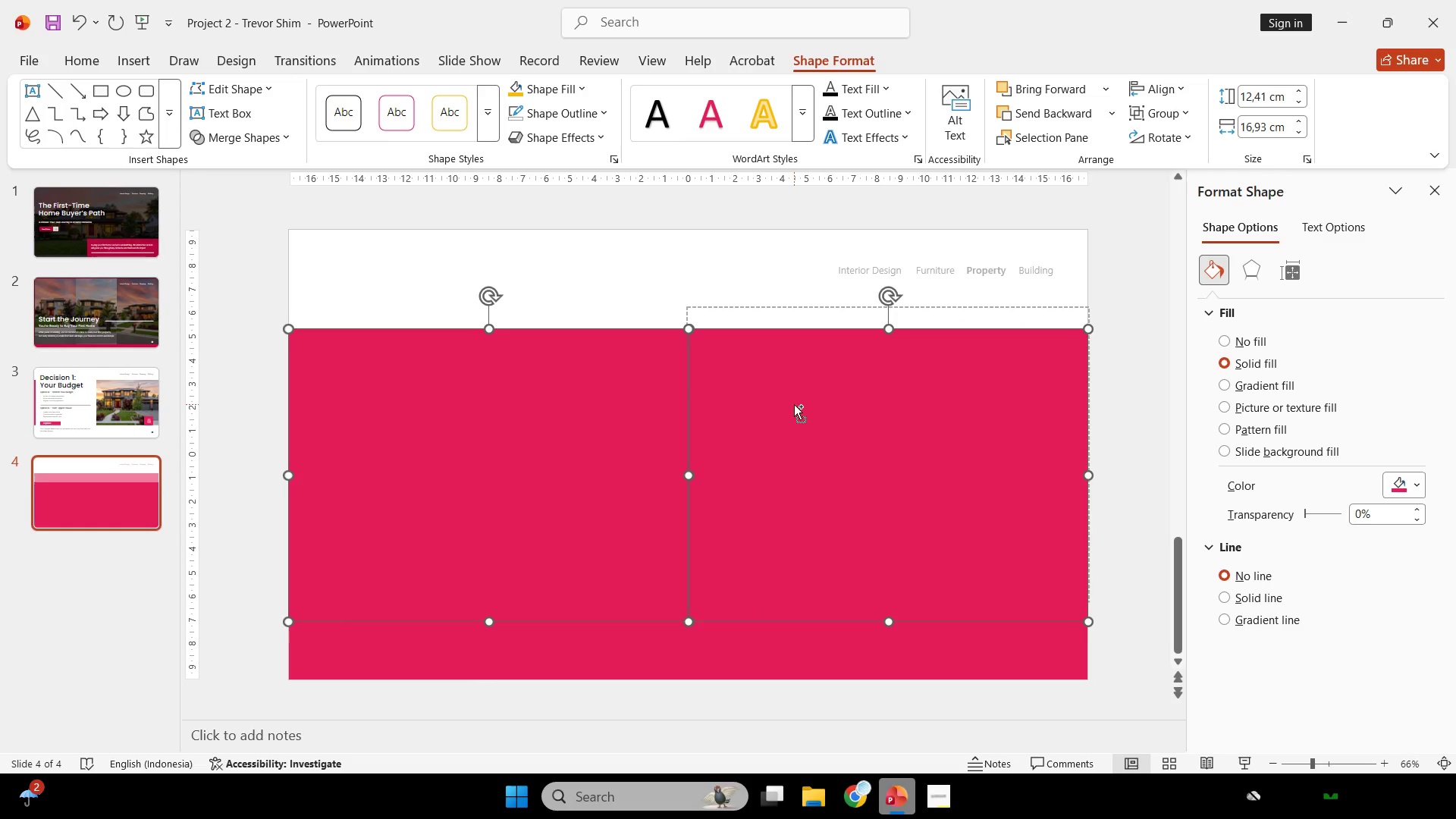 
key(Control+G)
 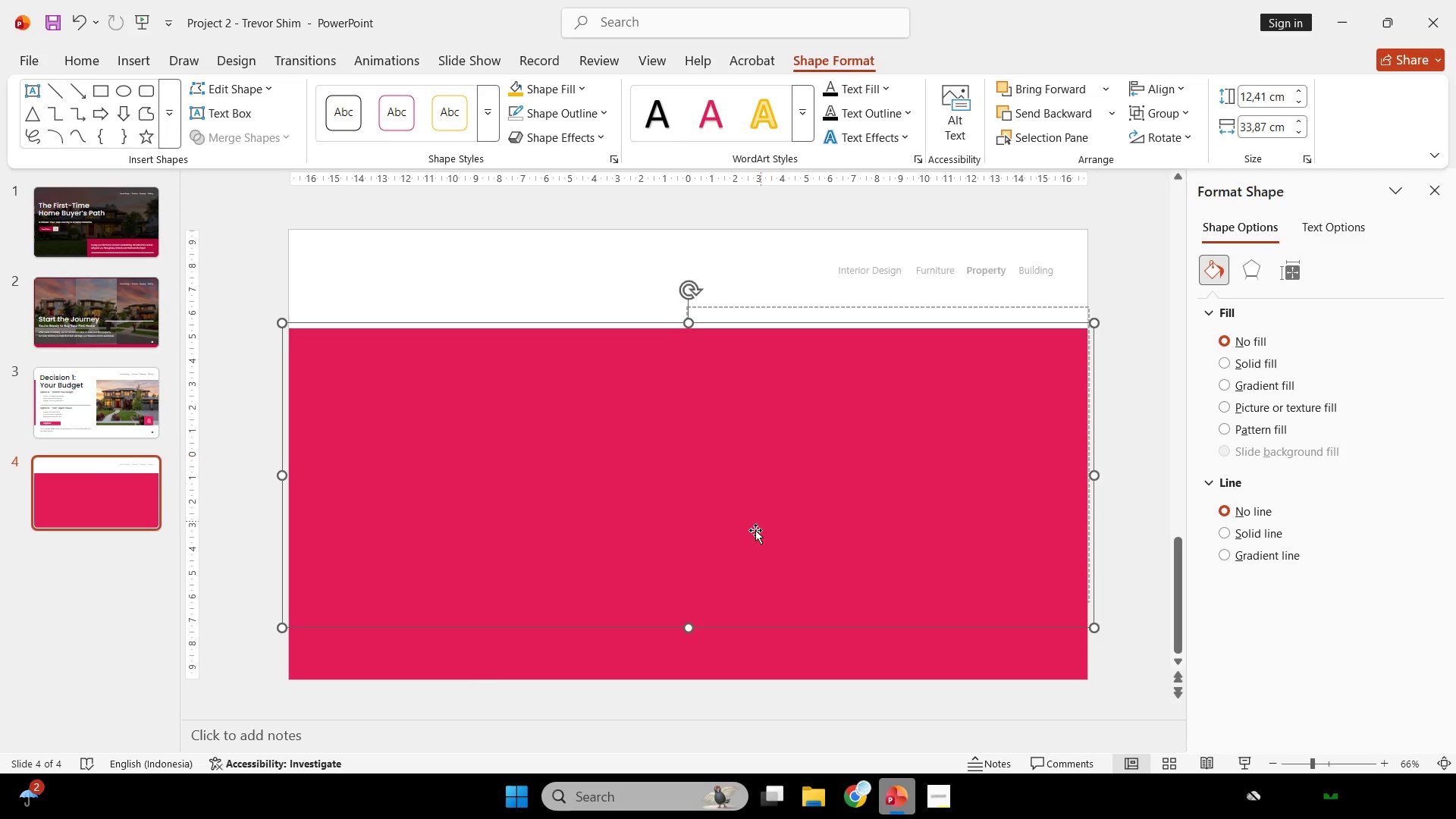 
hold_key(key=ShiftLeft, duration=4.19)
left_click_drag(start_coordinate=[689, 629], to_coordinate=[712, 378])
 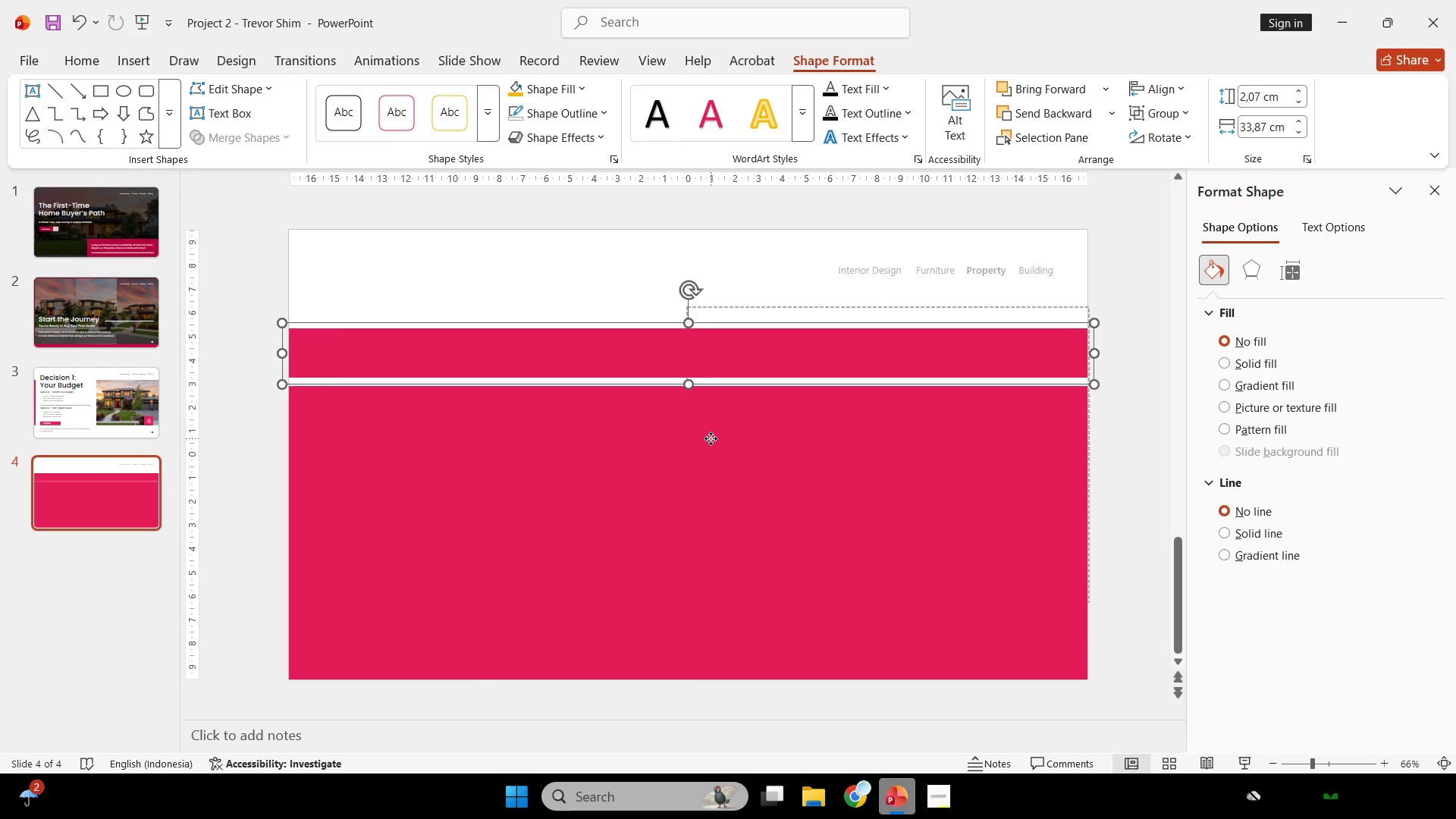 
left_click([711, 438])
 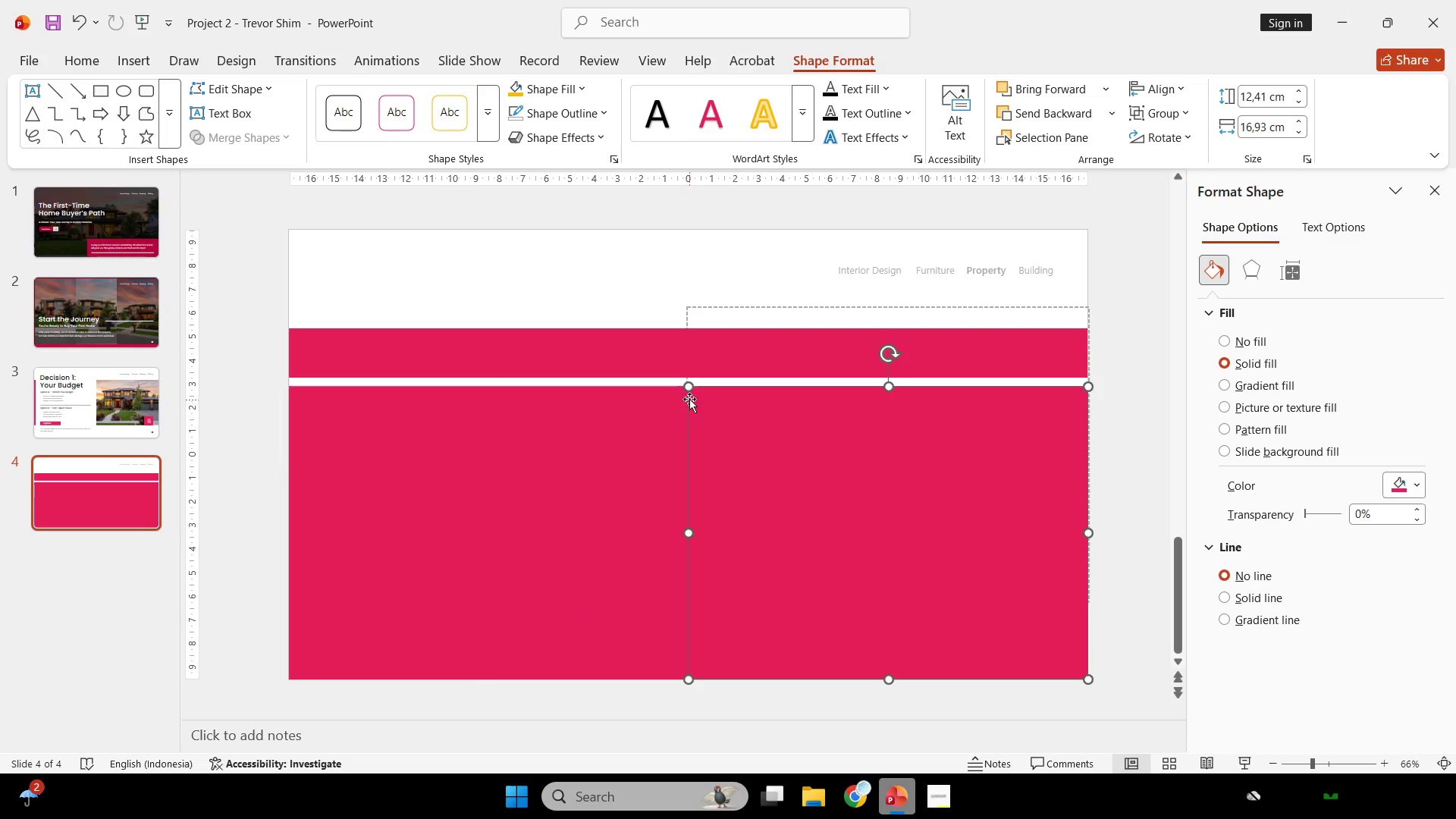 
hold_key(key=ShiftLeft, duration=0.66)
left_click([652, 410])
 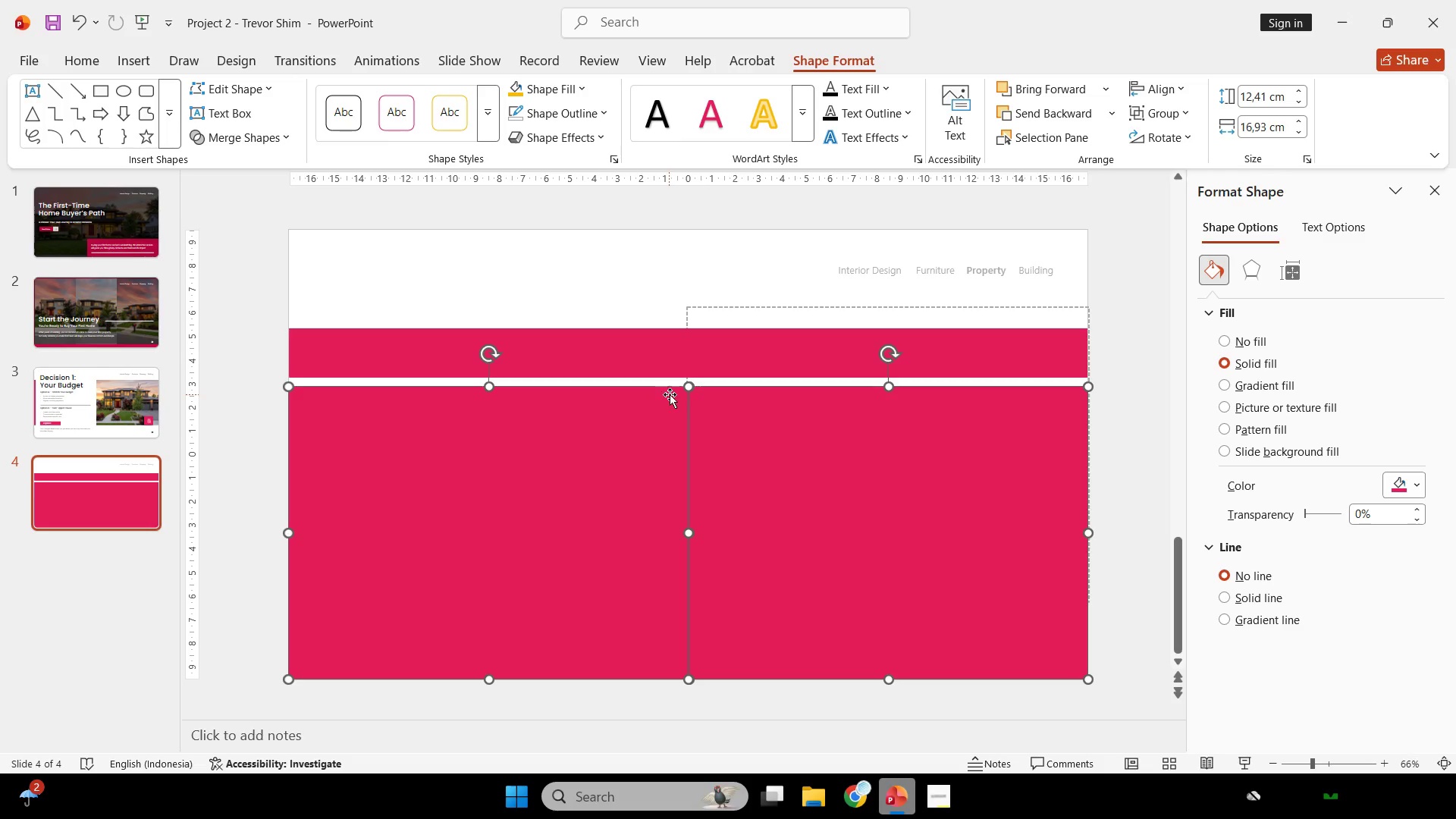 
key(Control+G)
 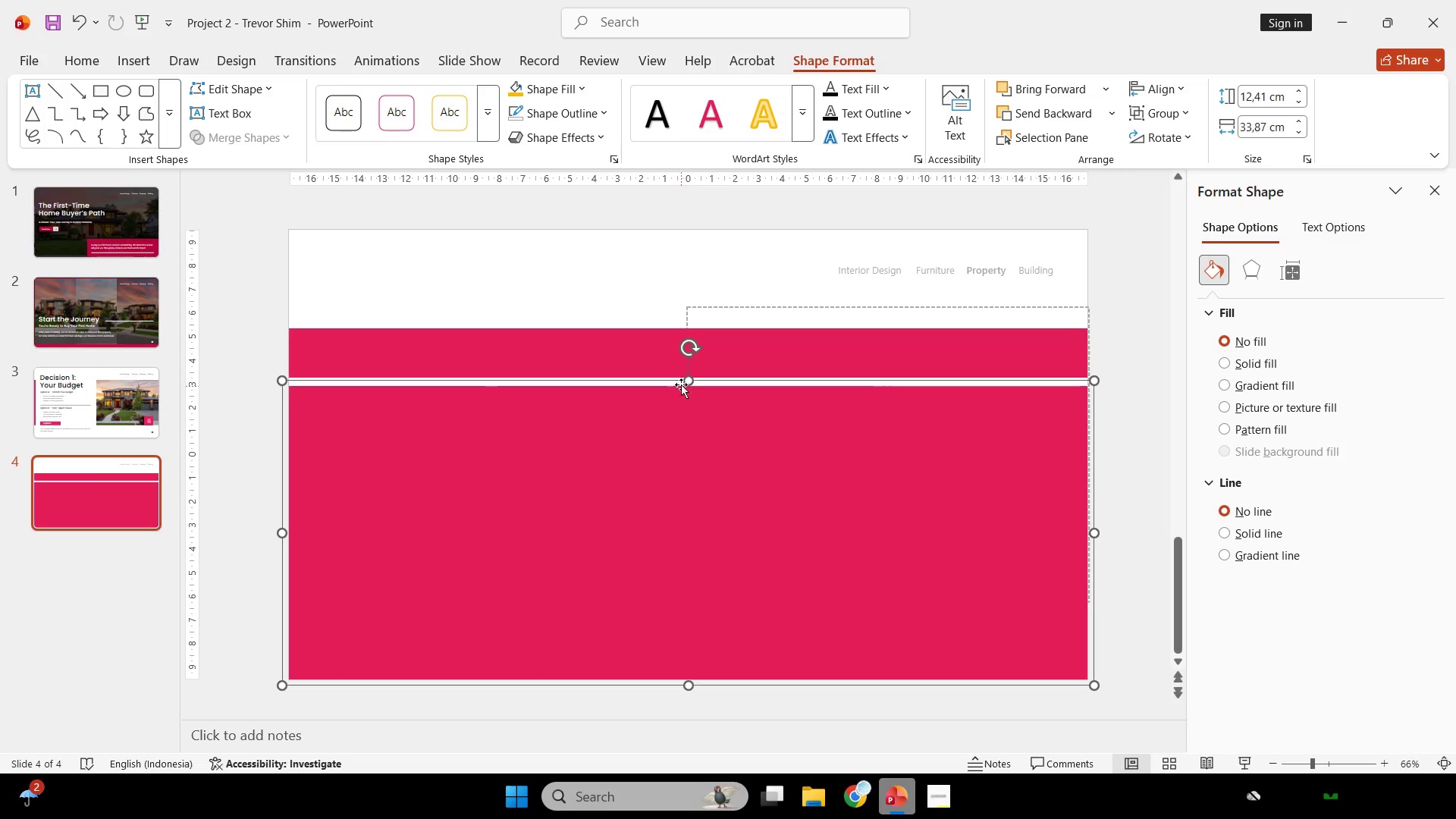 
hold_key(key=ShiftLeft, duration=1.75)
left_click_drag(start_coordinate=[689, 378], to_coordinate=[695, 410])
 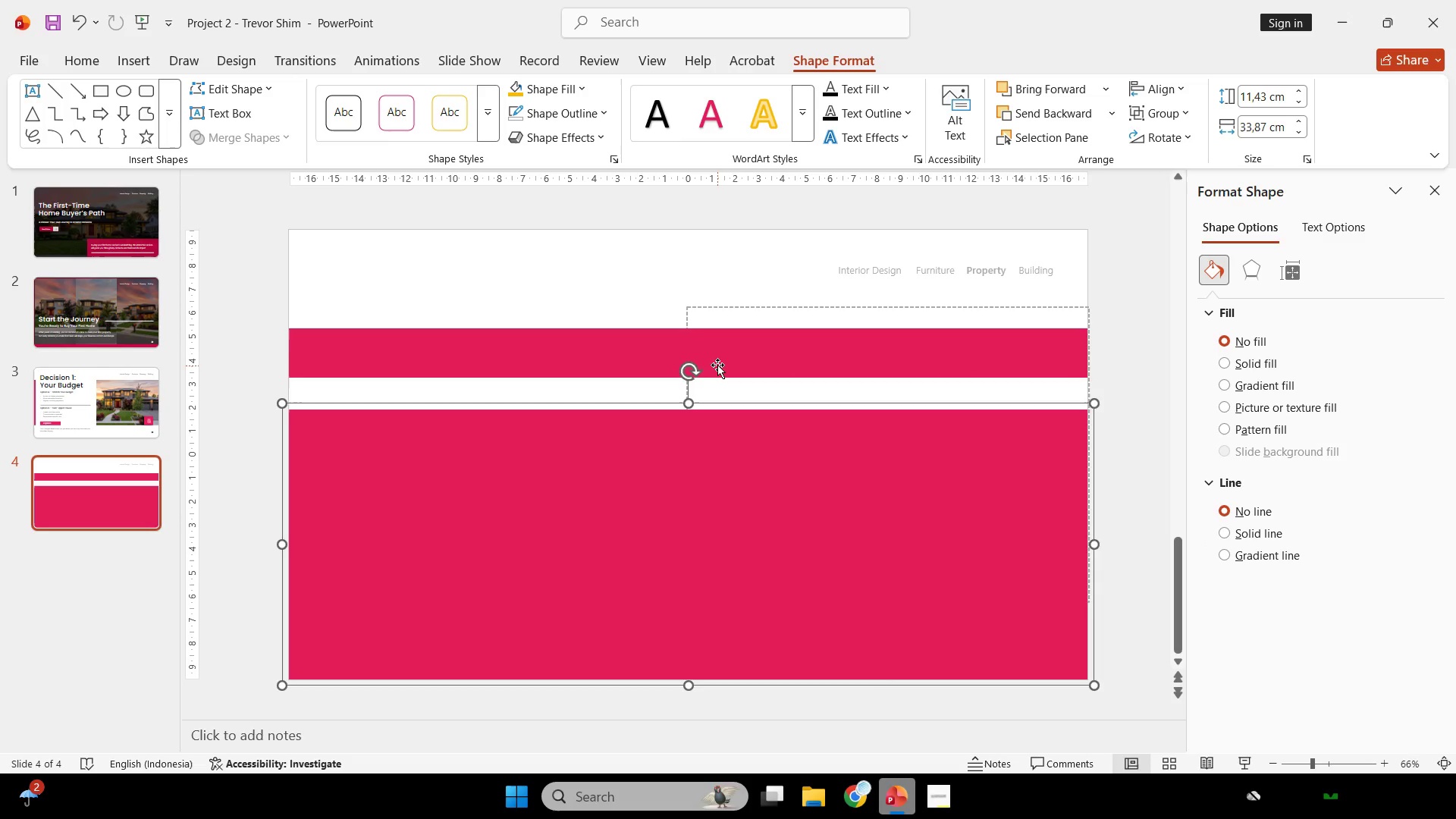 
left_click([717, 364])
 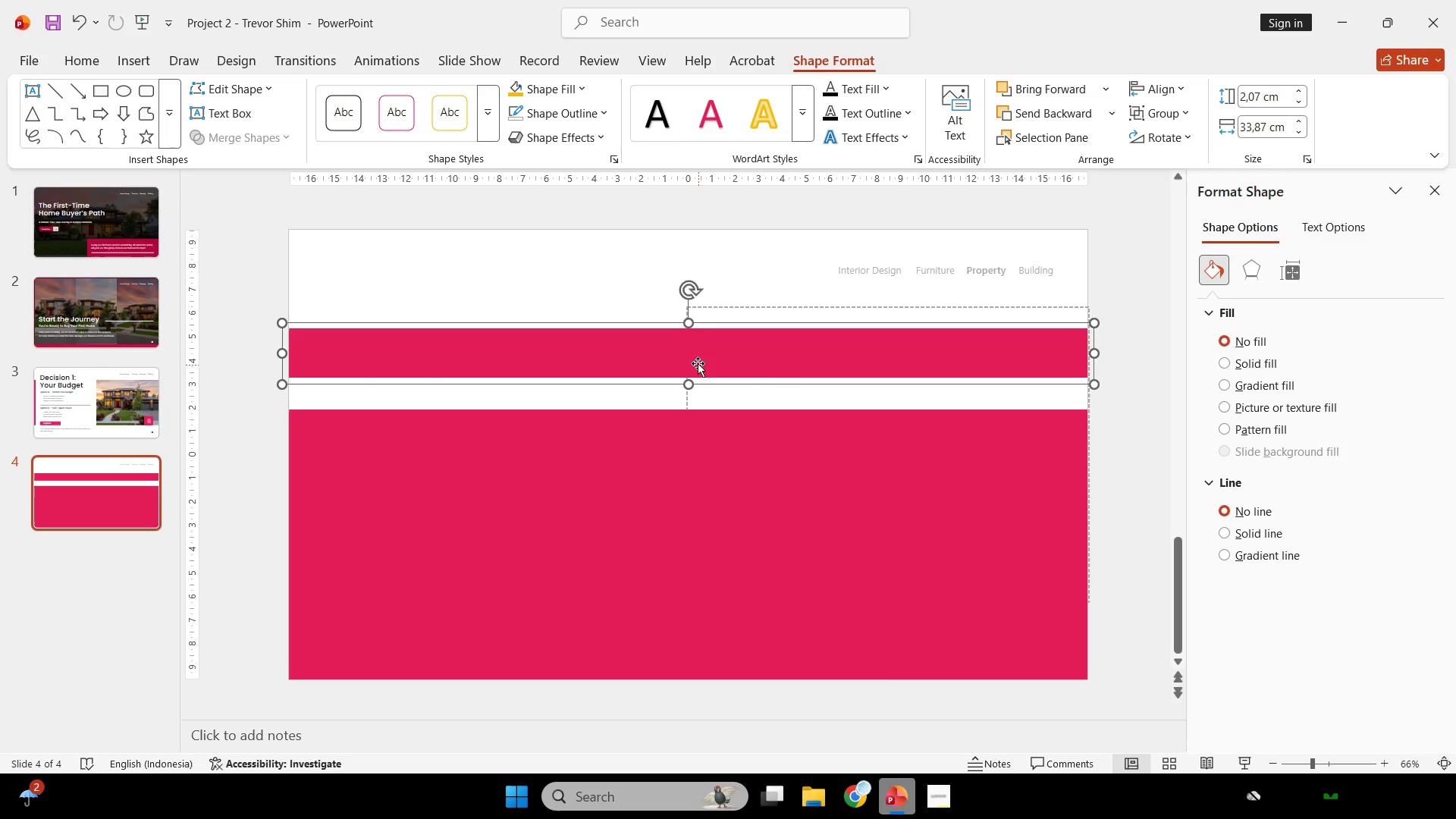 
hold_key(key=ShiftLeft, duration=6.24)
left_click_drag(start_coordinate=[689, 344], to_coordinate=[689, 309])
 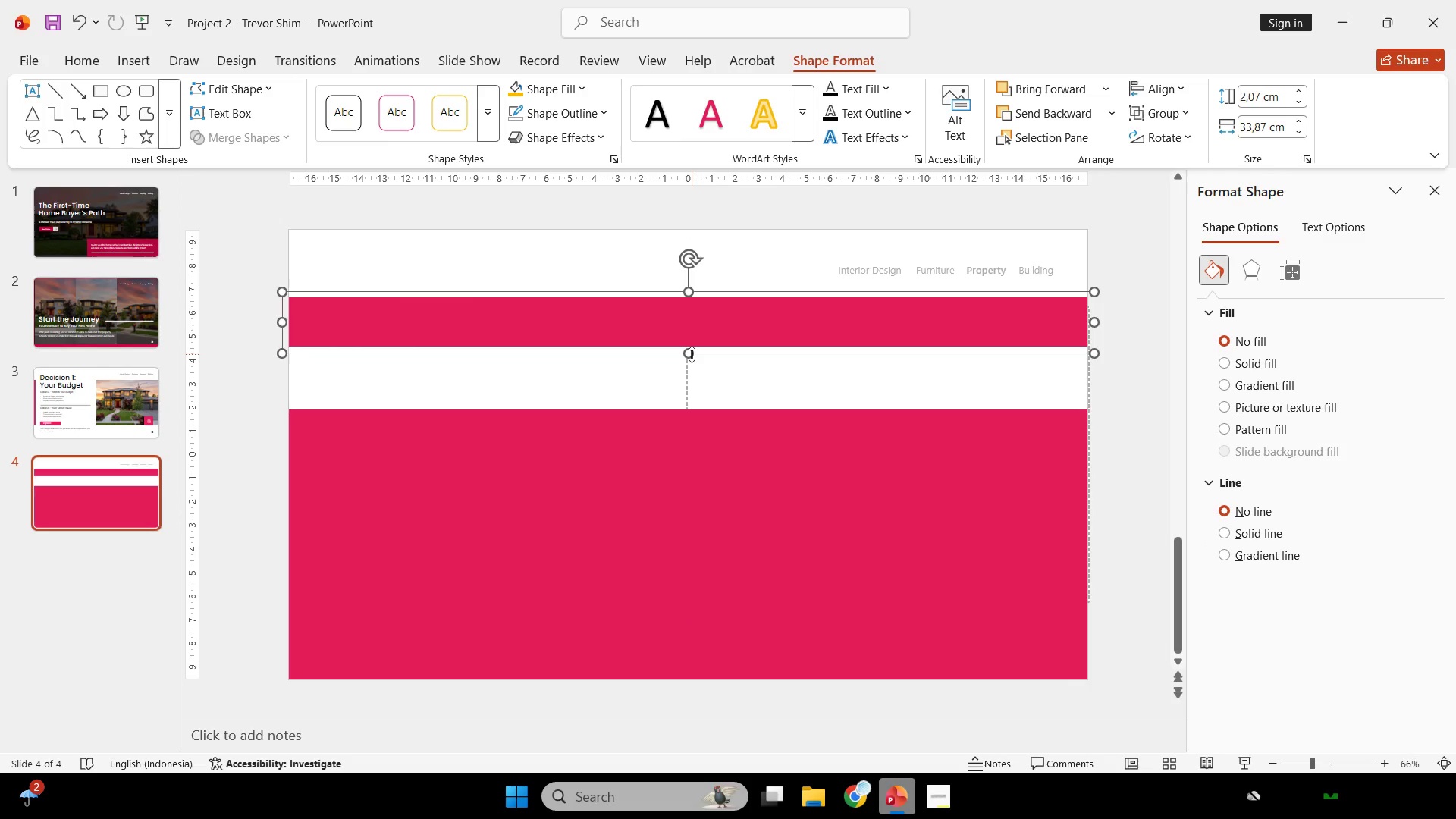 
left_click_drag(start_coordinate=[692, 354], to_coordinate=[695, 392])
 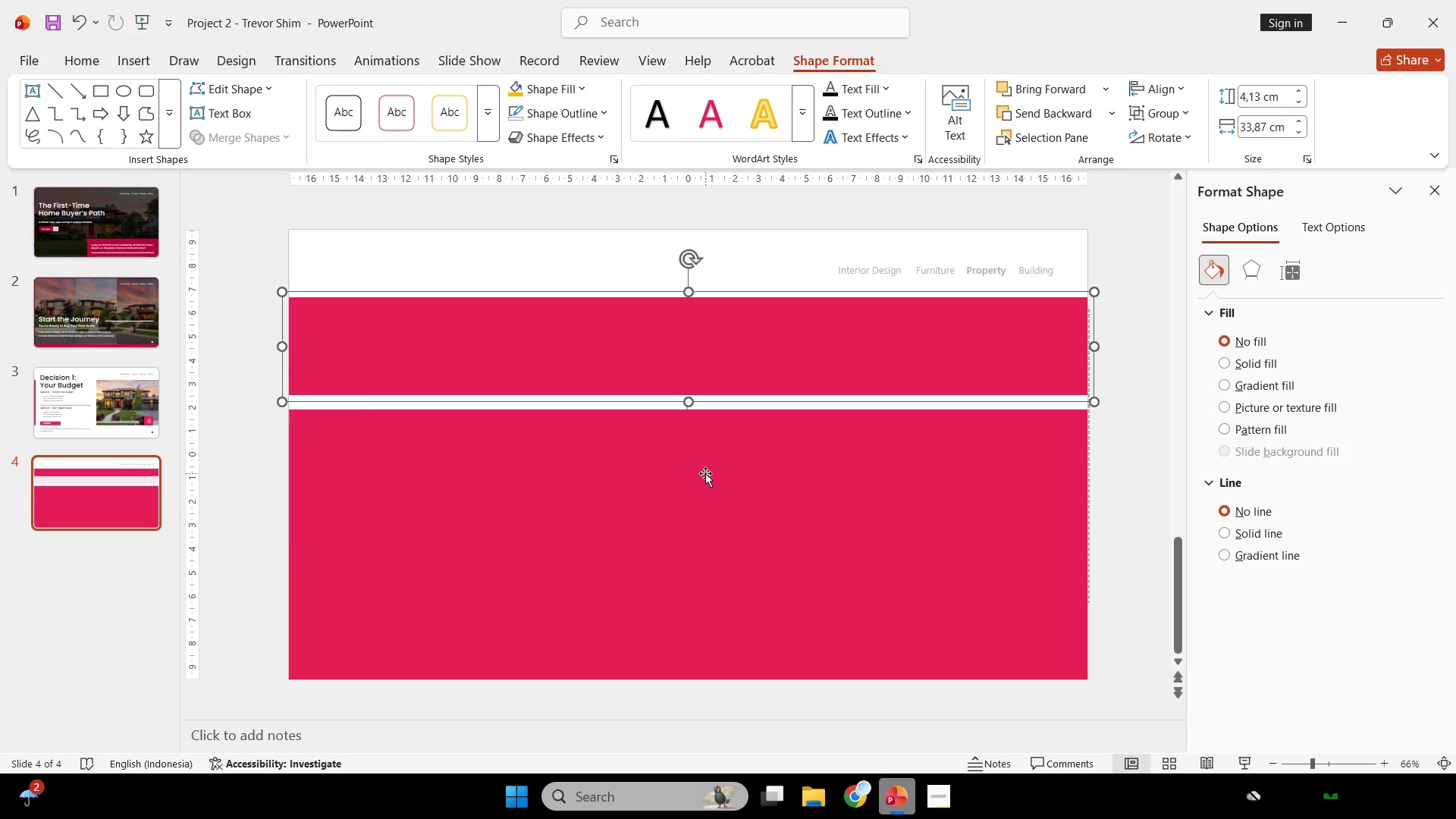 
left_click([705, 473])
 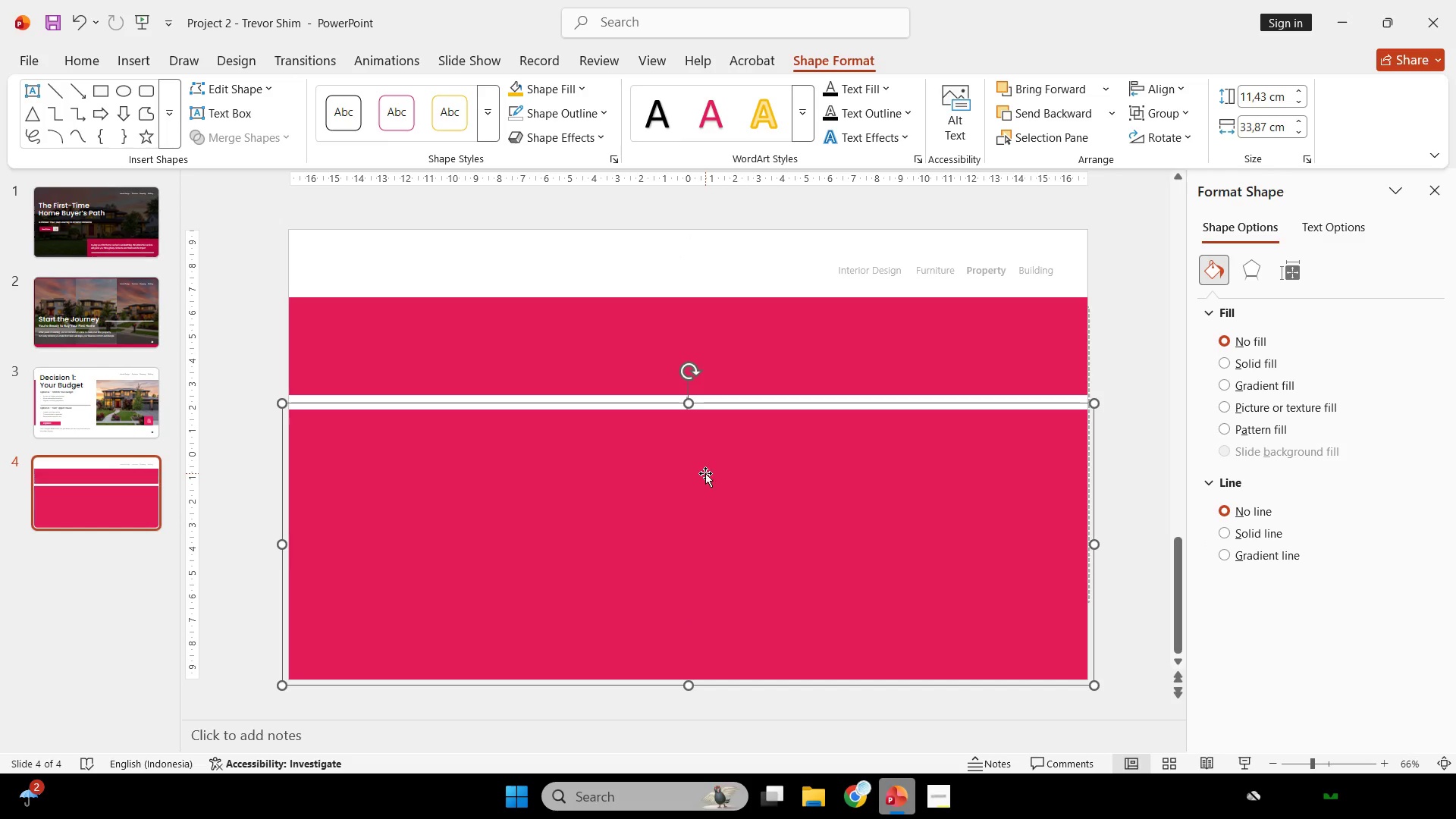 
left_click([773, 332])
 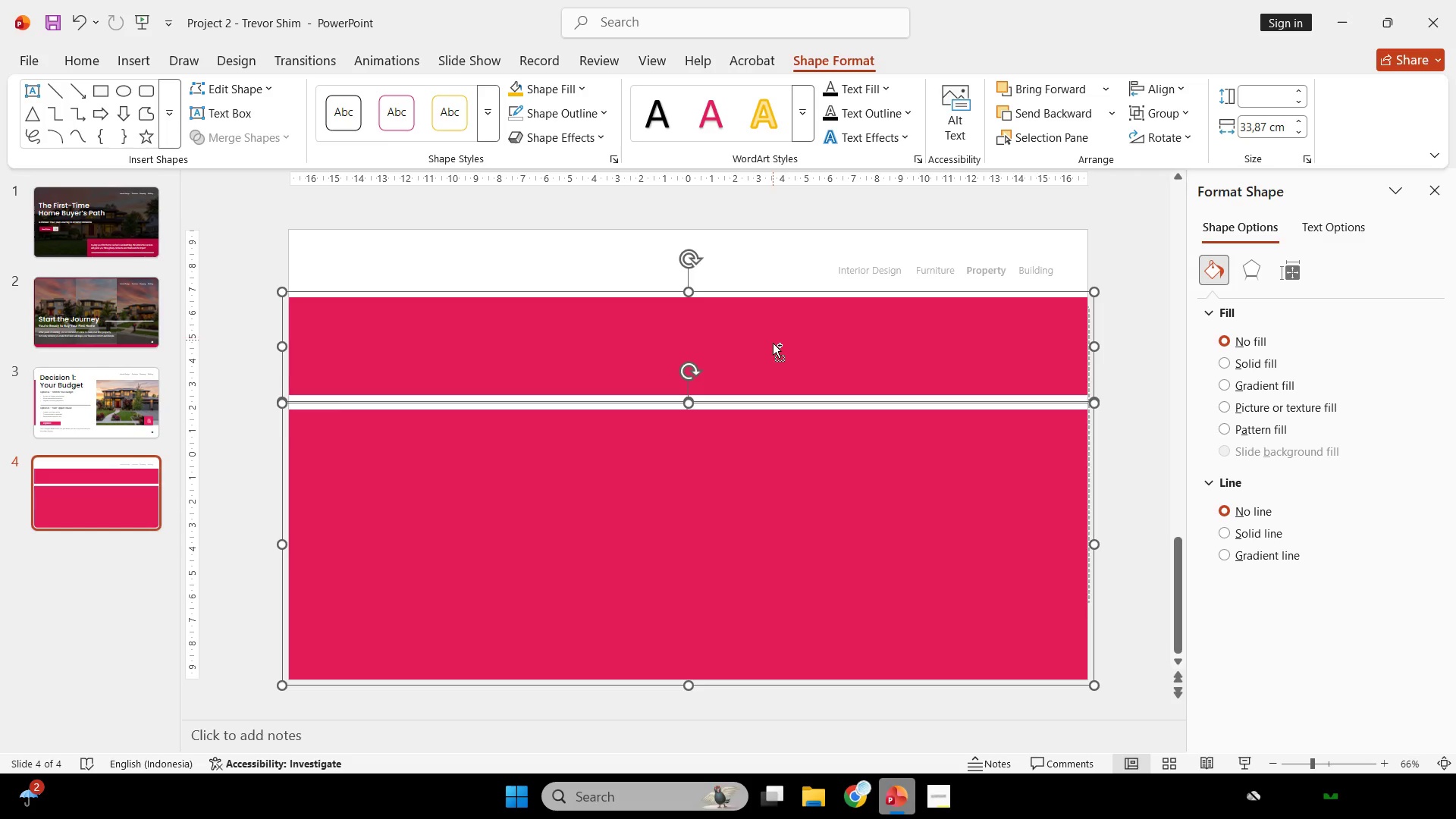 
key(Control+Shift+G)
 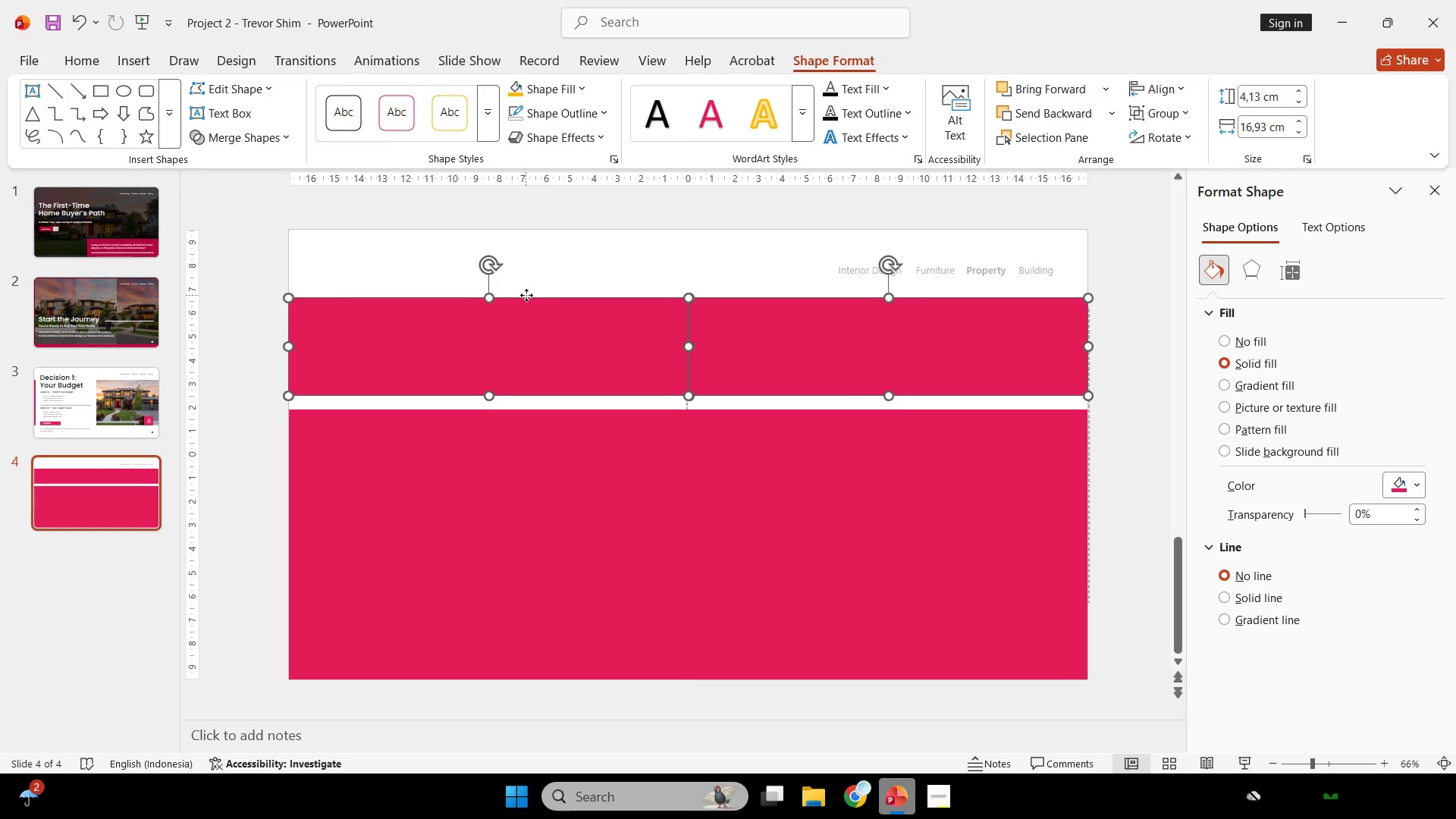 
double_click([537, 283])
 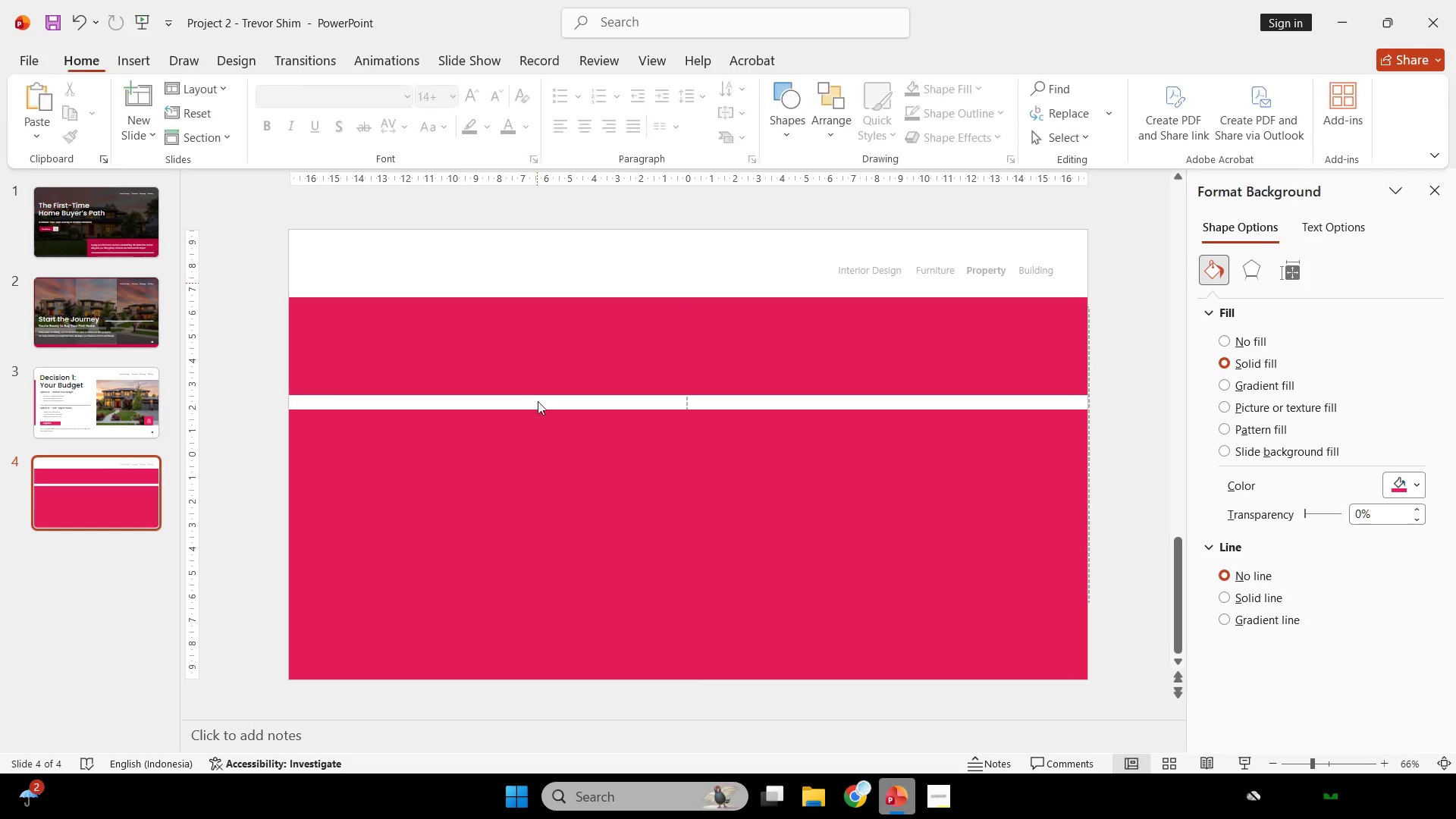 
triple_click([536, 439])
 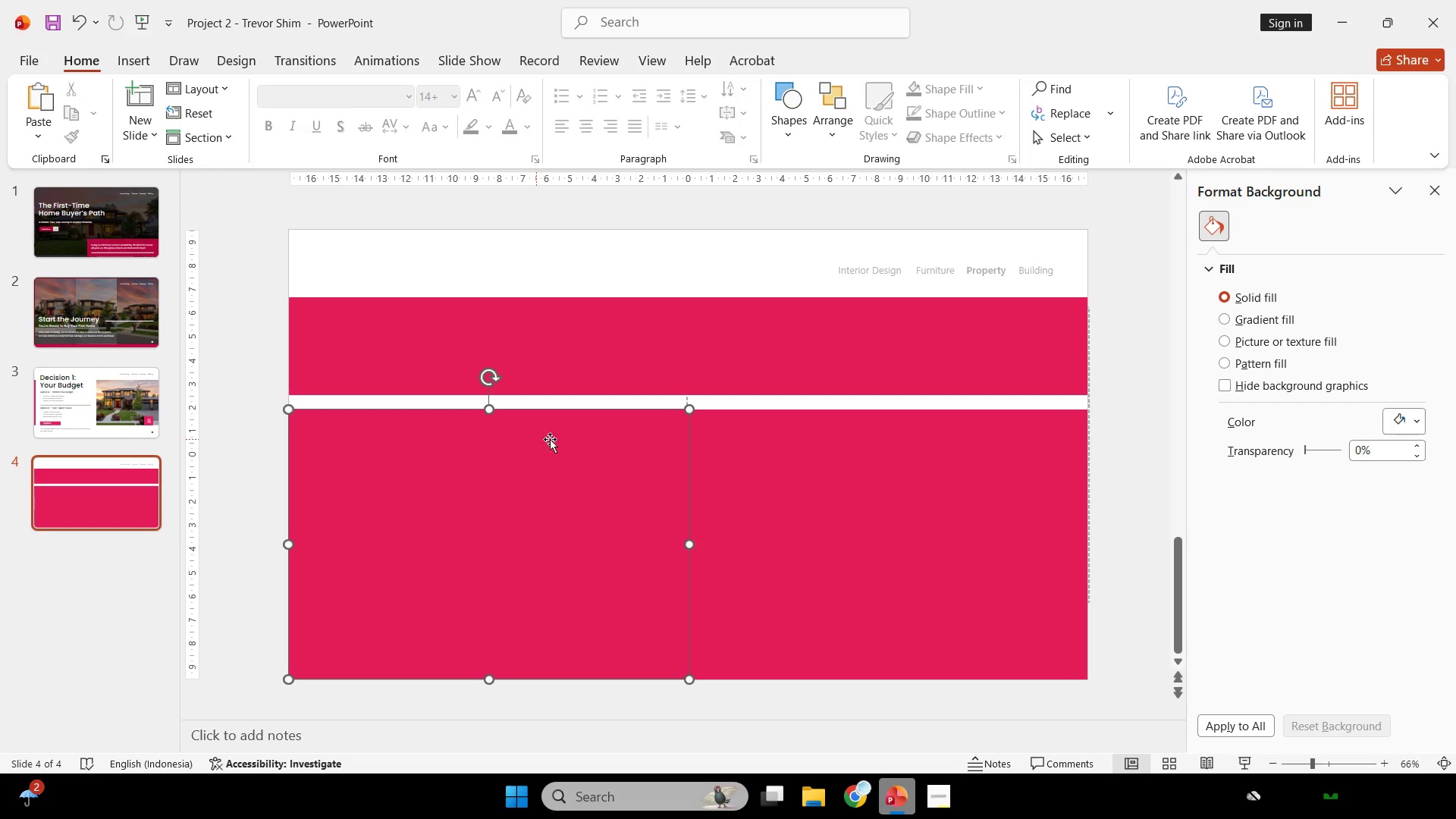 
hold_key(key=ShiftLeft, duration=0.75)
left_click([920, 436])
 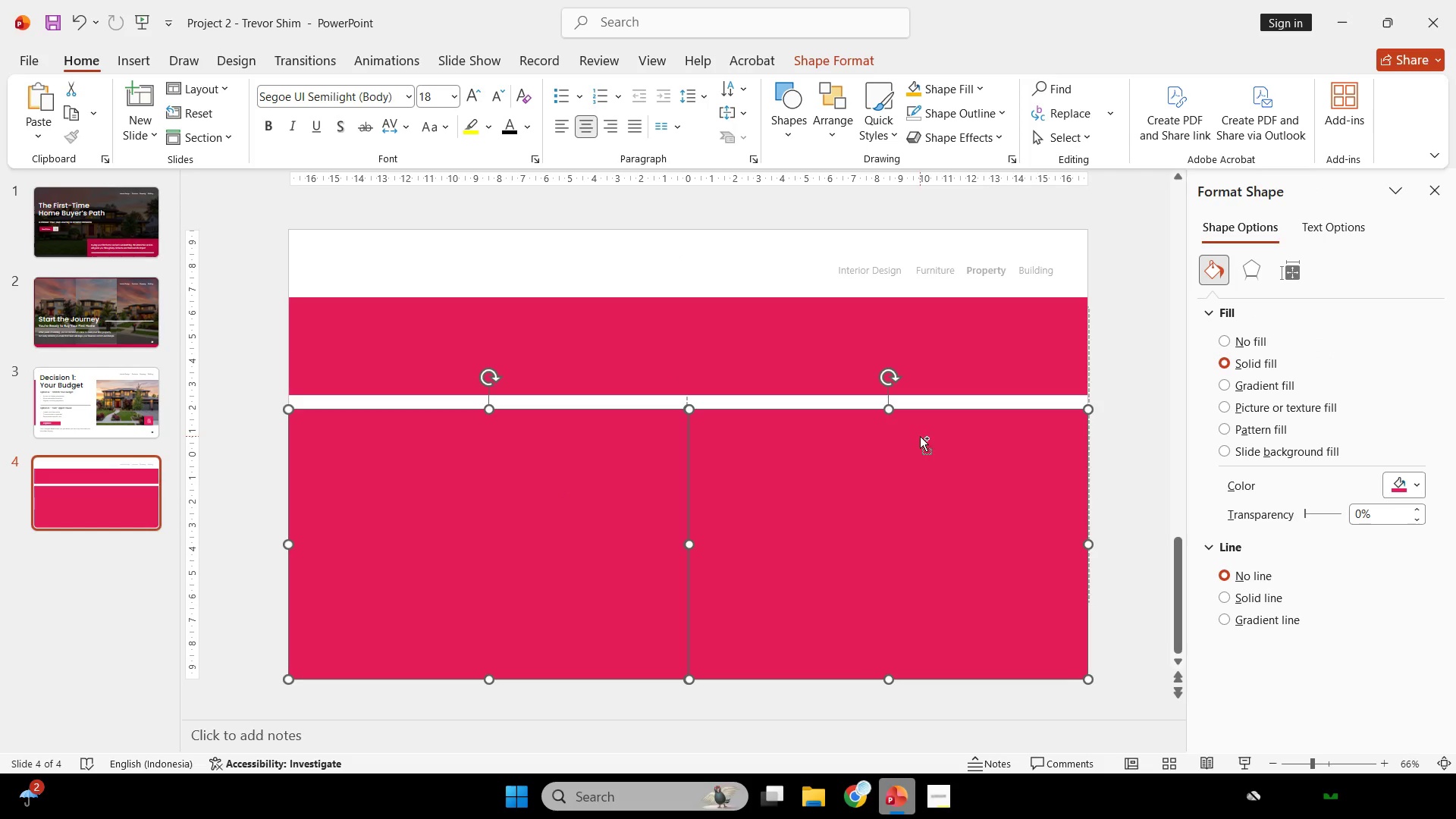 
key(Control+C)
 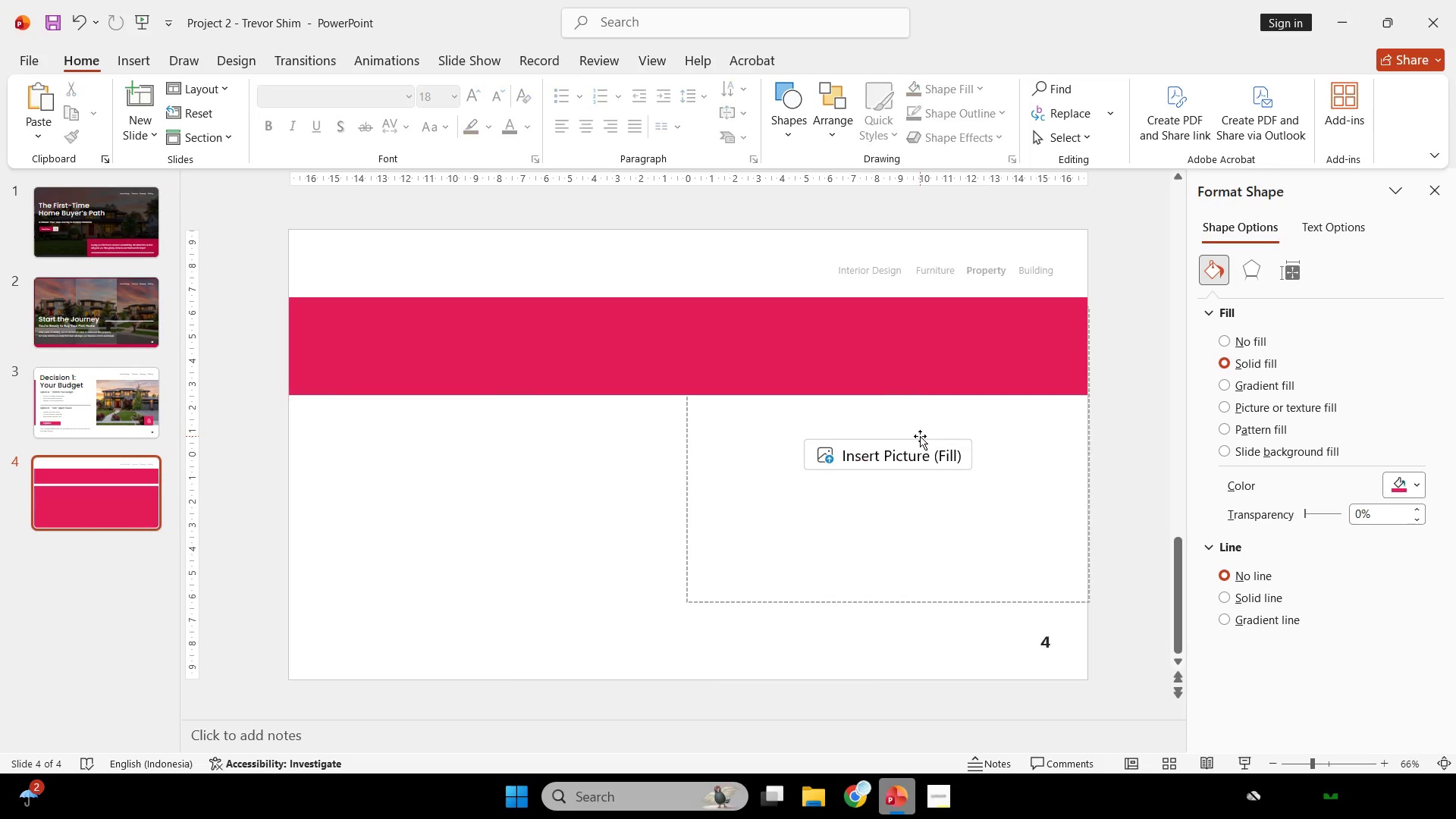 
key(Backspace)
 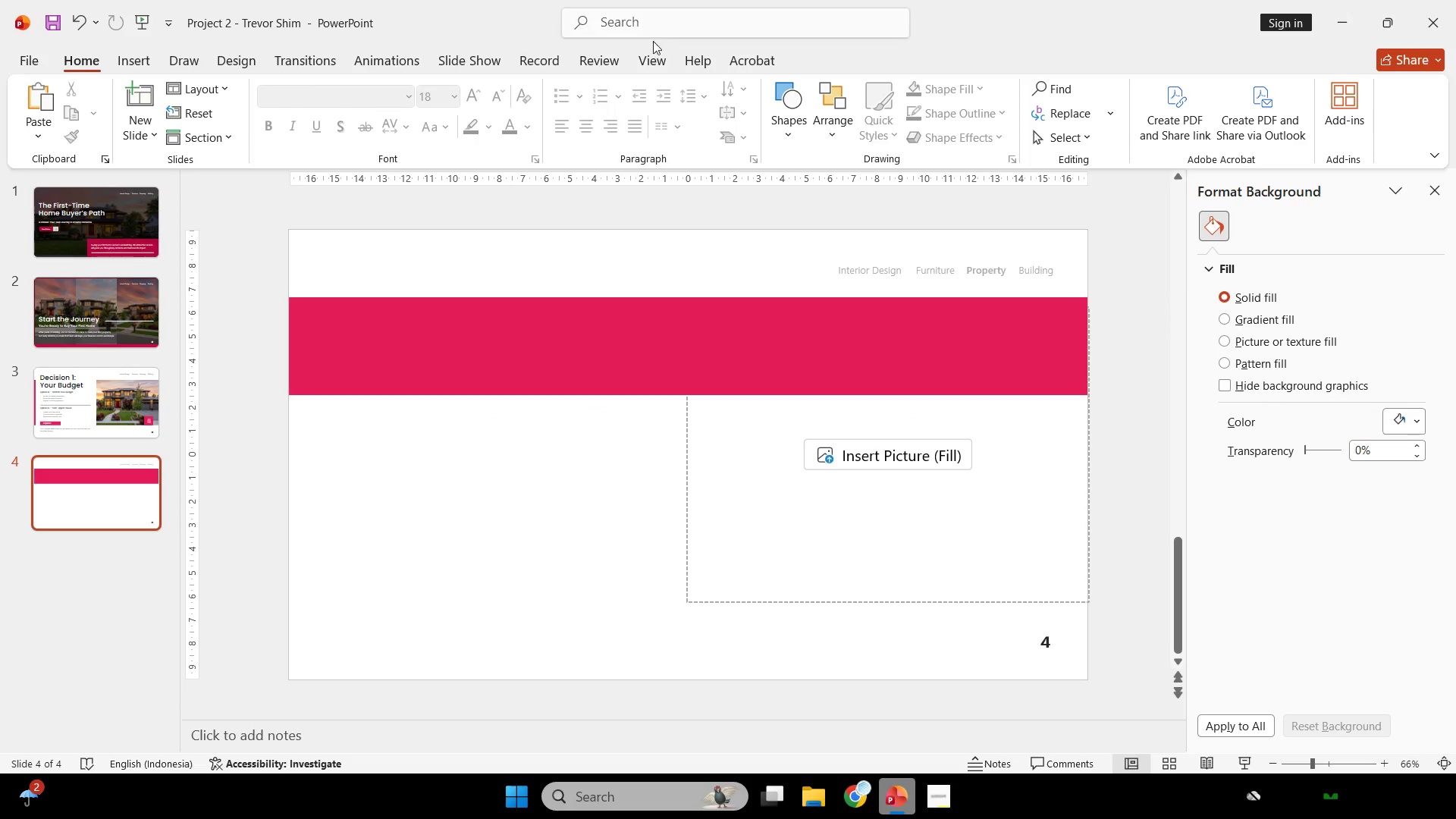 
left_click([660, 54])
 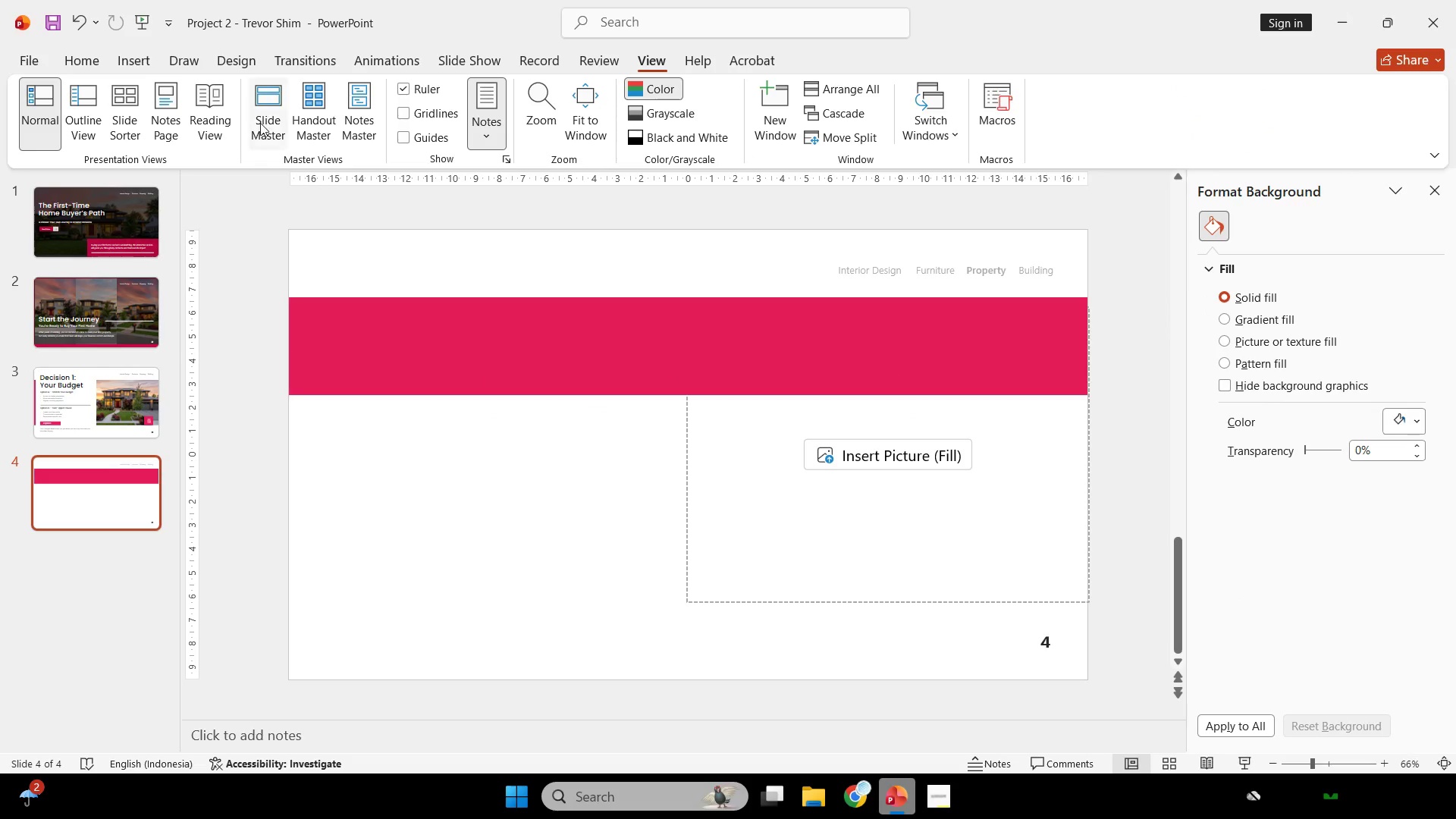 
left_click([260, 123])
 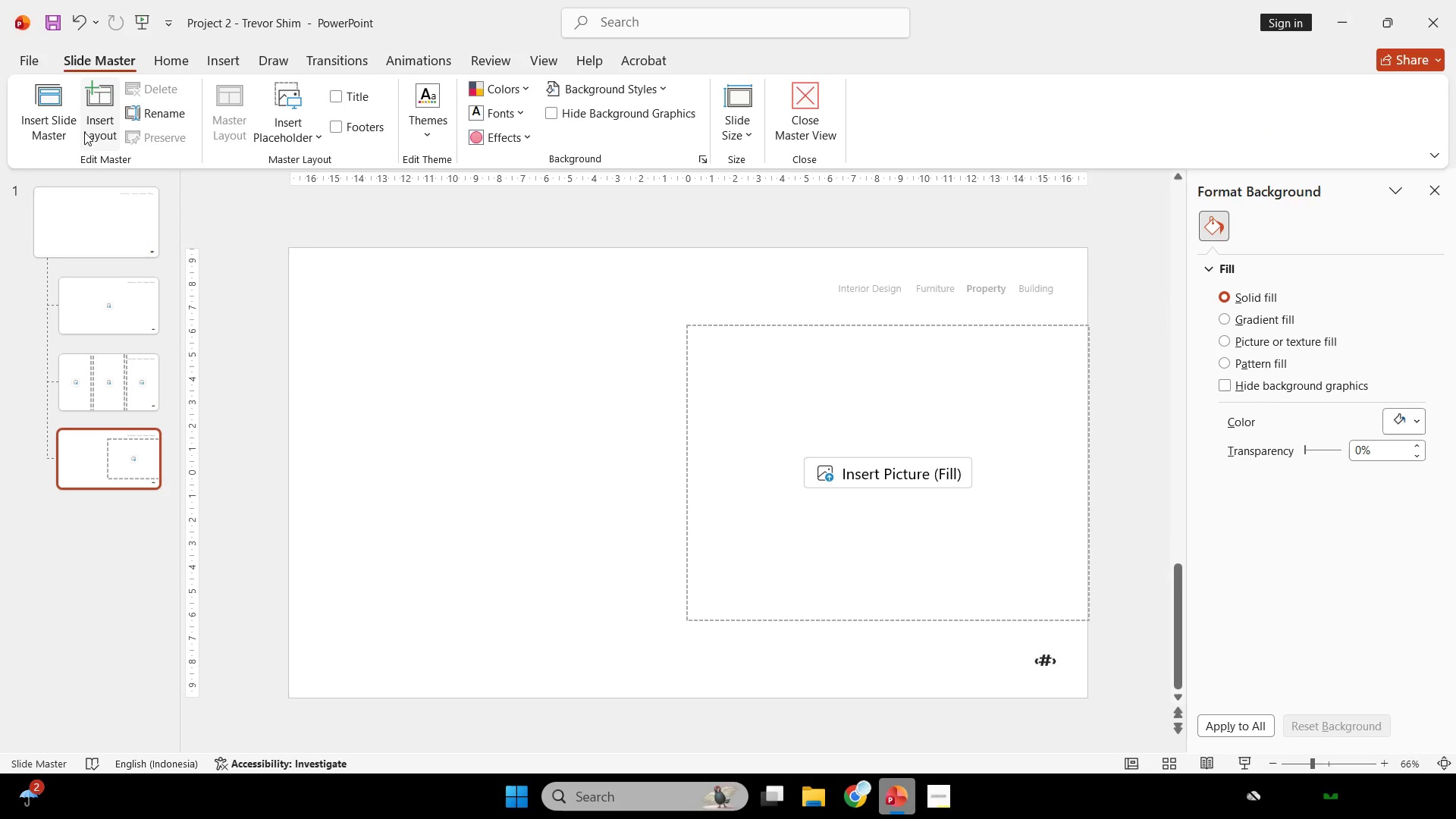 
left_click([100, 94])
 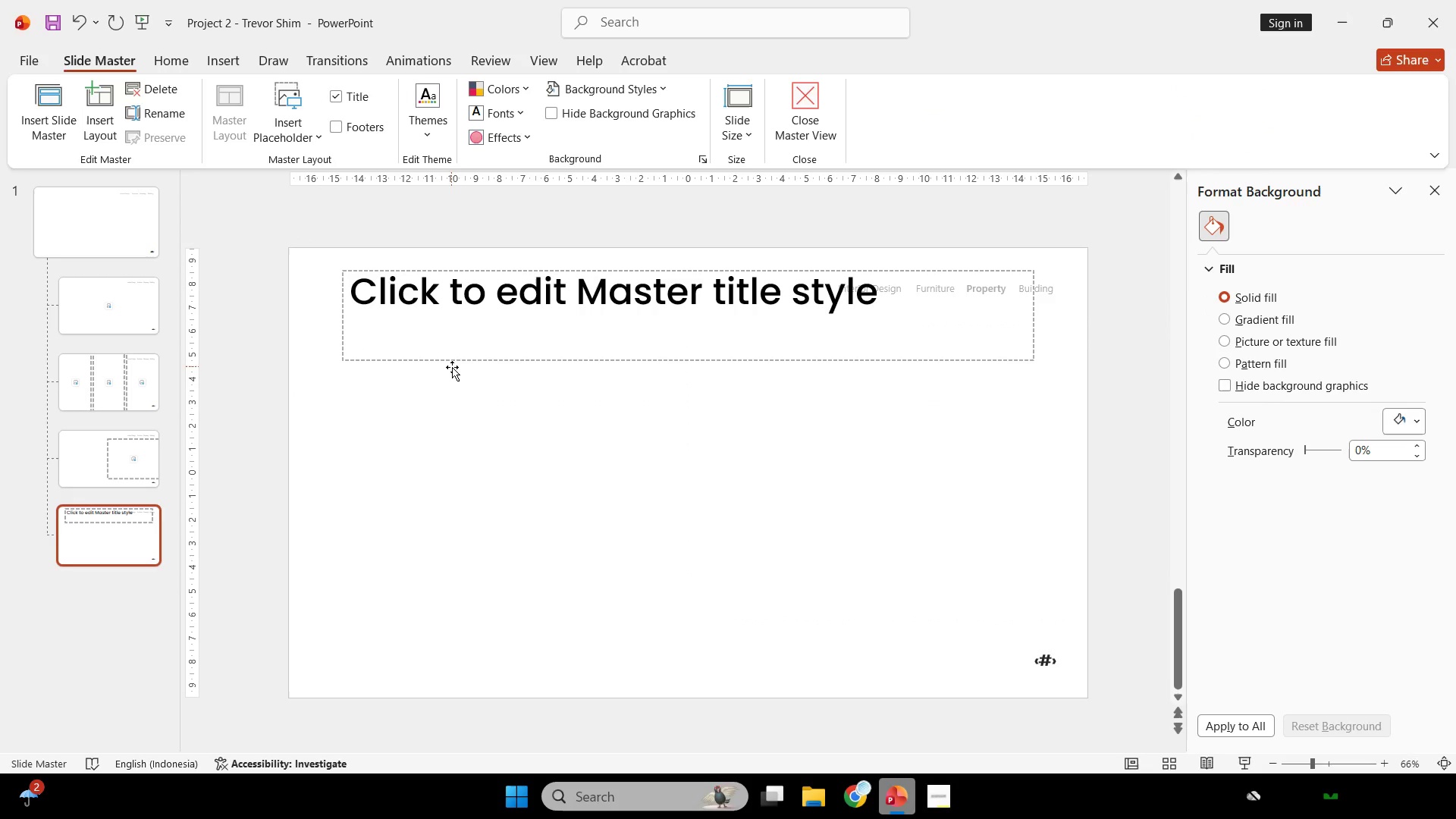 
left_click([451, 357])
 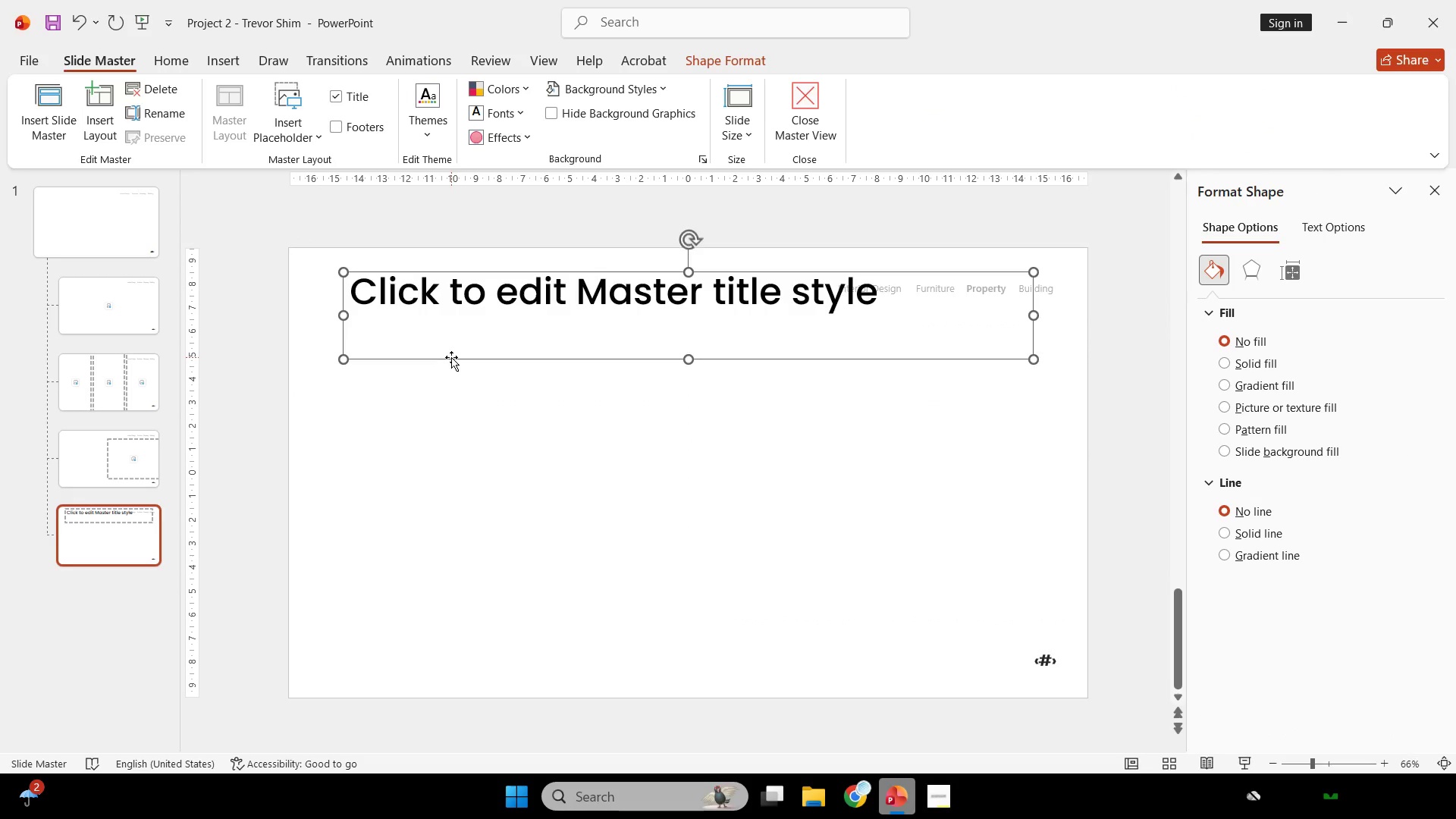 
key(Backspace)
 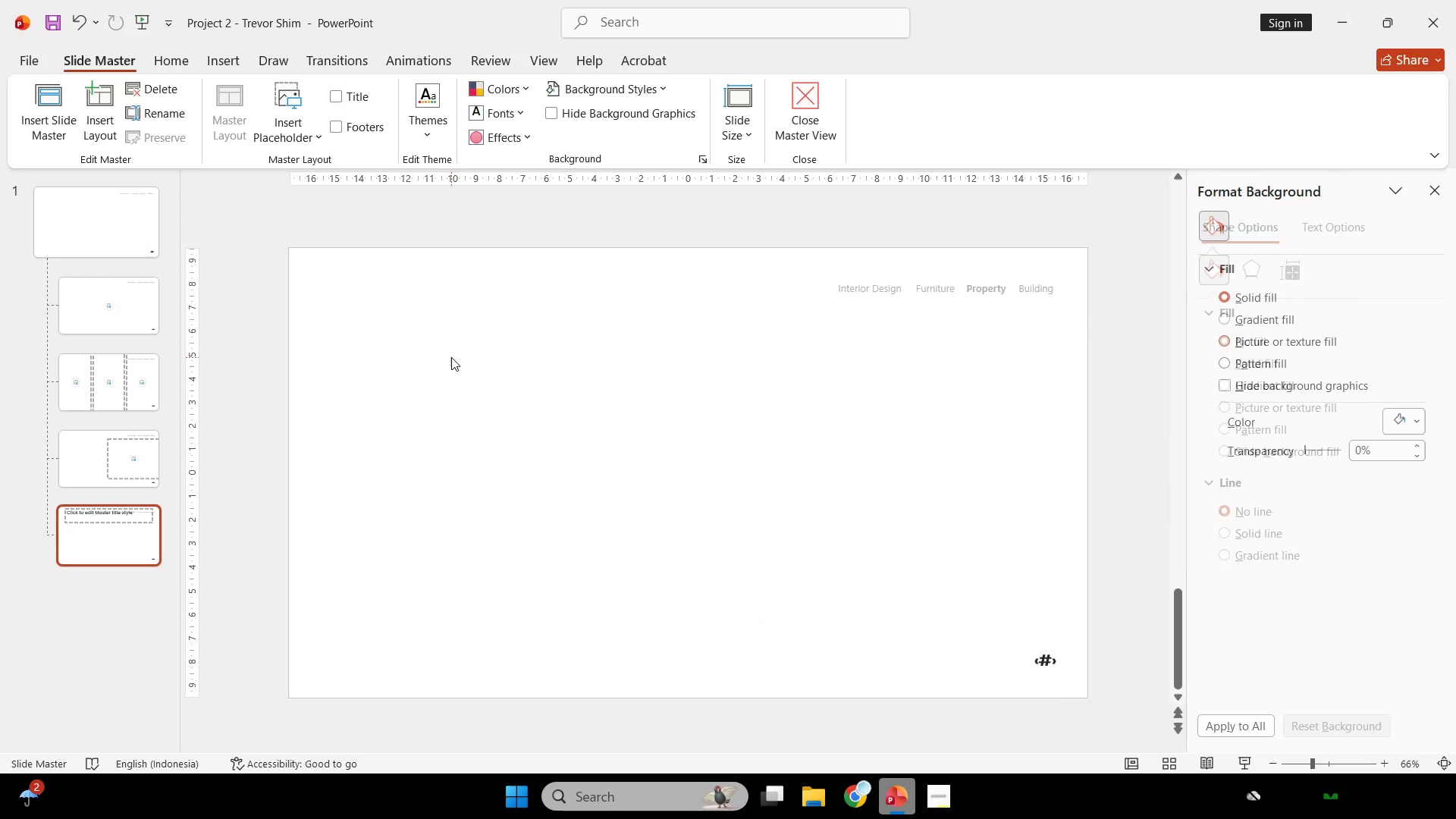 
key(Control+V)
 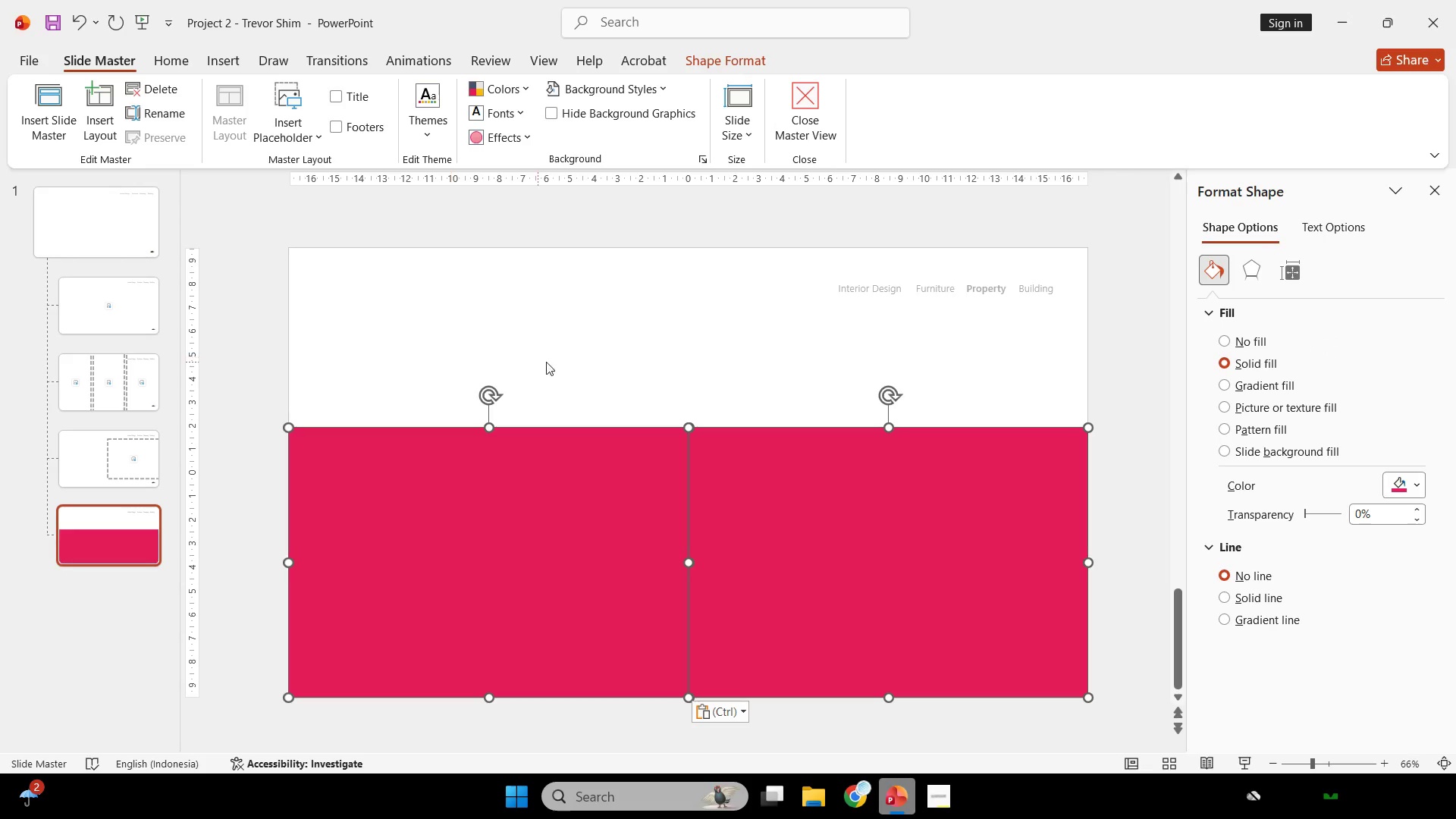 
left_click([567, 355])
 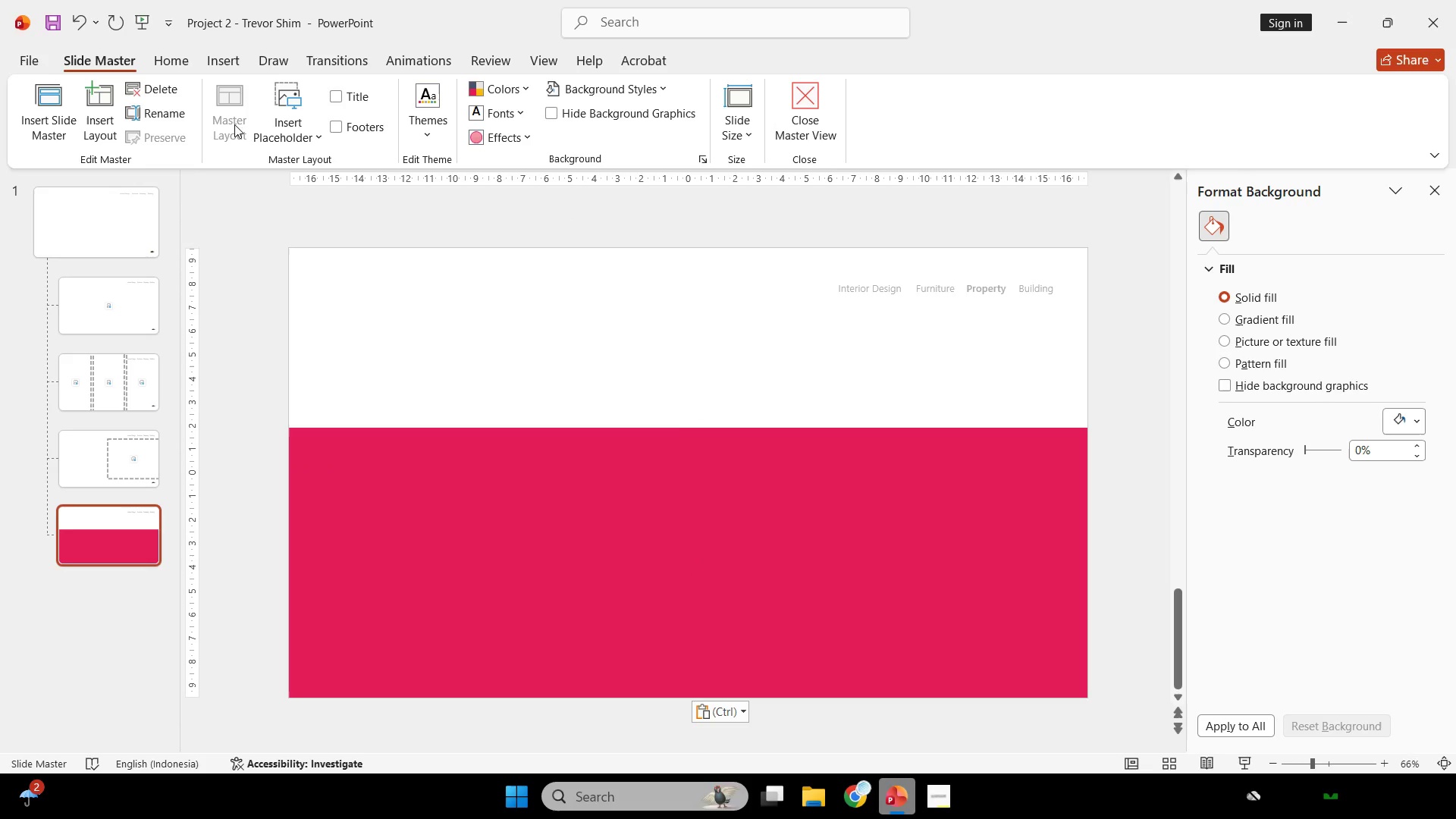 
left_click([290, 125])
 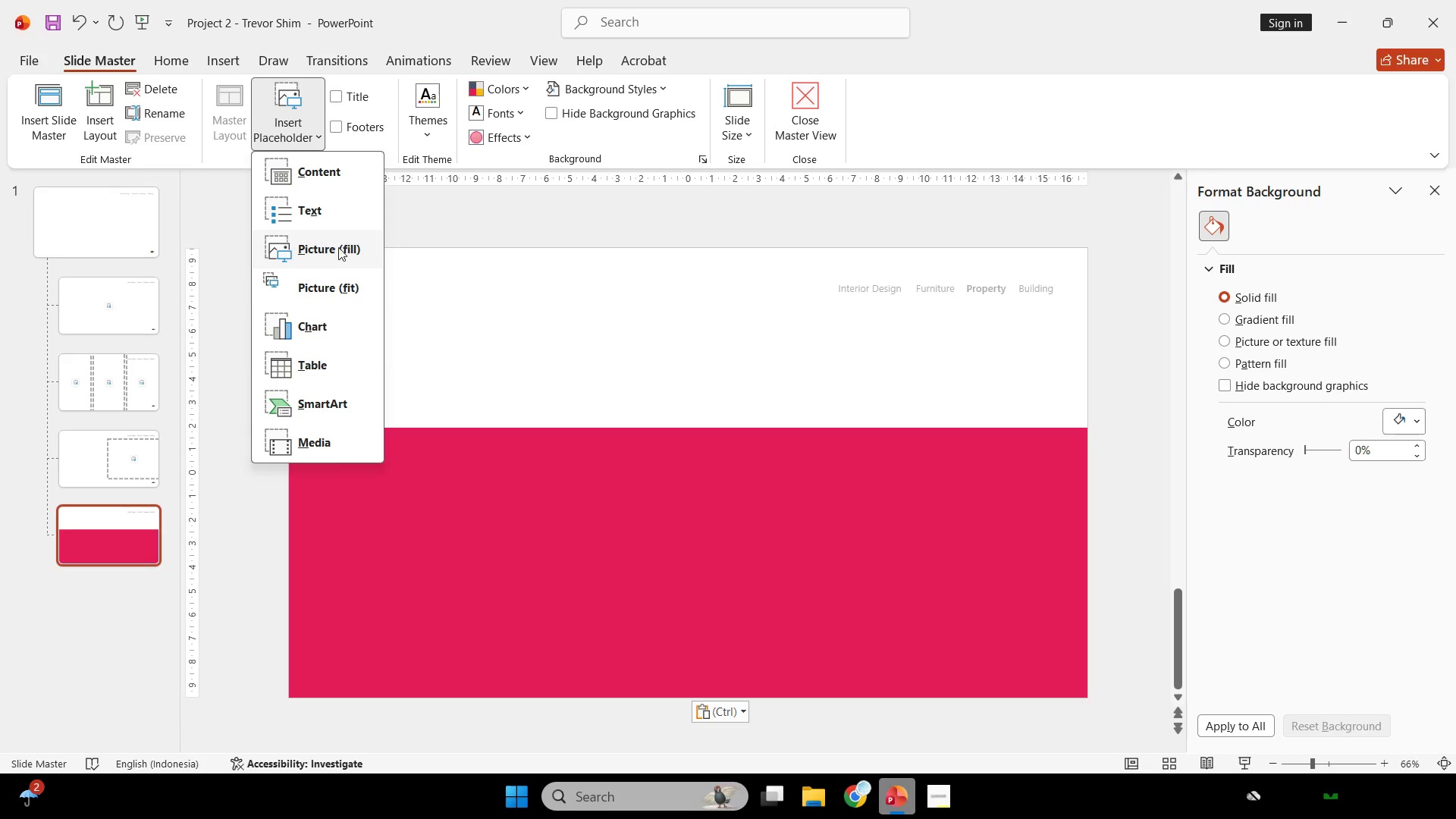 
left_click([339, 249])
 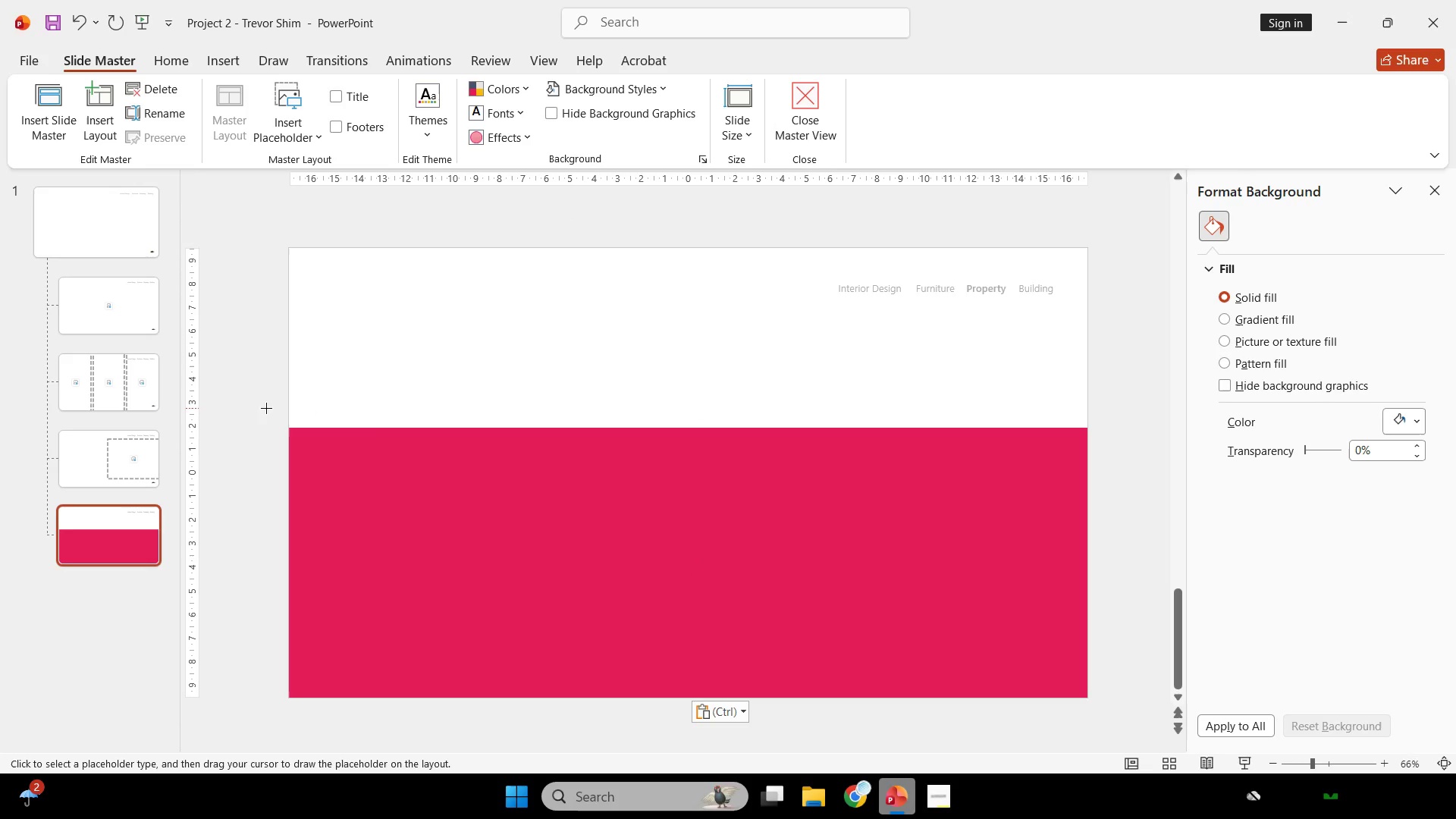 
left_click_drag(start_coordinate=[266, 408], to_coordinate=[715, 711])
 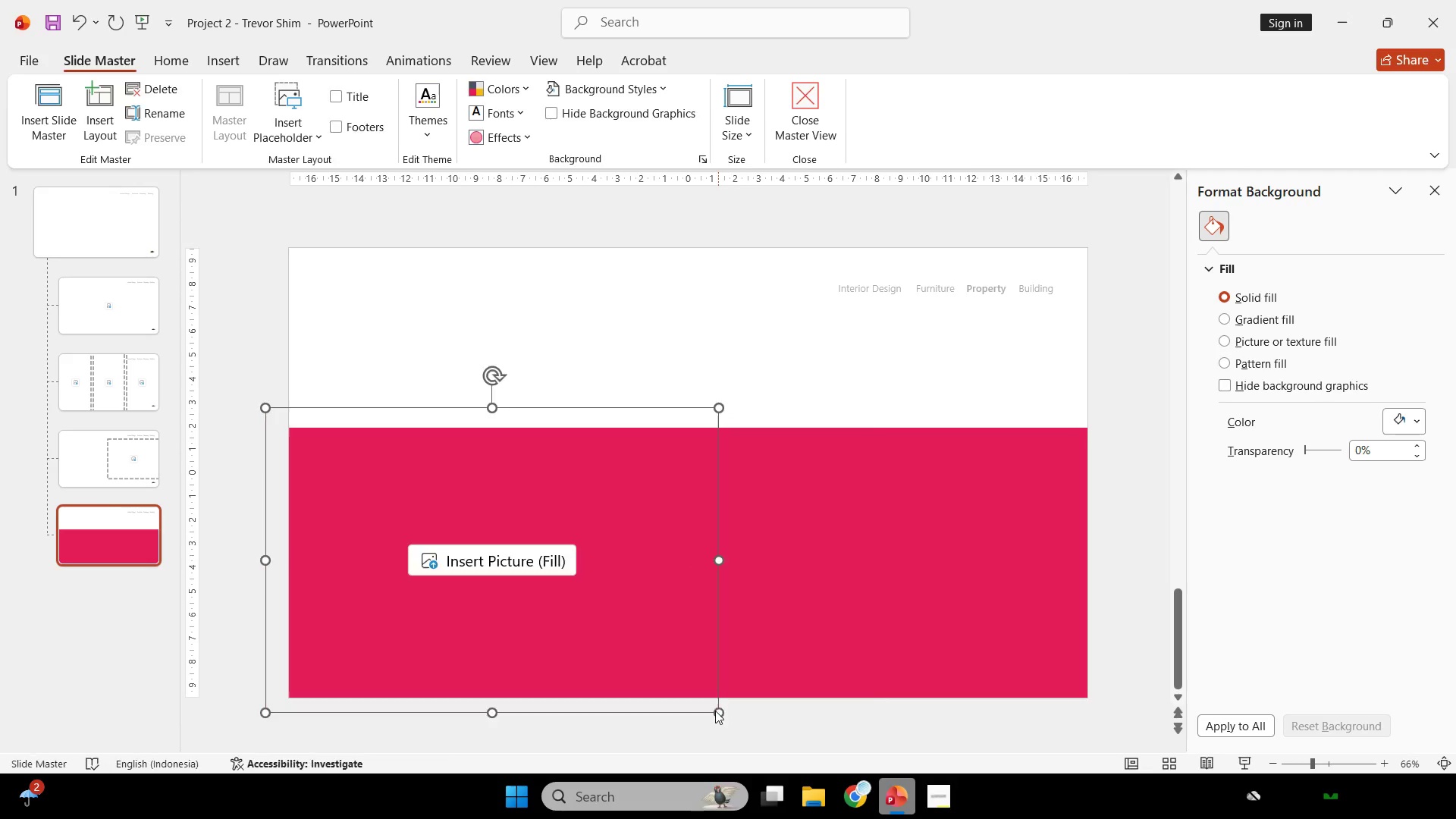 
hold_key(key=ControlLeft, duration=0.31)
 